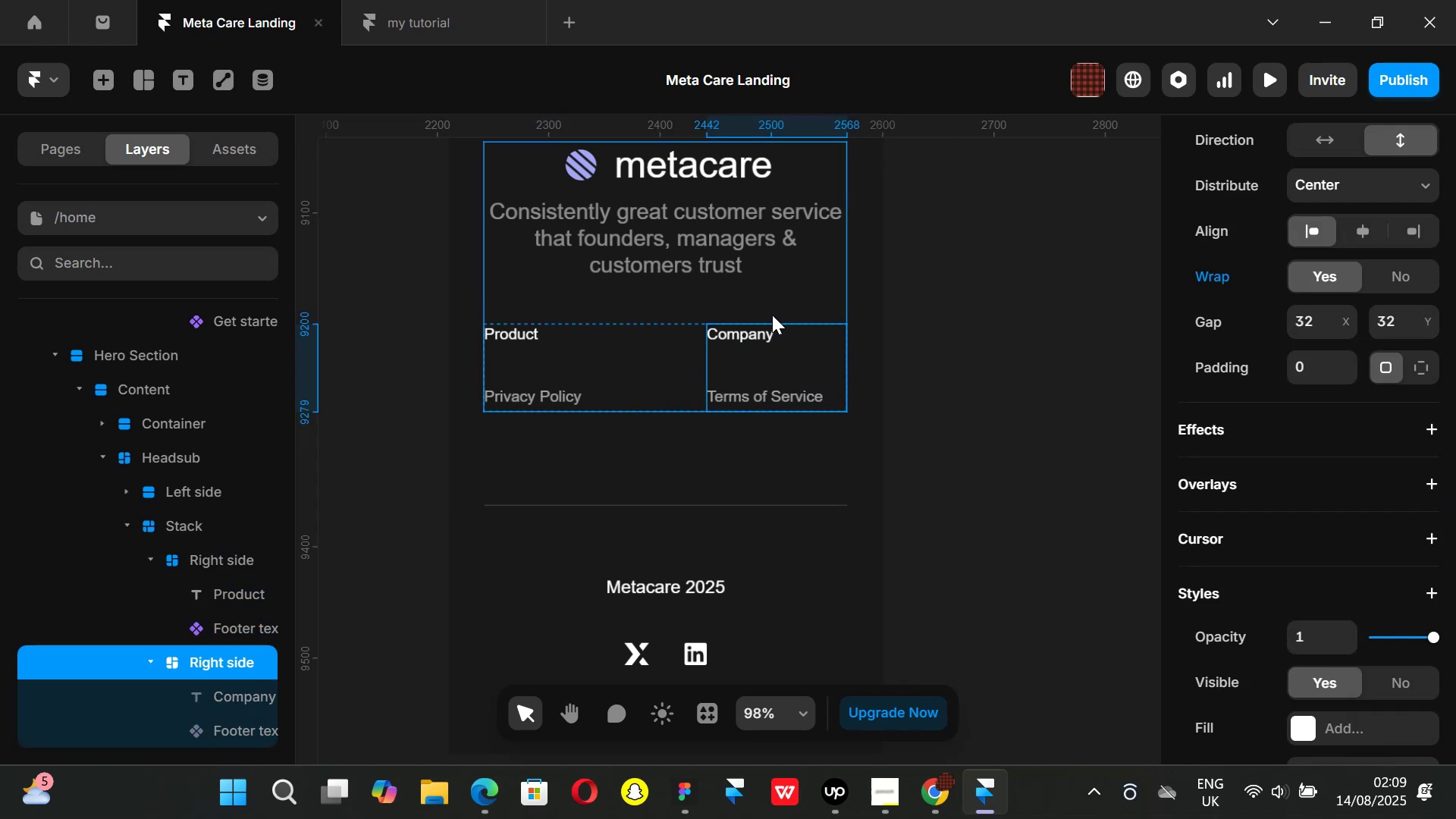 
left_click([792, 305])
 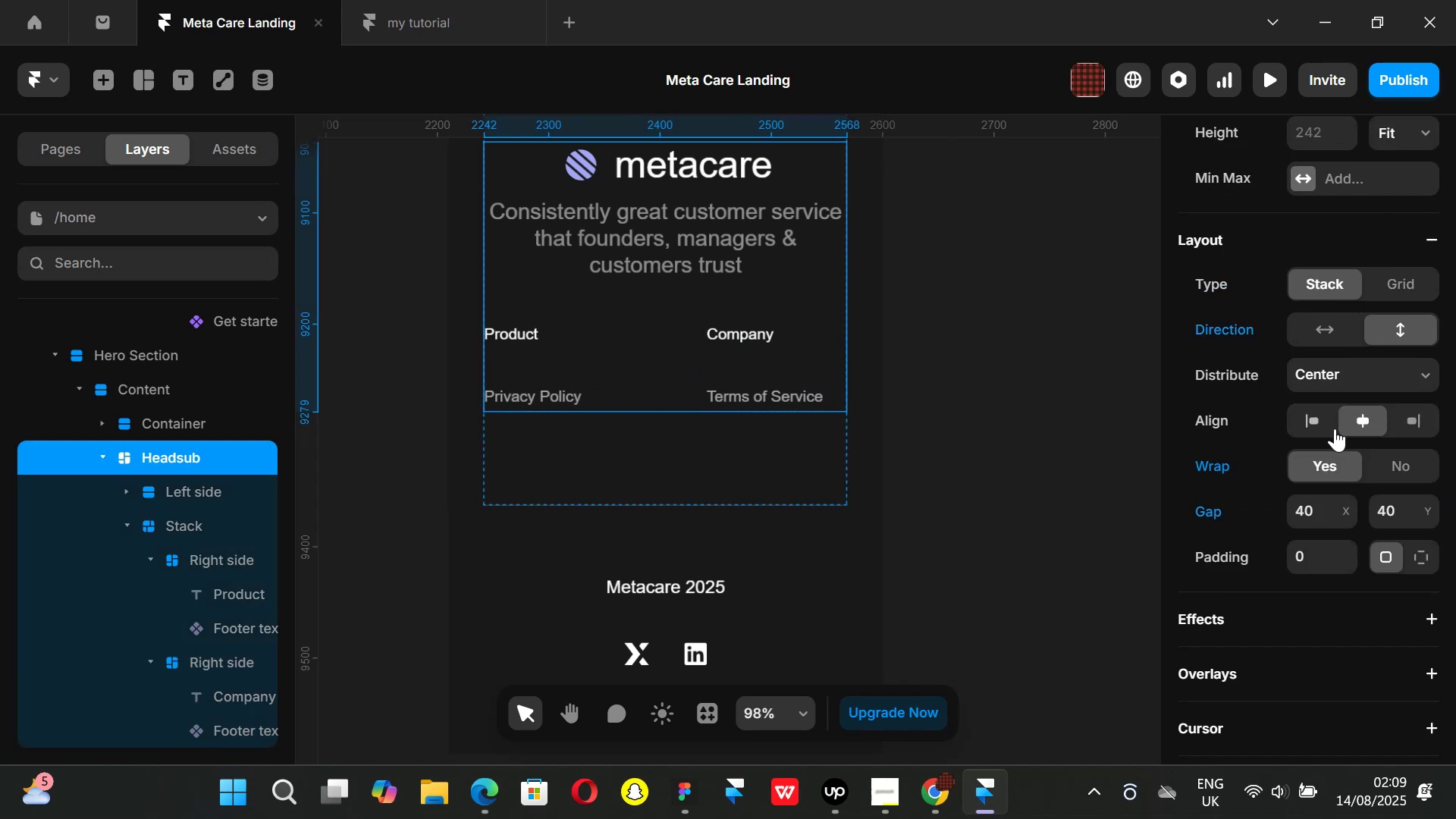 
left_click([1307, 419])
 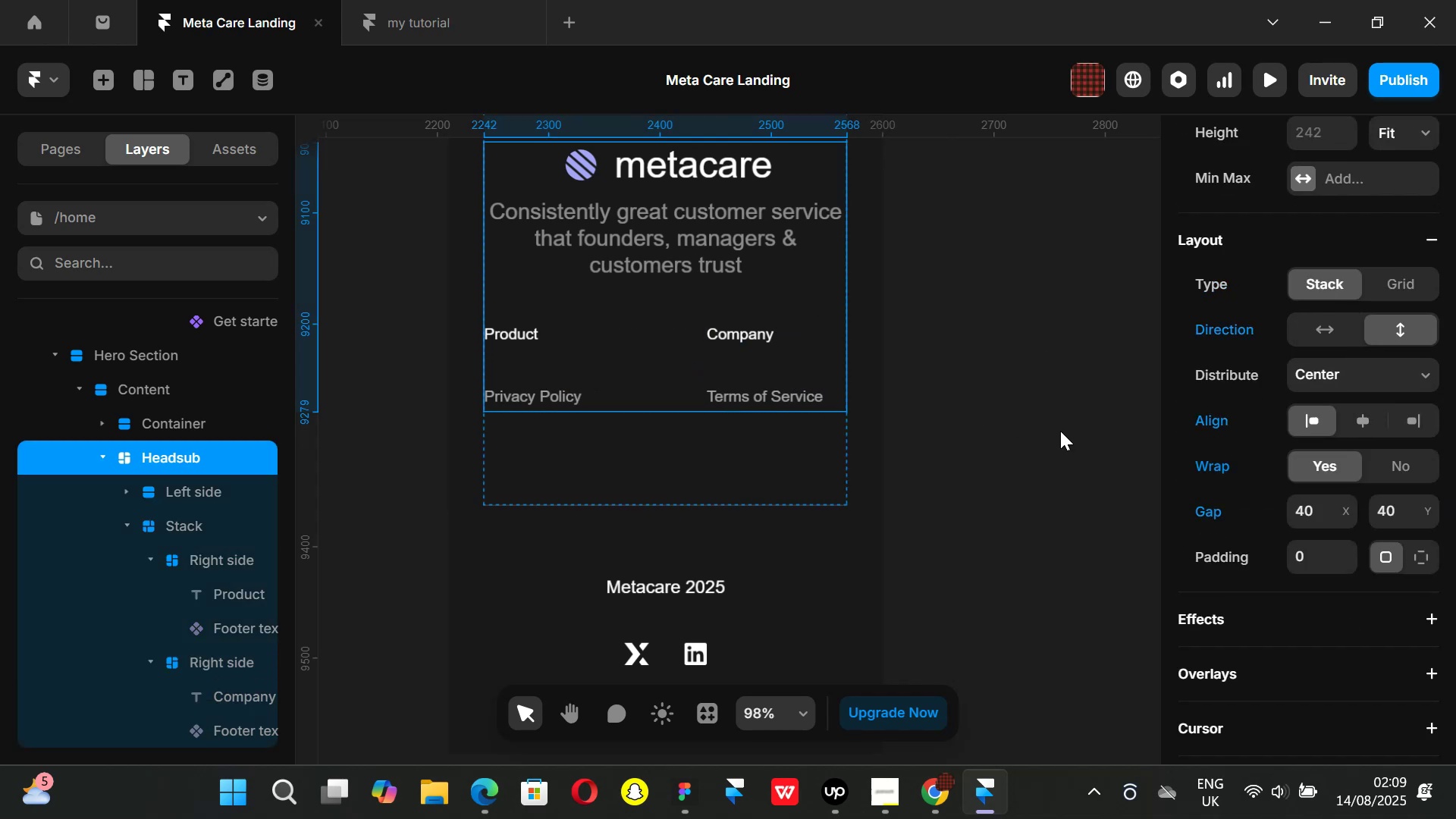 
left_click([1060, 431])
 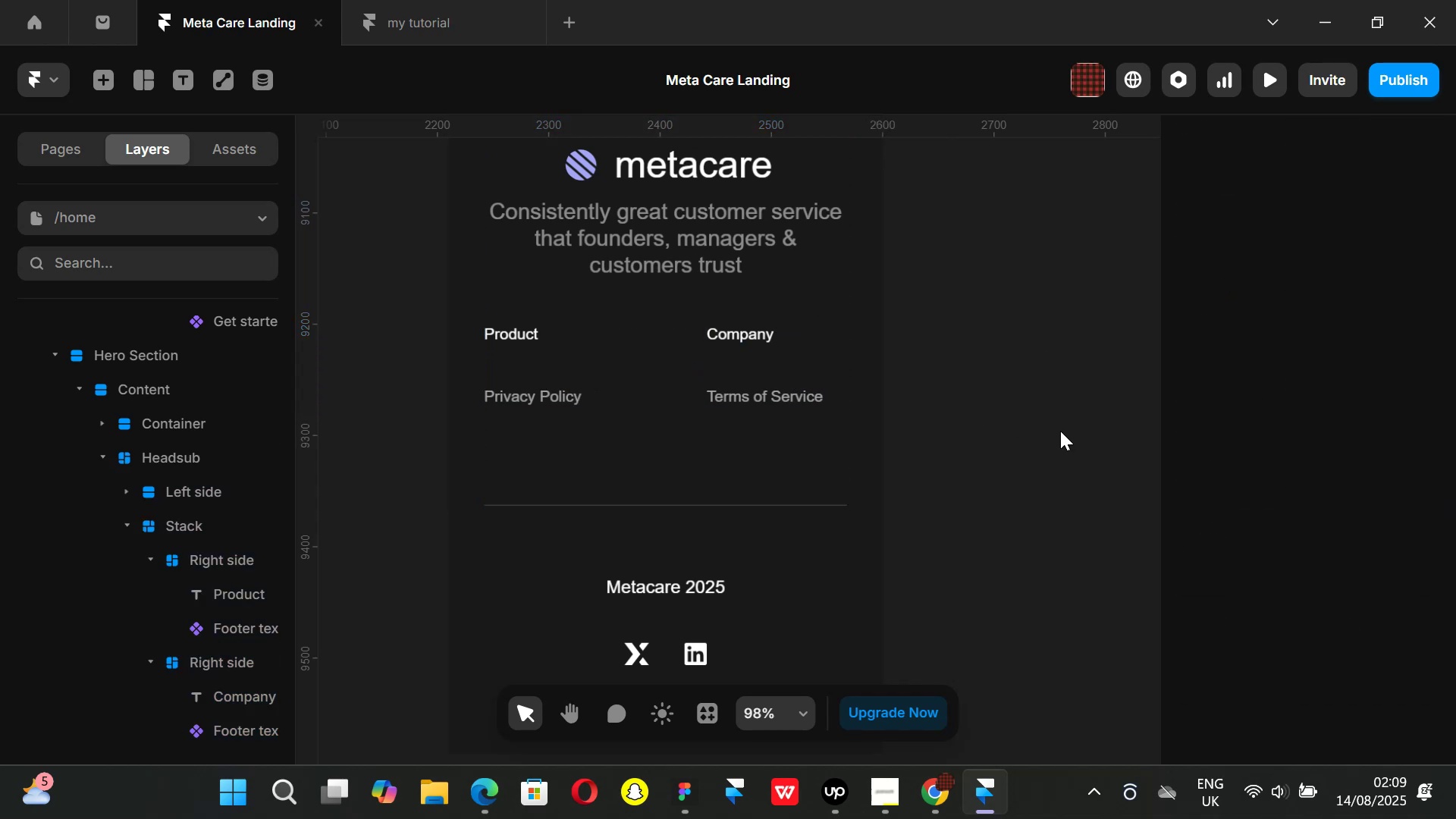 
key(Control+ControlLeft)
 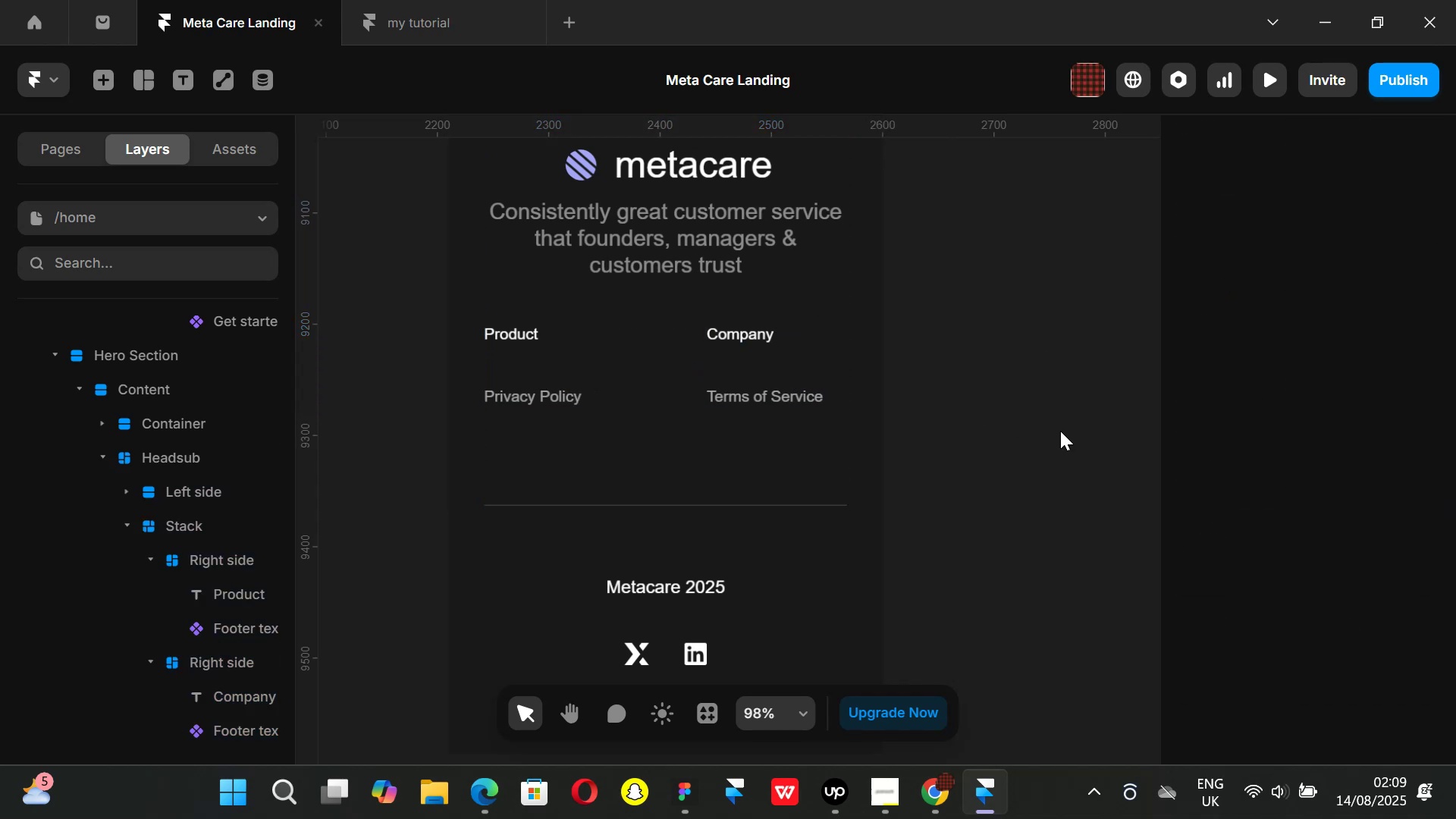 
key(Control+P)
 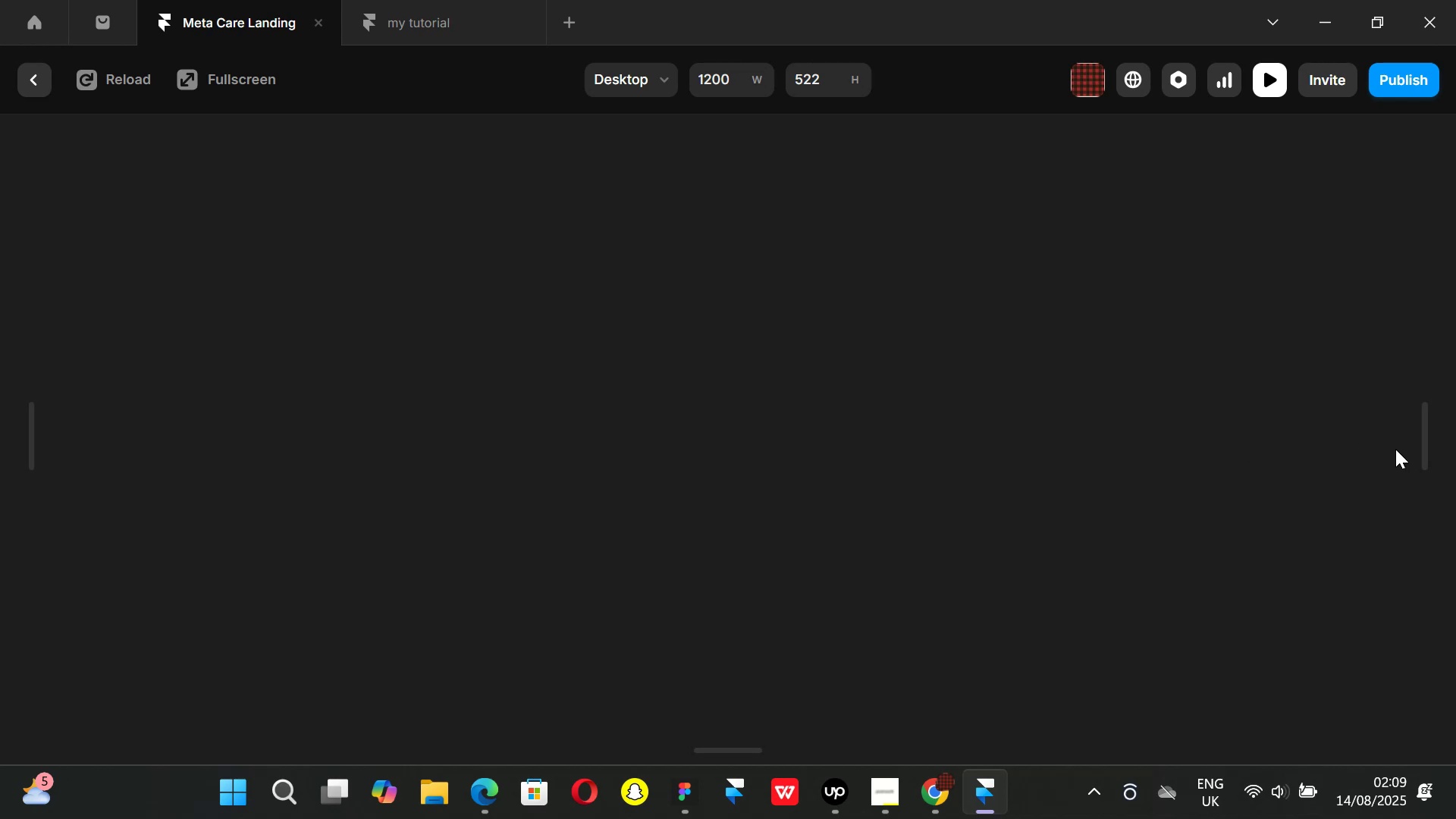 
left_click_drag(start_coordinate=[1429, 455], to_coordinate=[583, 456])
 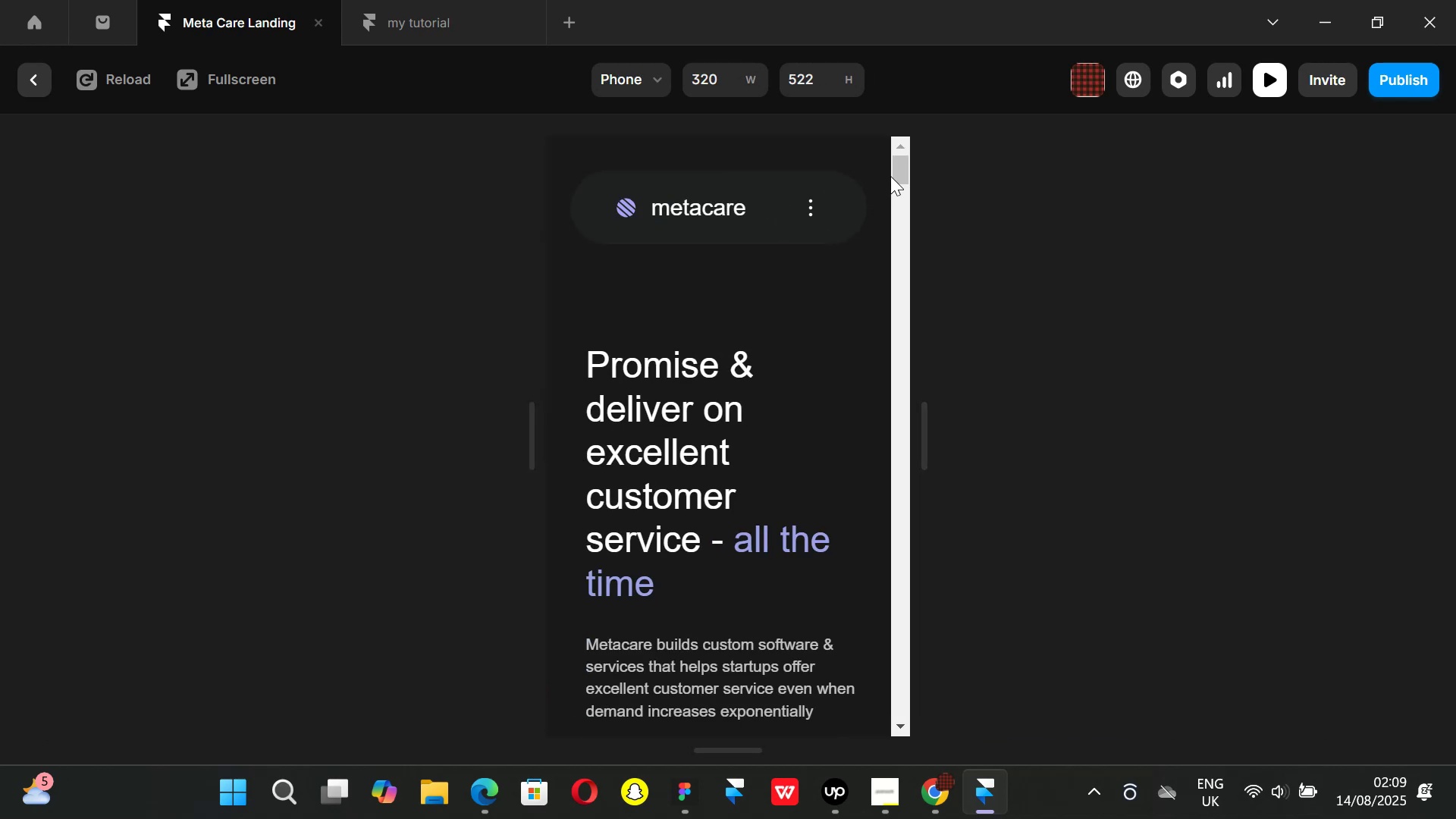 
left_click_drag(start_coordinate=[896, 173], to_coordinate=[912, 737])
 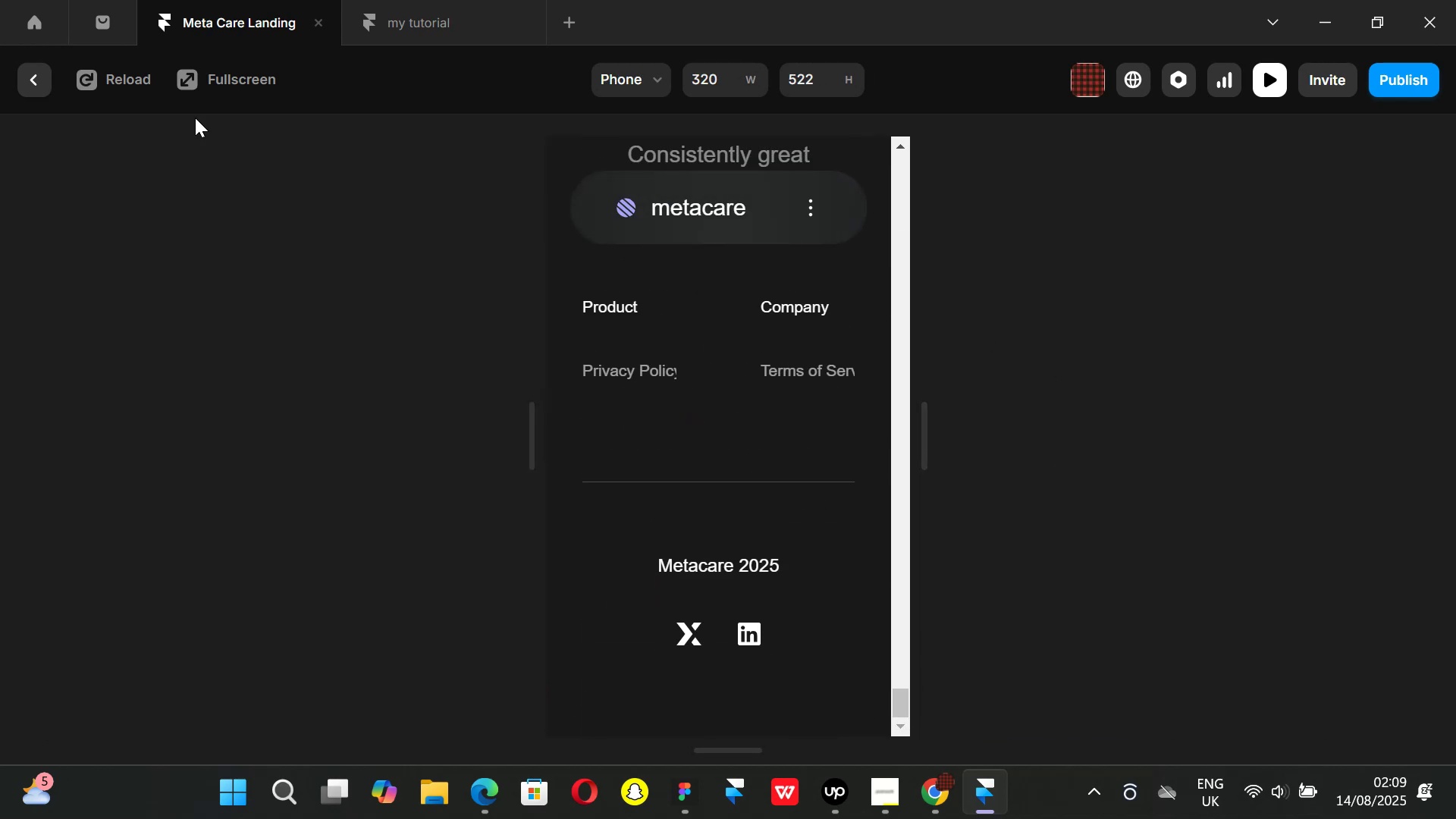 
left_click([20, 82])
 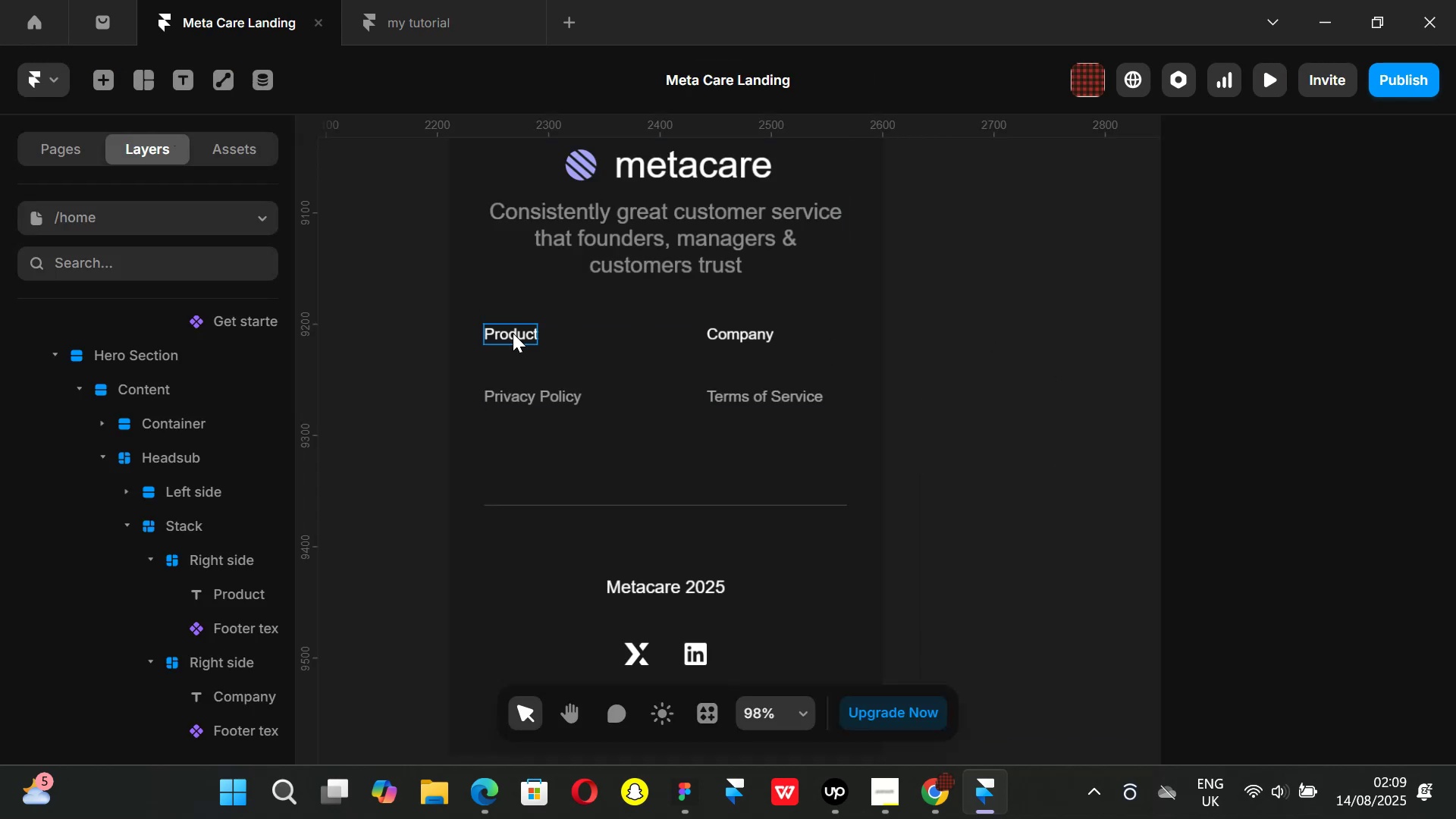 
left_click([514, 335])
 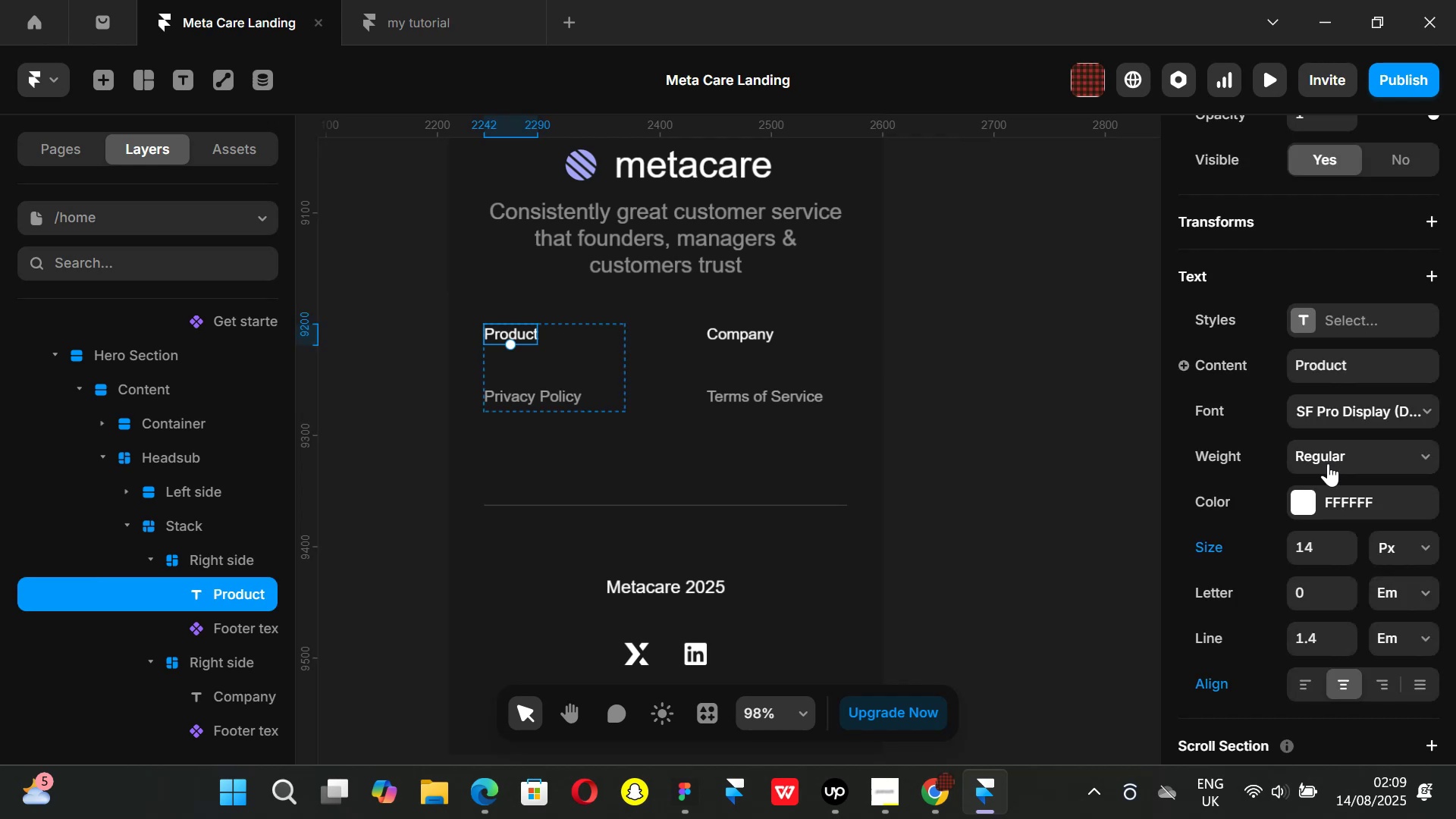 
scroll: coordinate [1303, 499], scroll_direction: down, amount: 4.0
 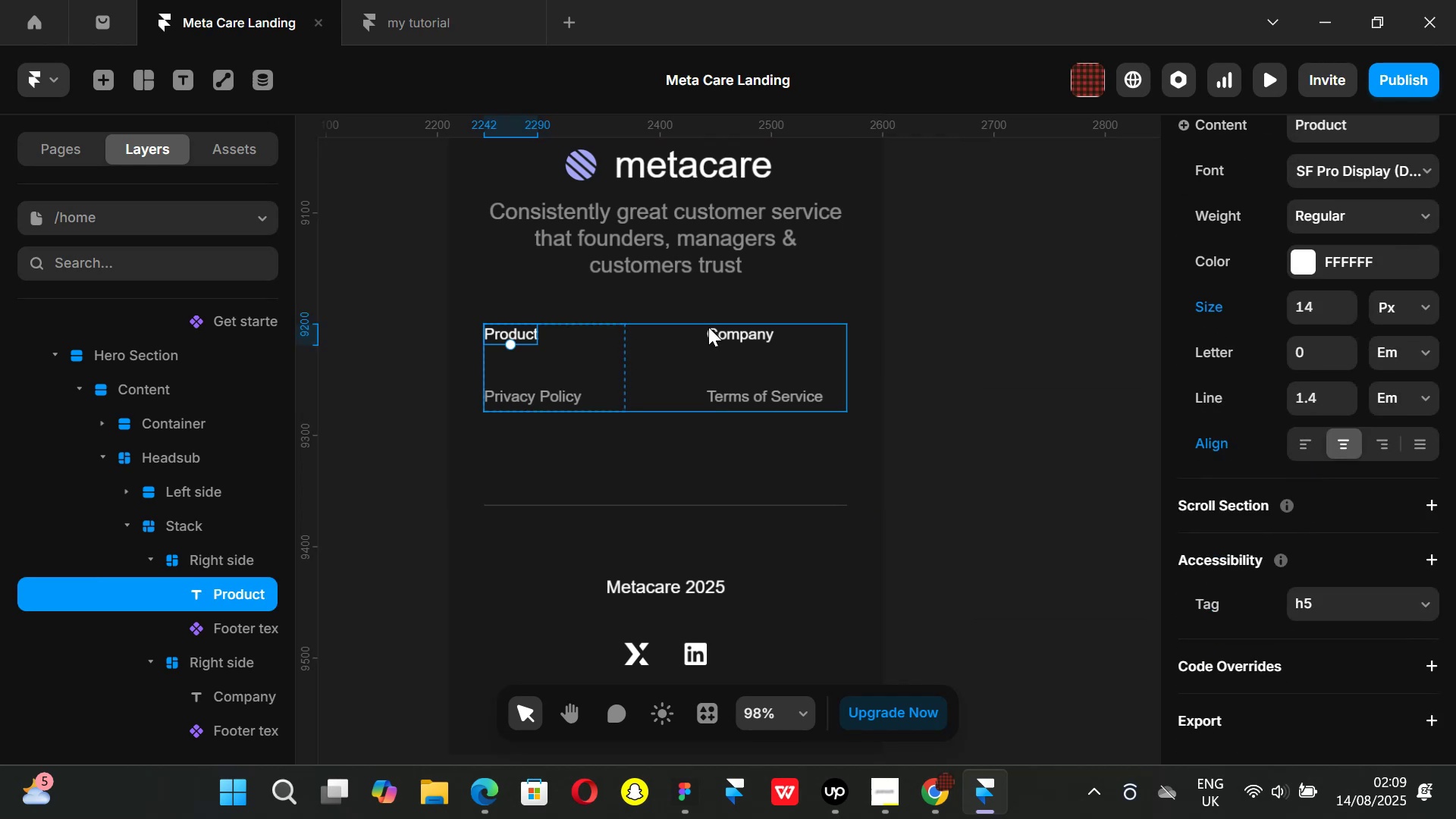 
left_click([709, 327])
 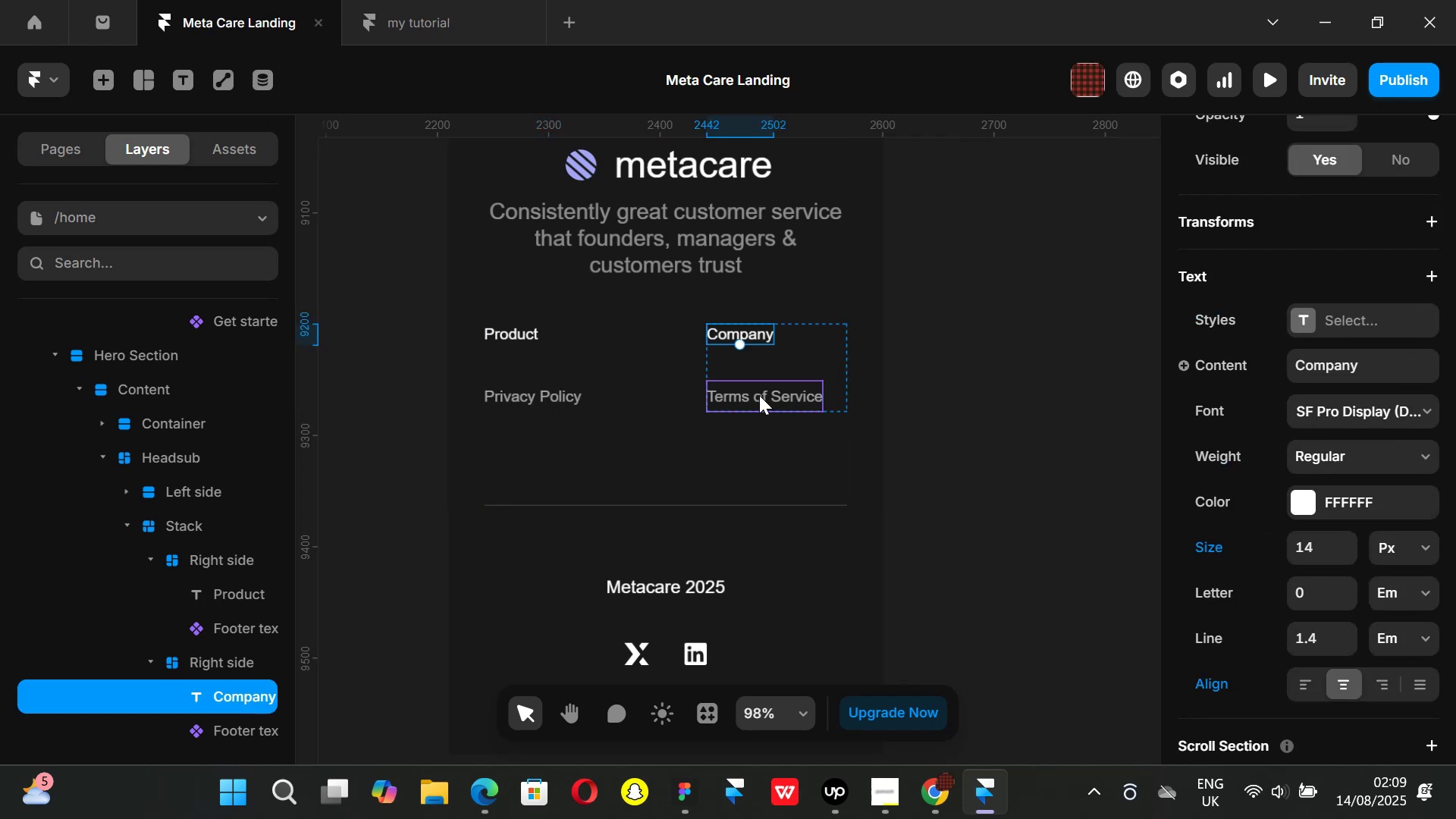 
double_click([759, 395])
 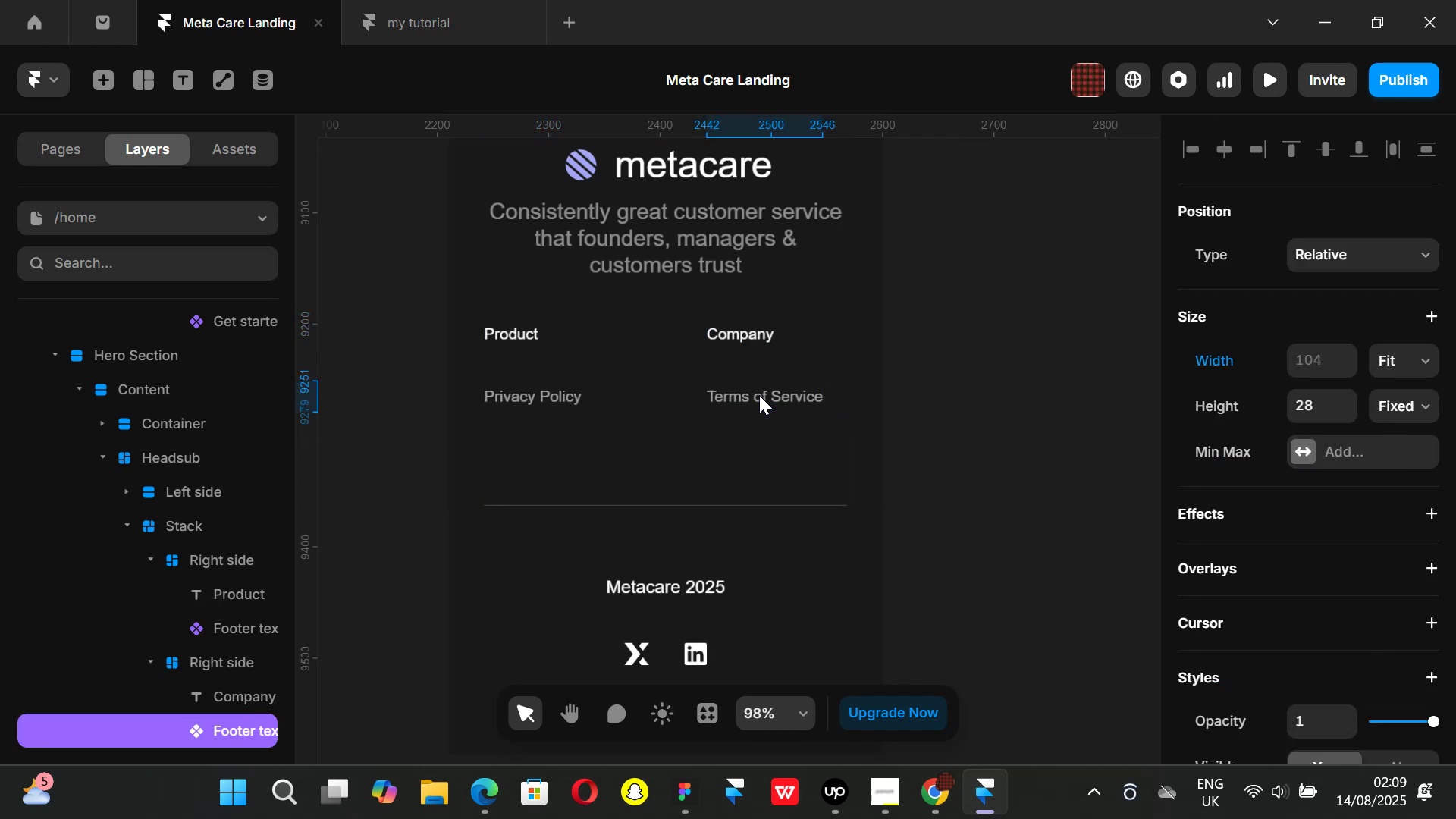 
triple_click([759, 395])
 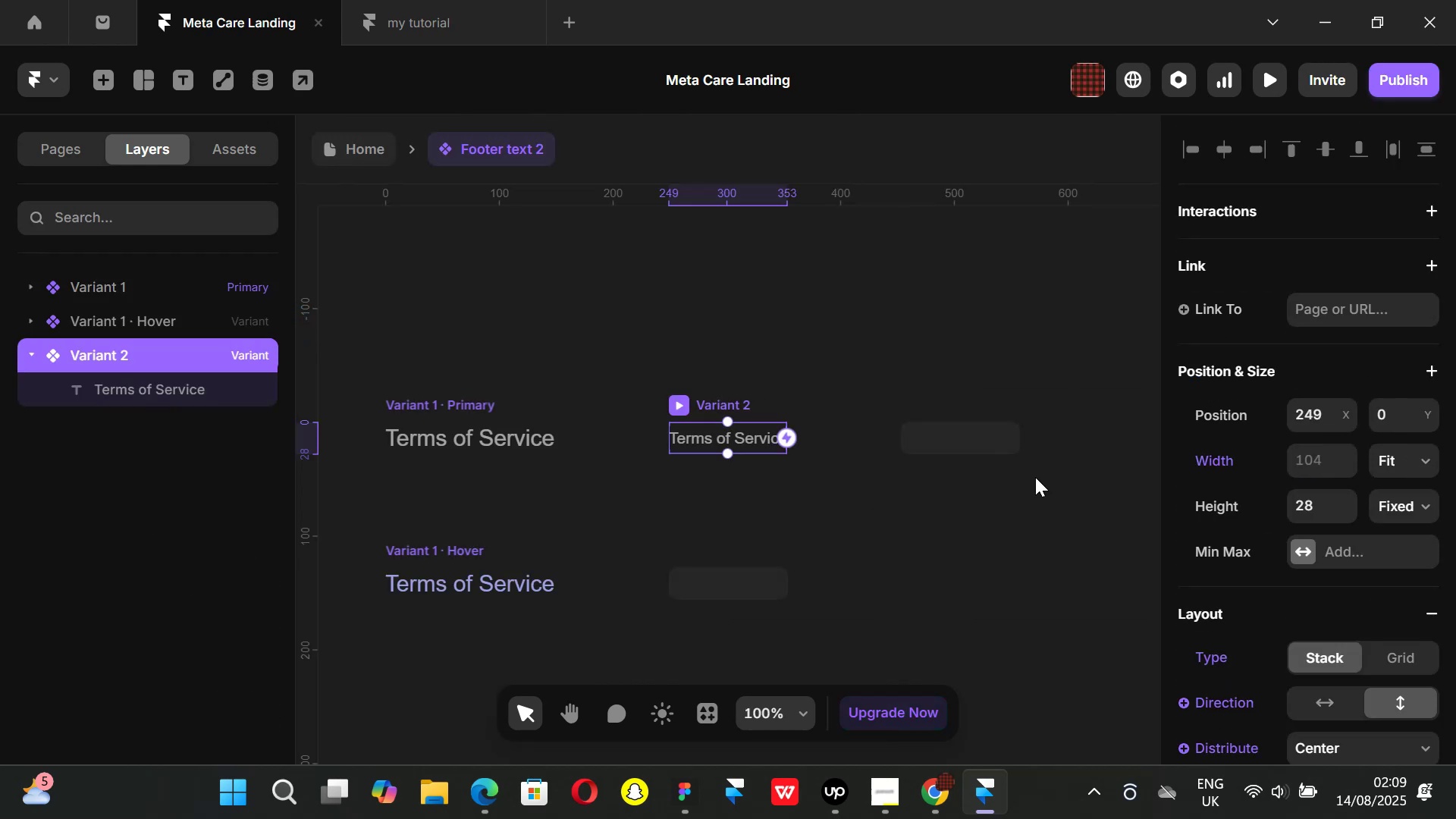 
scroll: coordinate [1336, 478], scroll_direction: down, amount: 7.0
 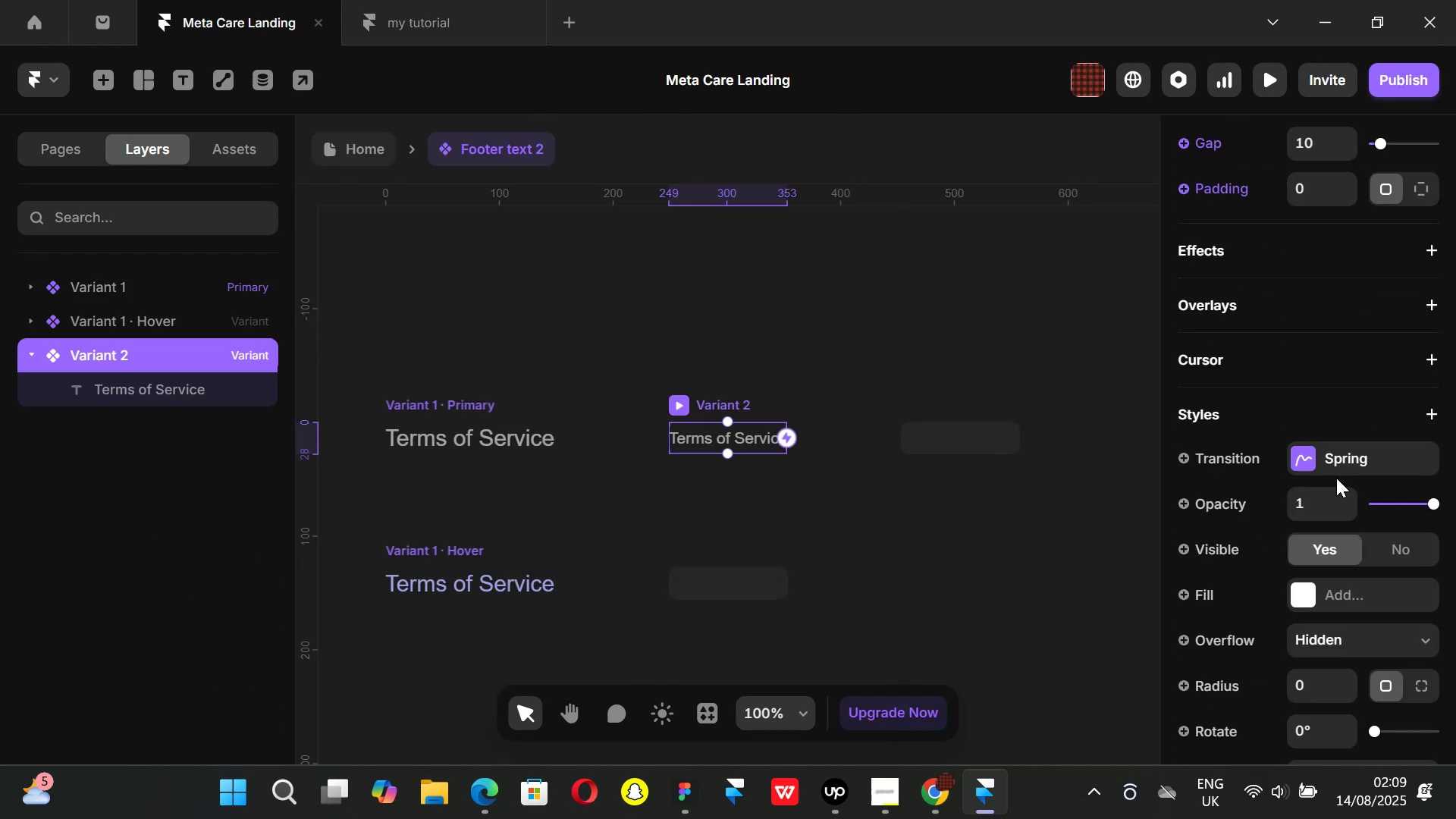 
scroll: coordinate [1336, 478], scroll_direction: up, amount: 2.0
 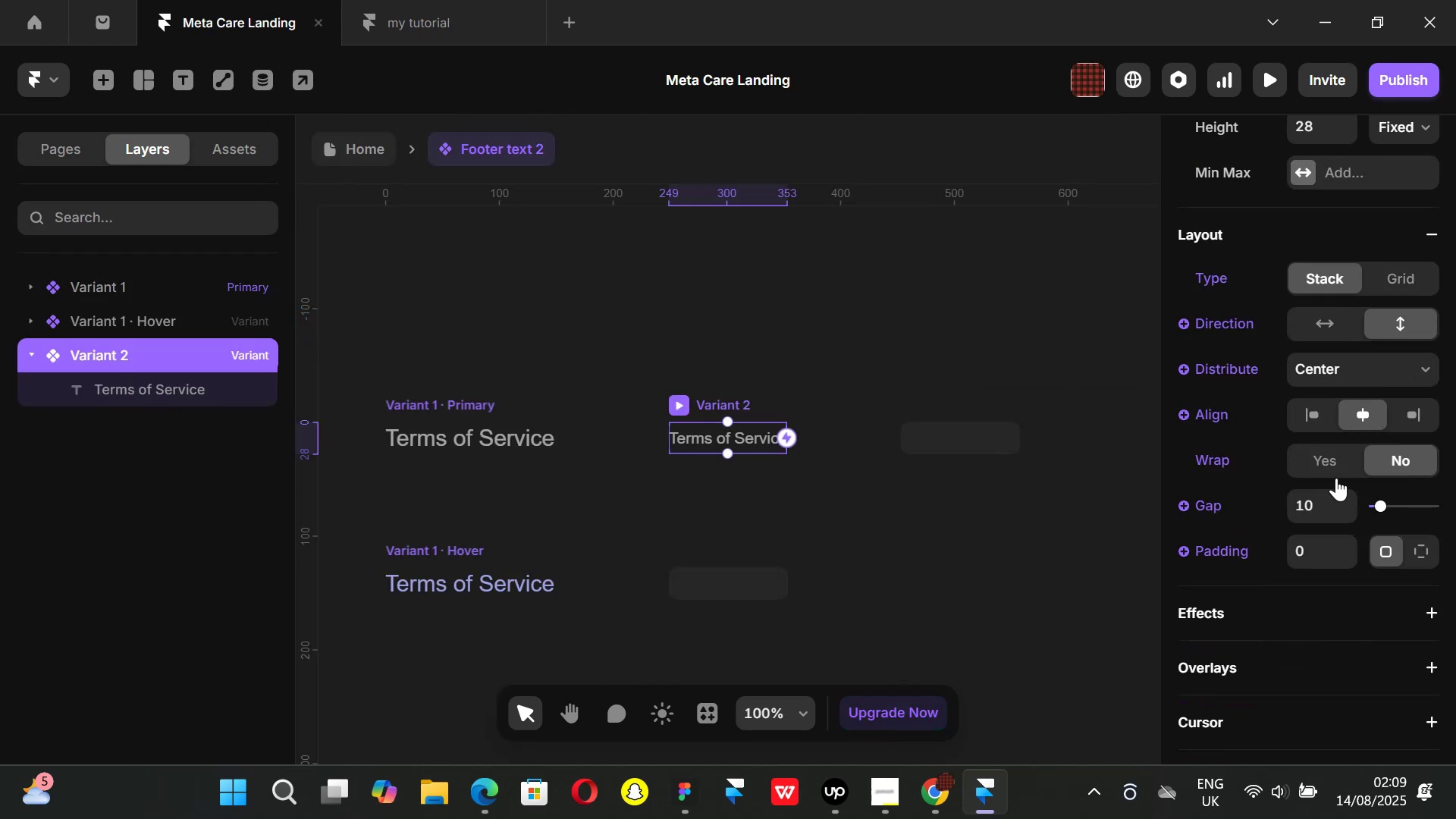 
scroll: coordinate [1342, 495], scroll_direction: down, amount: 3.0
 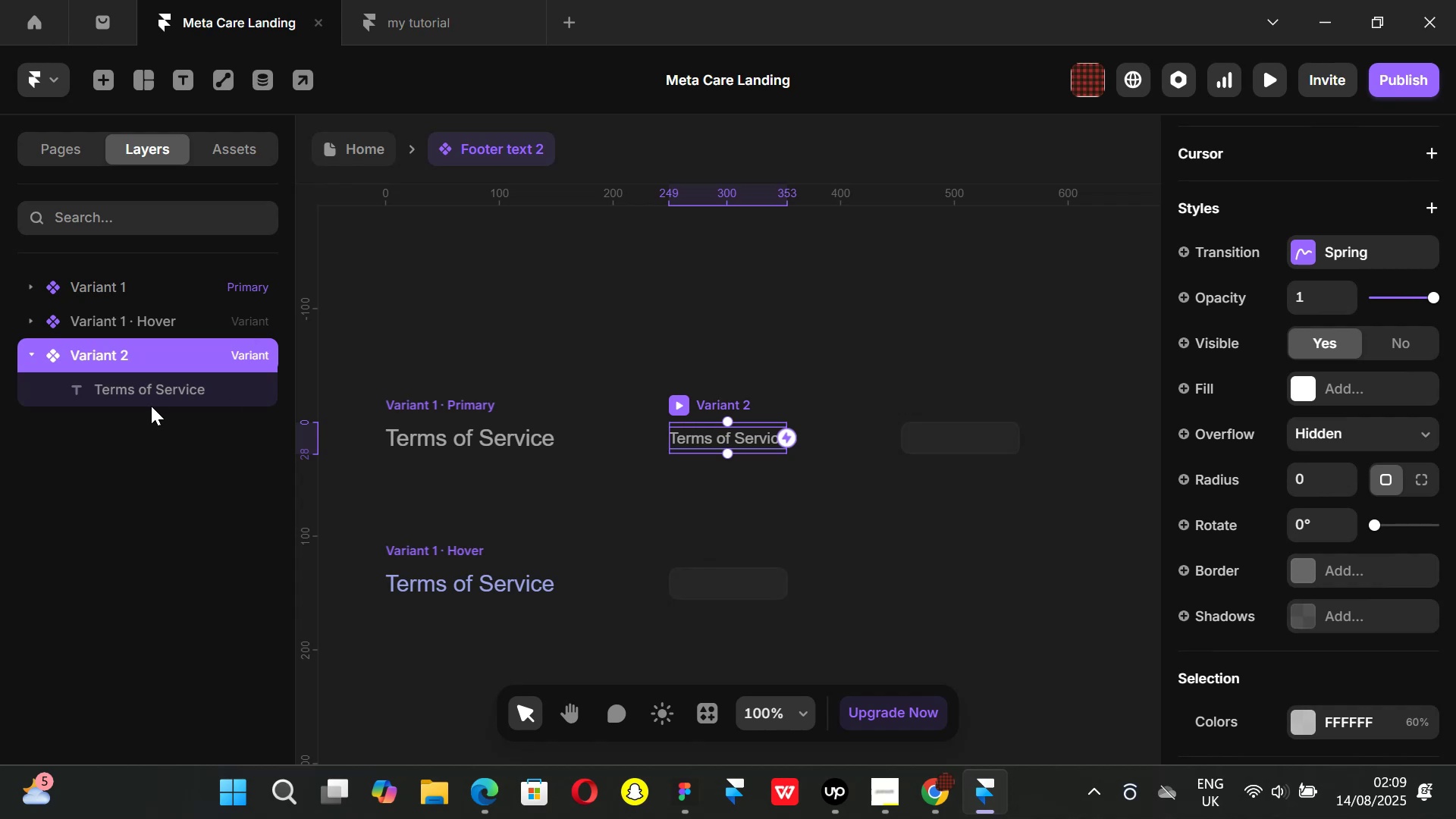 
left_click([141, 396])
 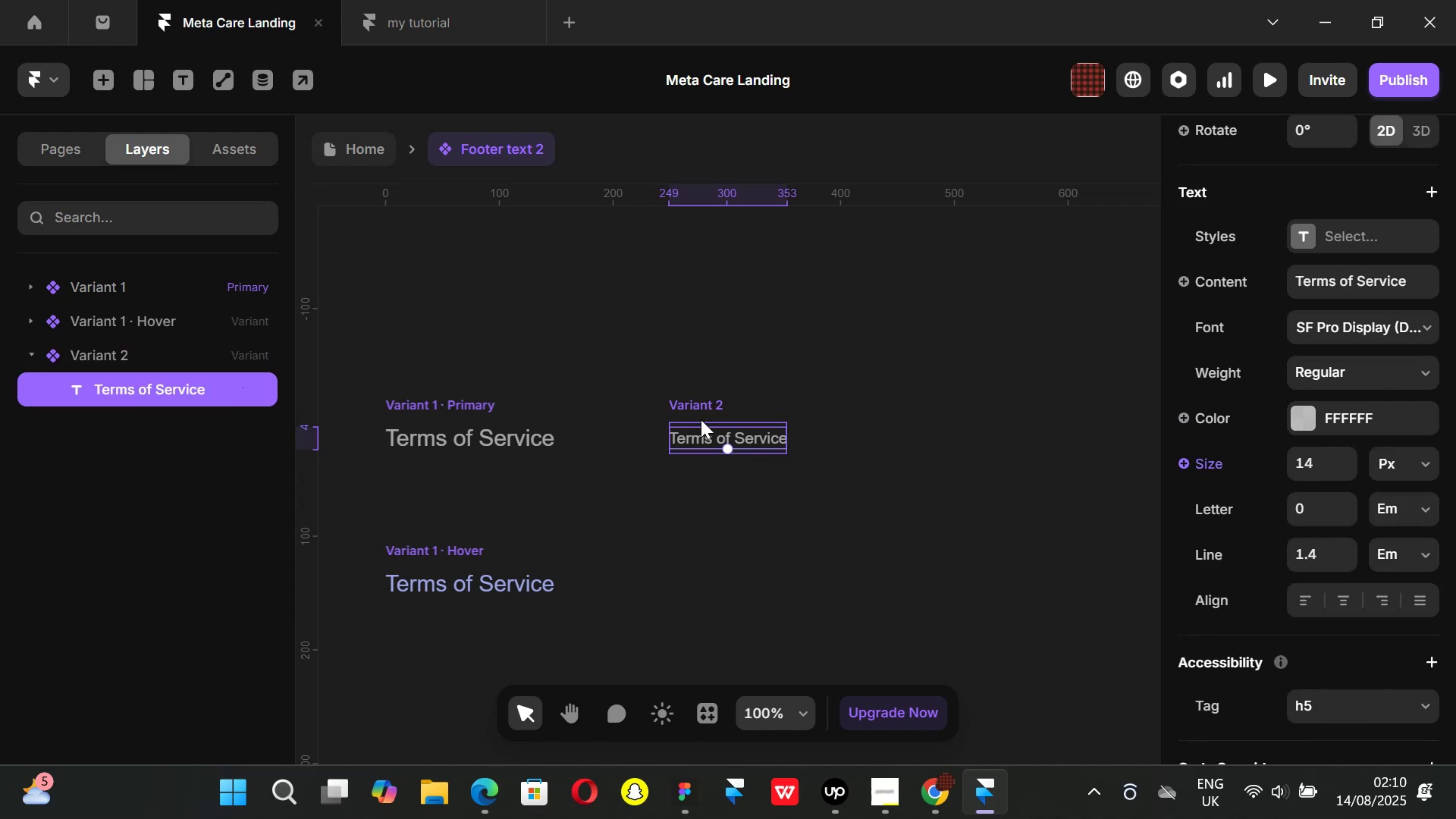 
left_click([696, 409])
 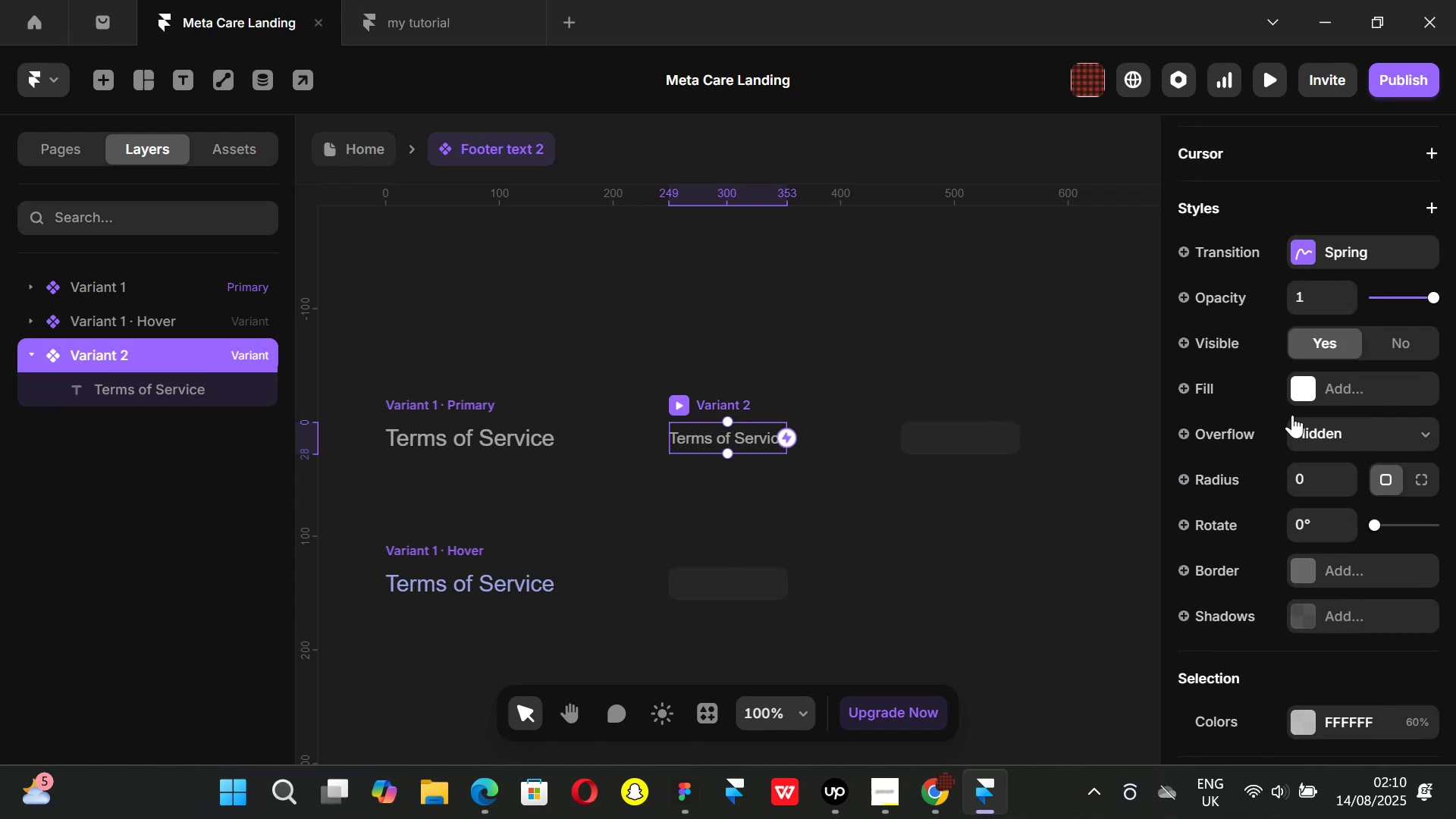 
scroll: coordinate [1307, 415], scroll_direction: up, amount: 5.0
 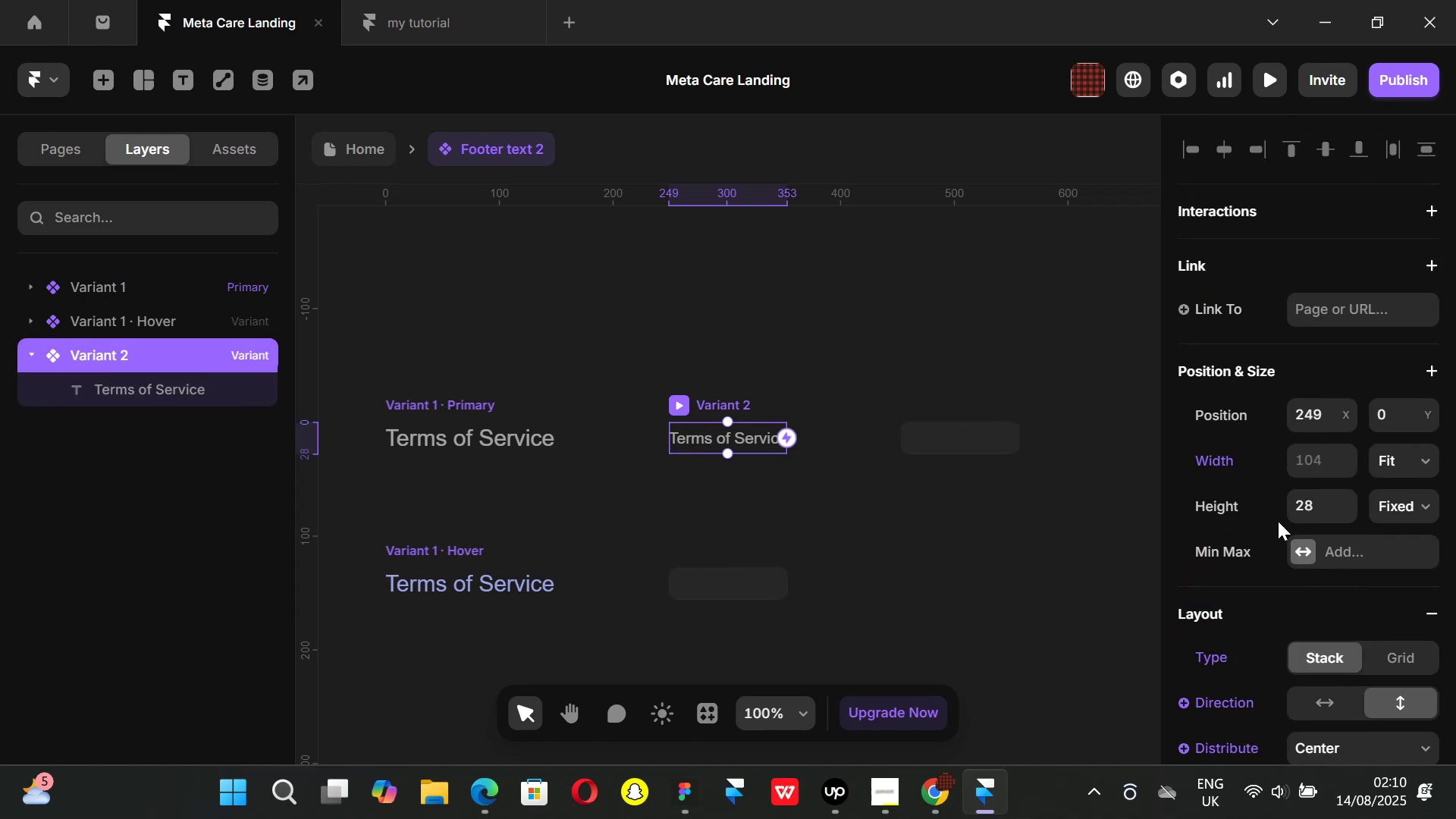 
left_click([1432, 507])
 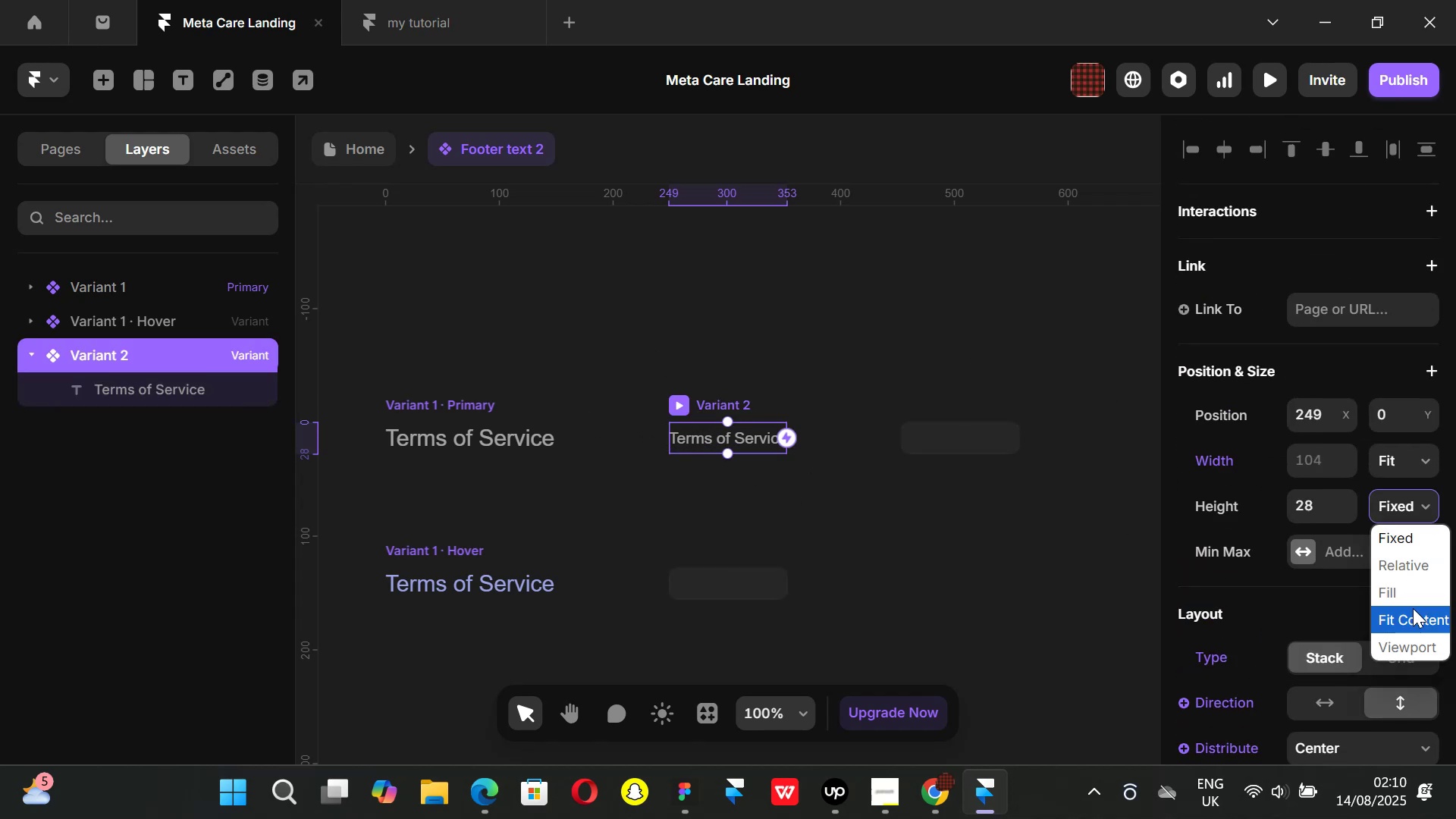 
left_click([1413, 608])
 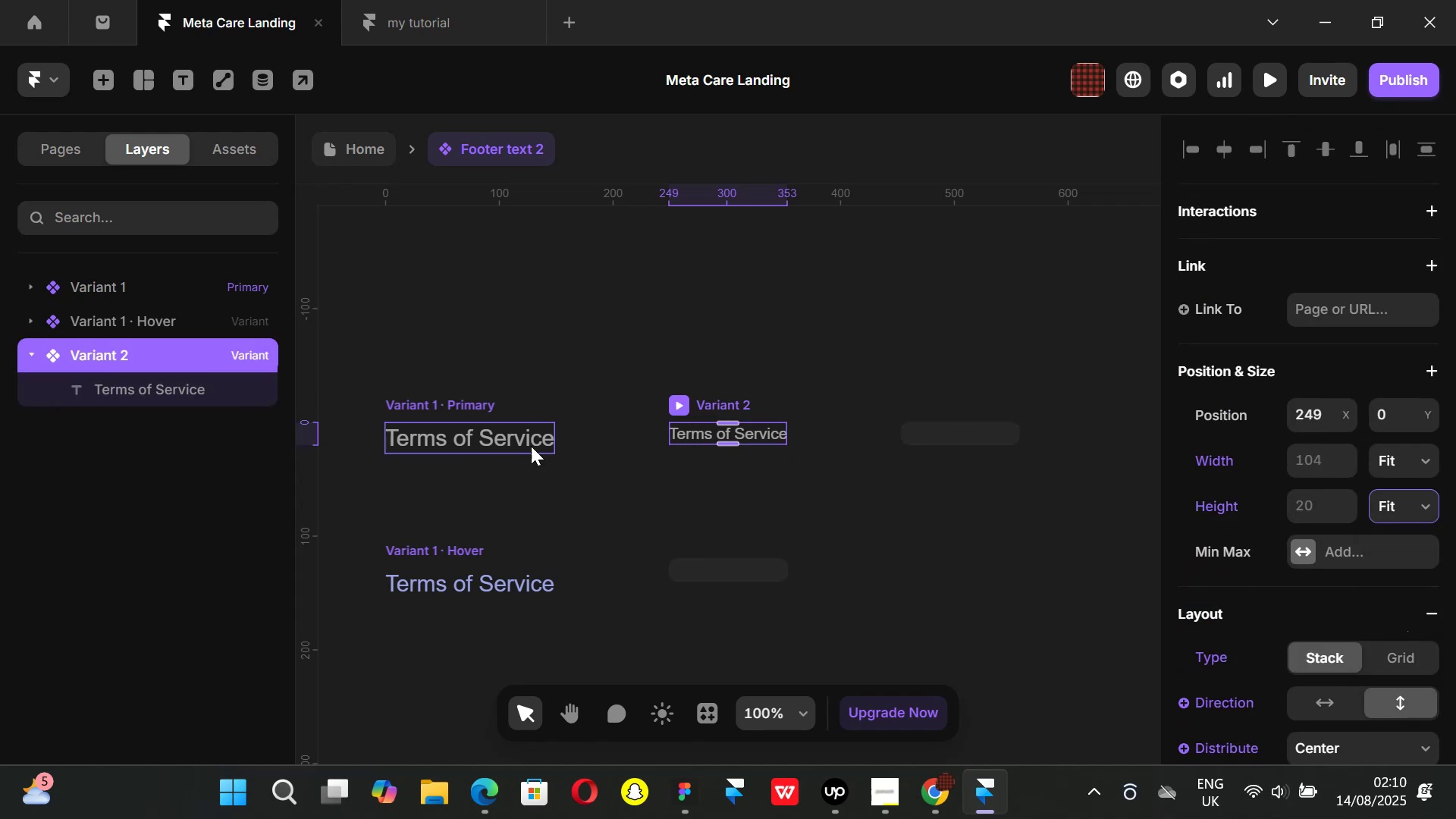 
left_click([652, 494])
 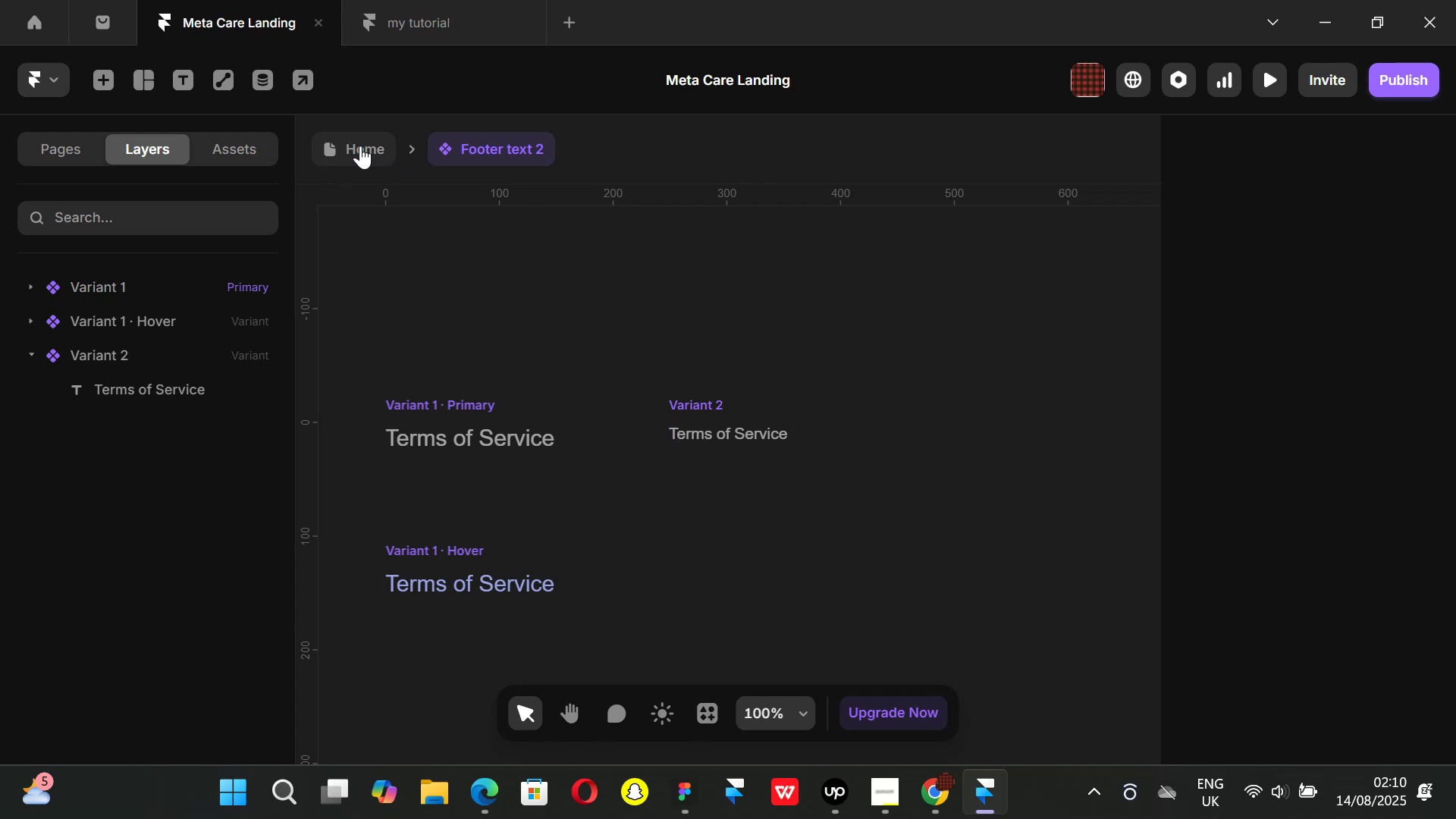 
left_click([333, 146])
 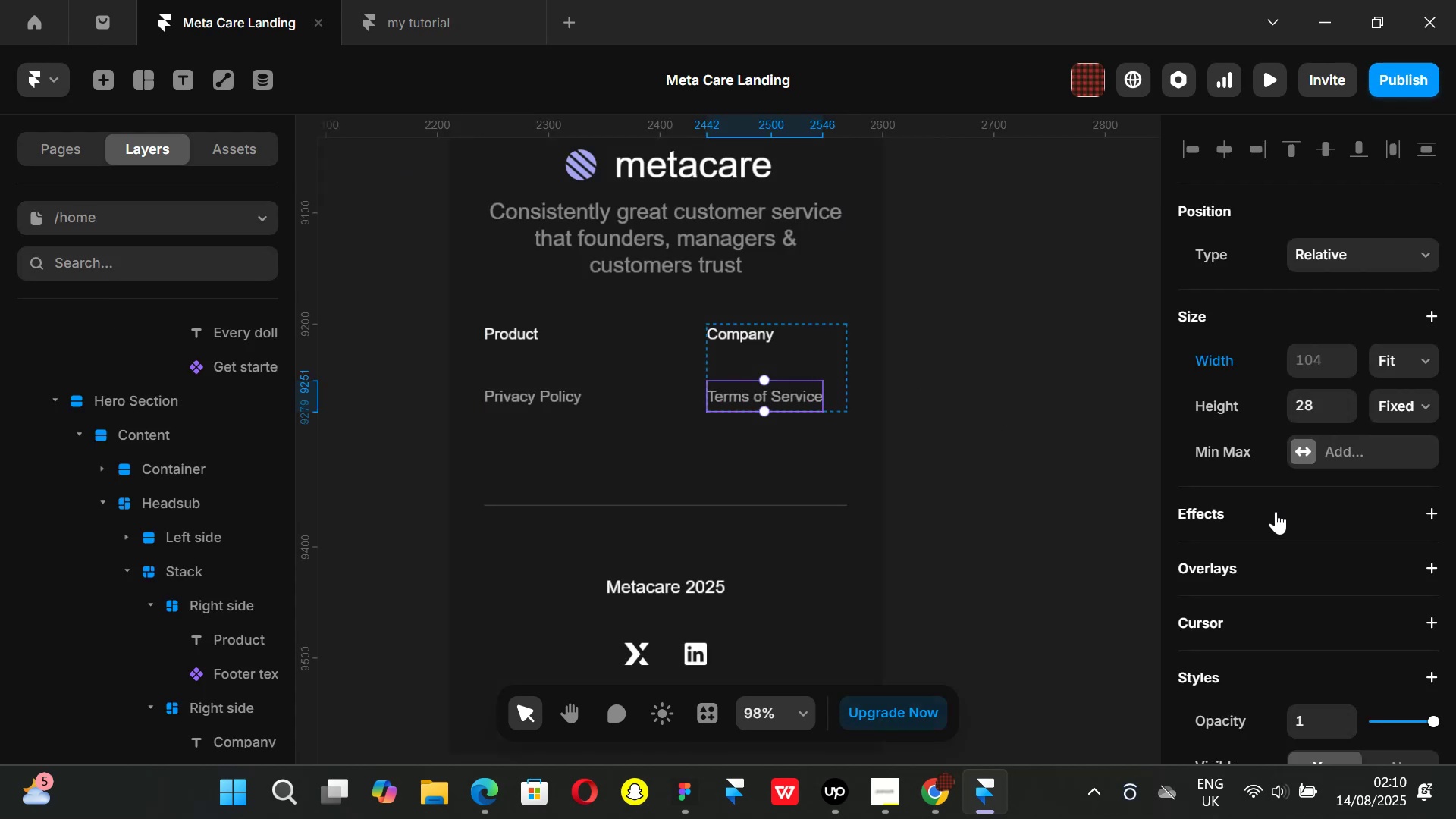 
left_click([1421, 410])
 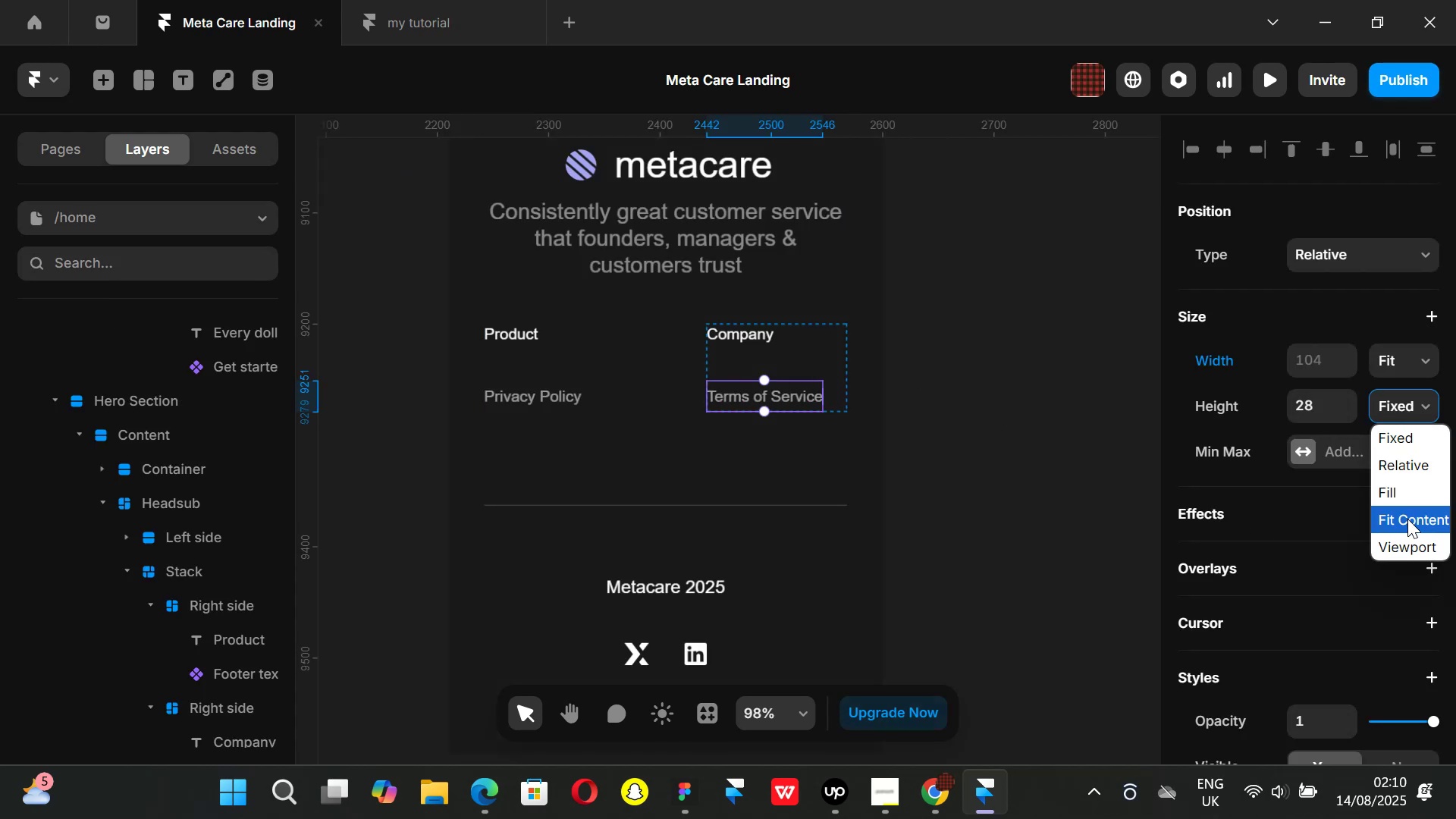 
left_click([1410, 522])
 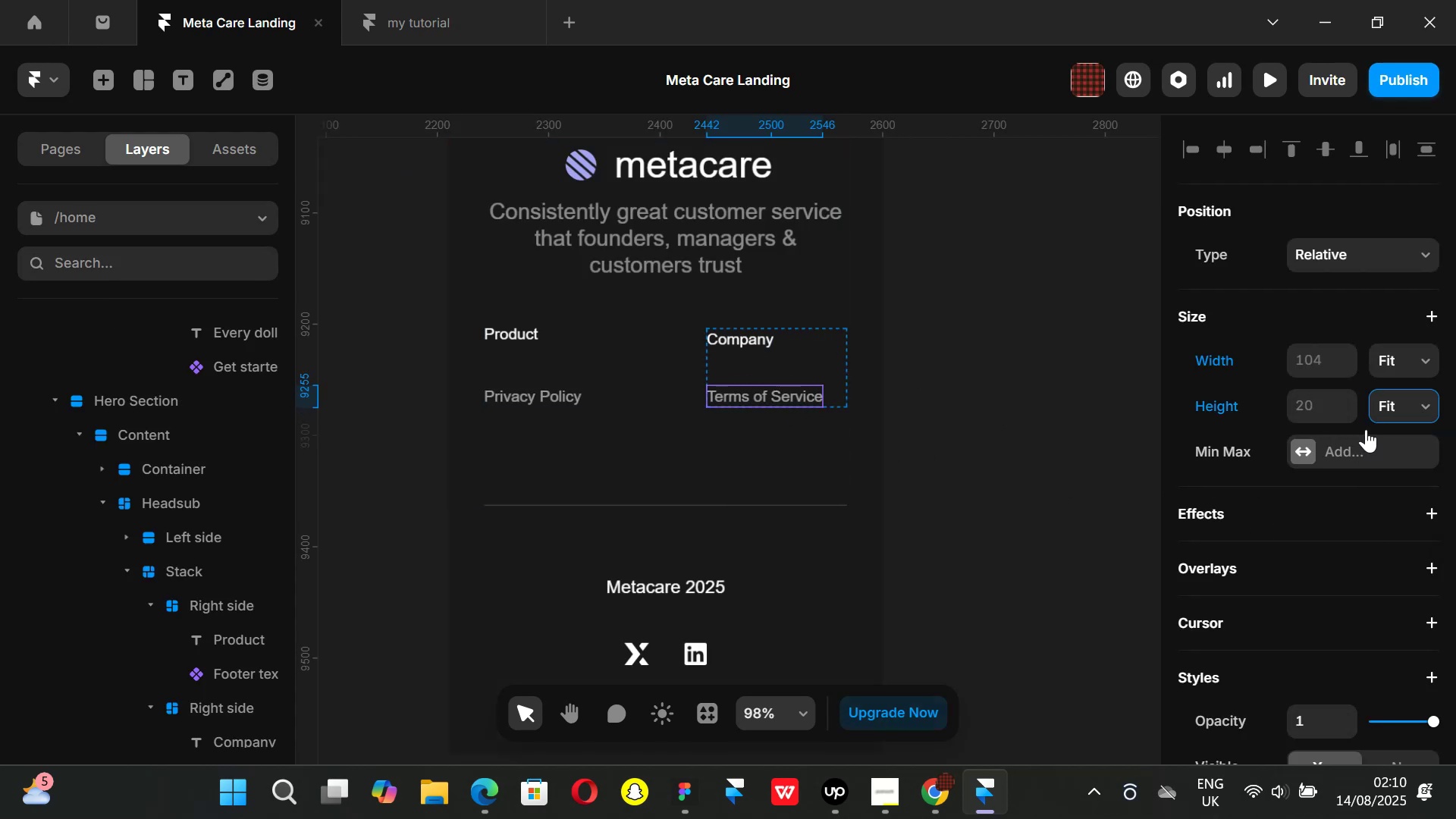 
scroll: coordinate [1291, 574], scroll_direction: down, amount: 3.0
 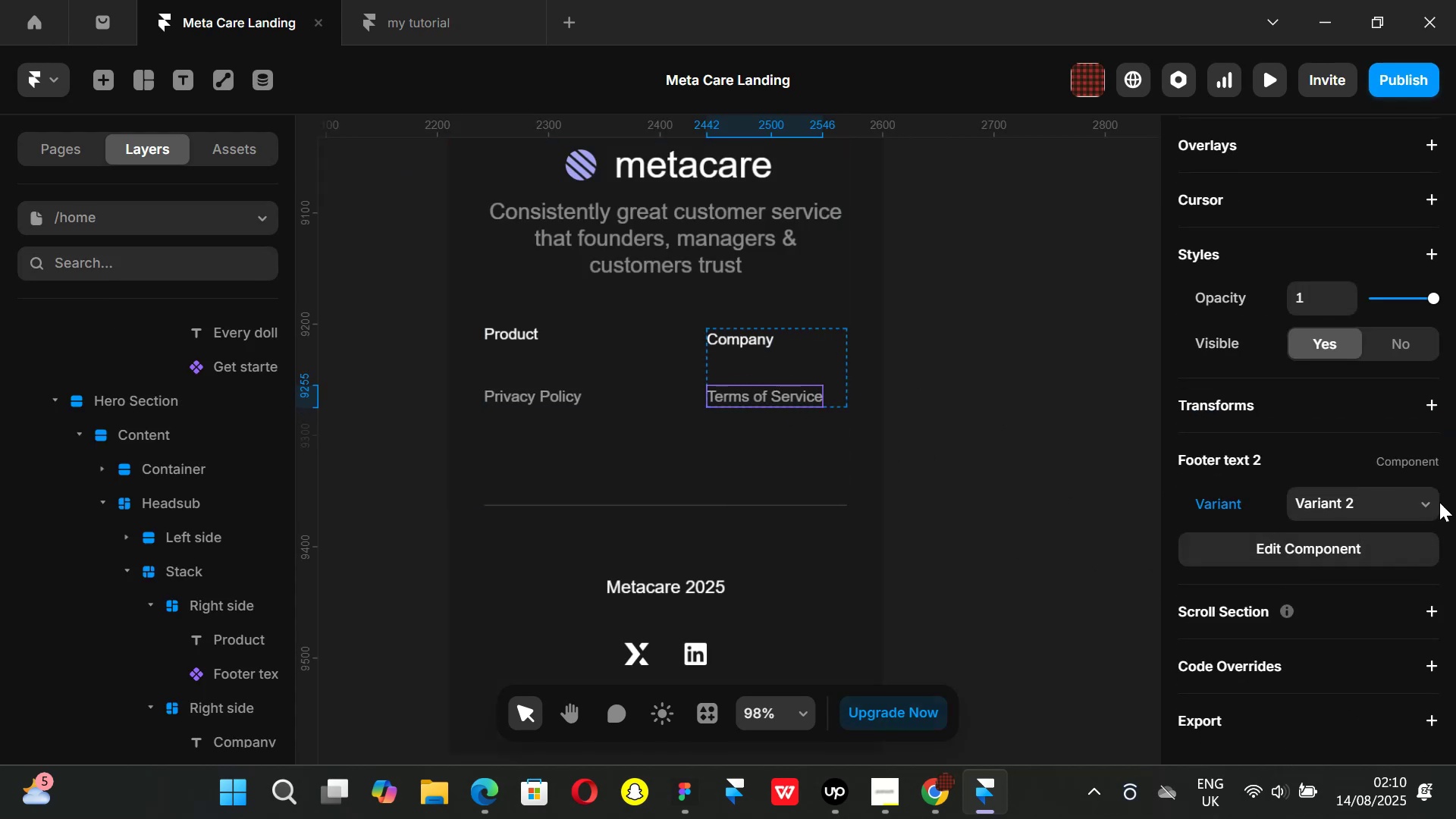 
left_click([1431, 507])
 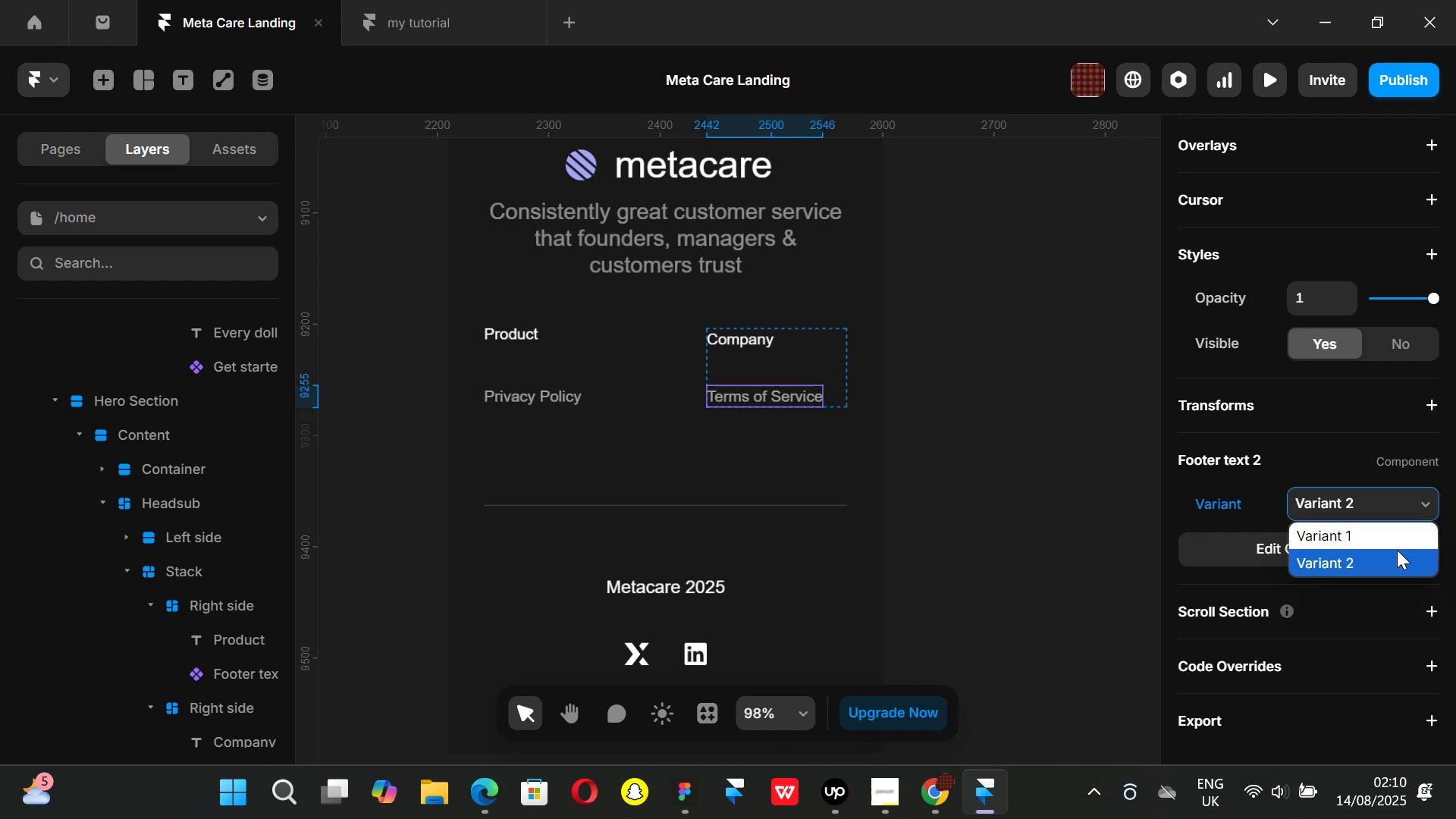 
left_click([1351, 564])
 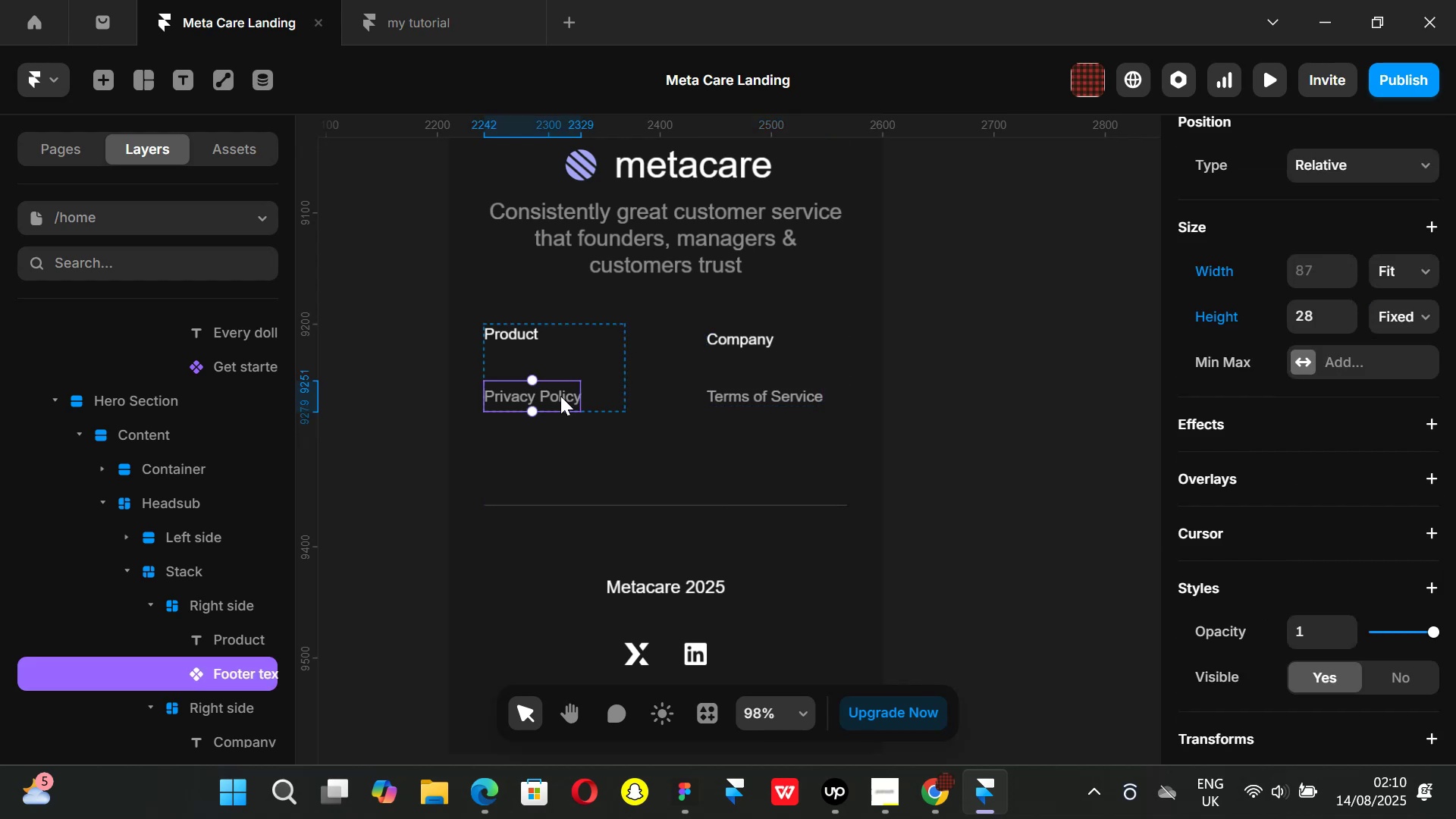 
double_click([548, 396])
 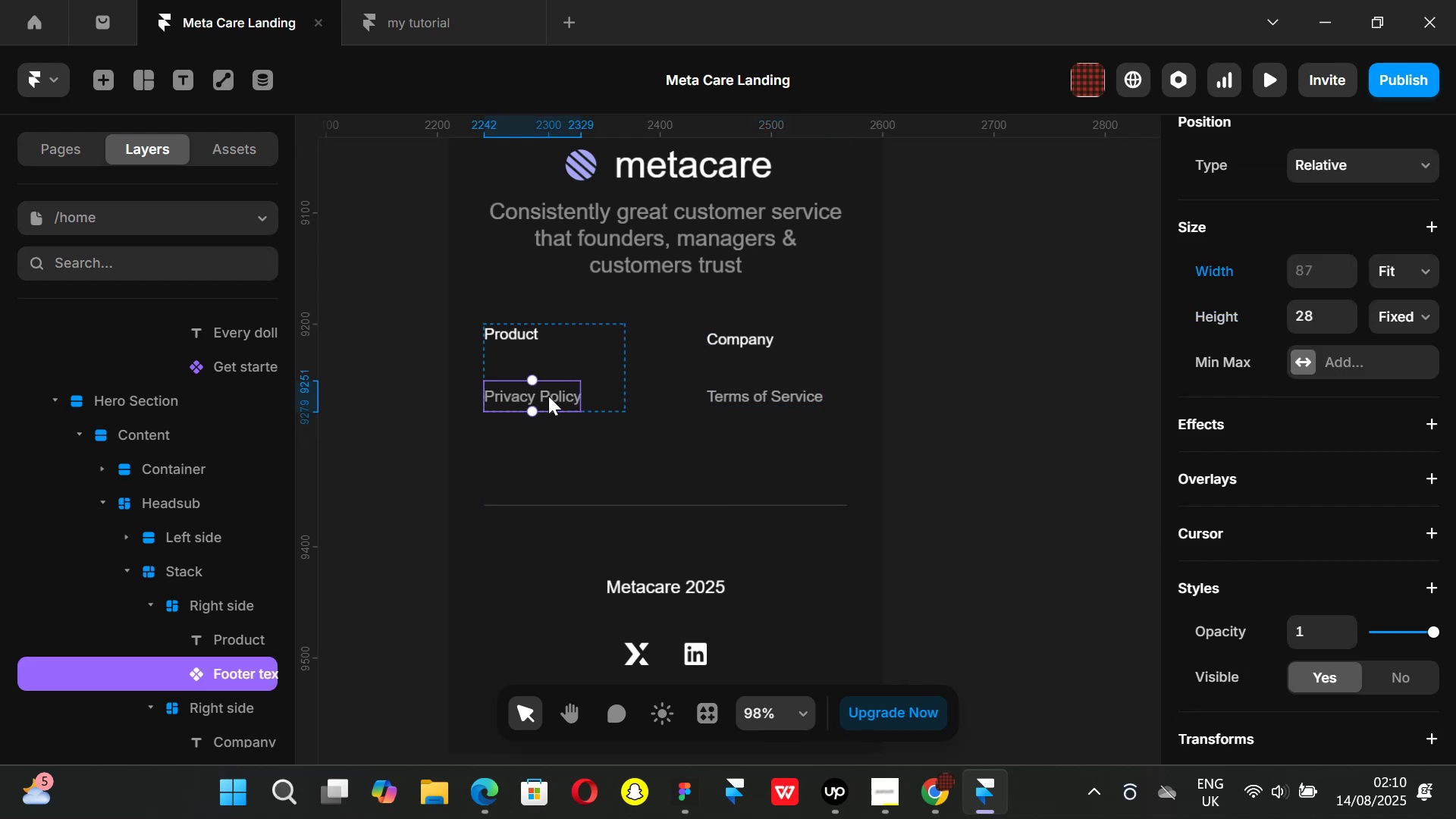 
triple_click([548, 396])
 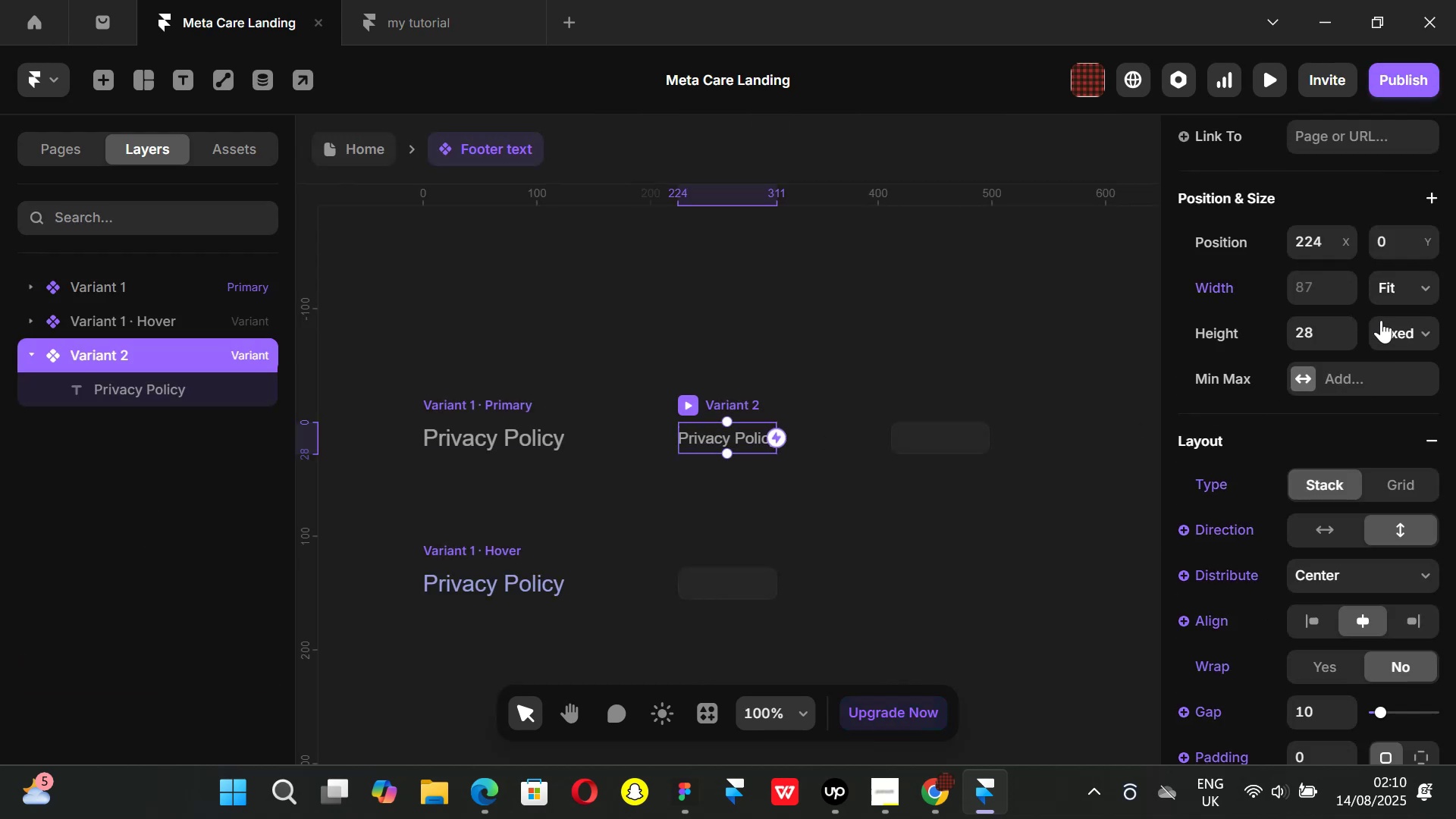 
left_click([1420, 332])
 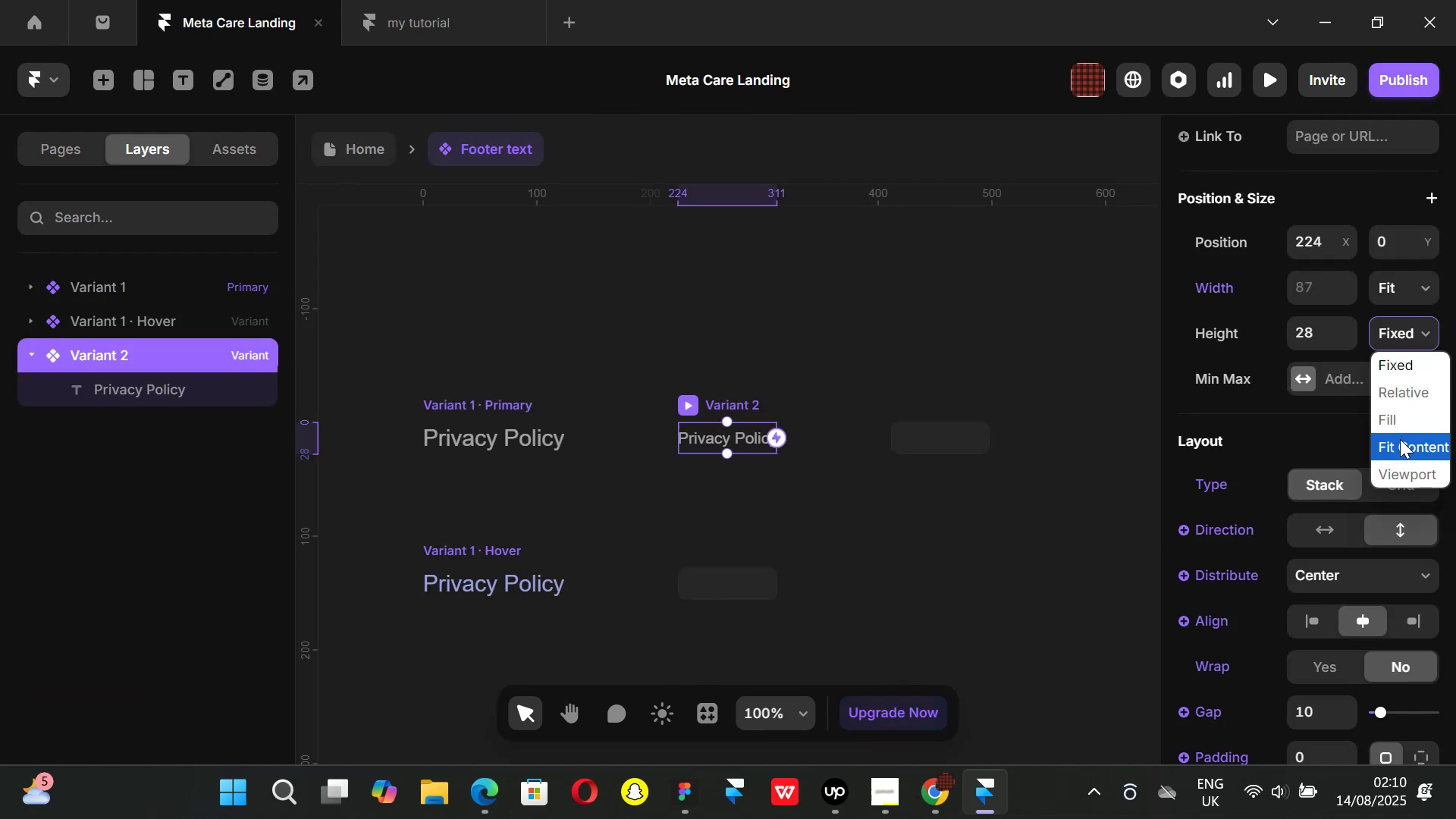 
left_click([1400, 439])
 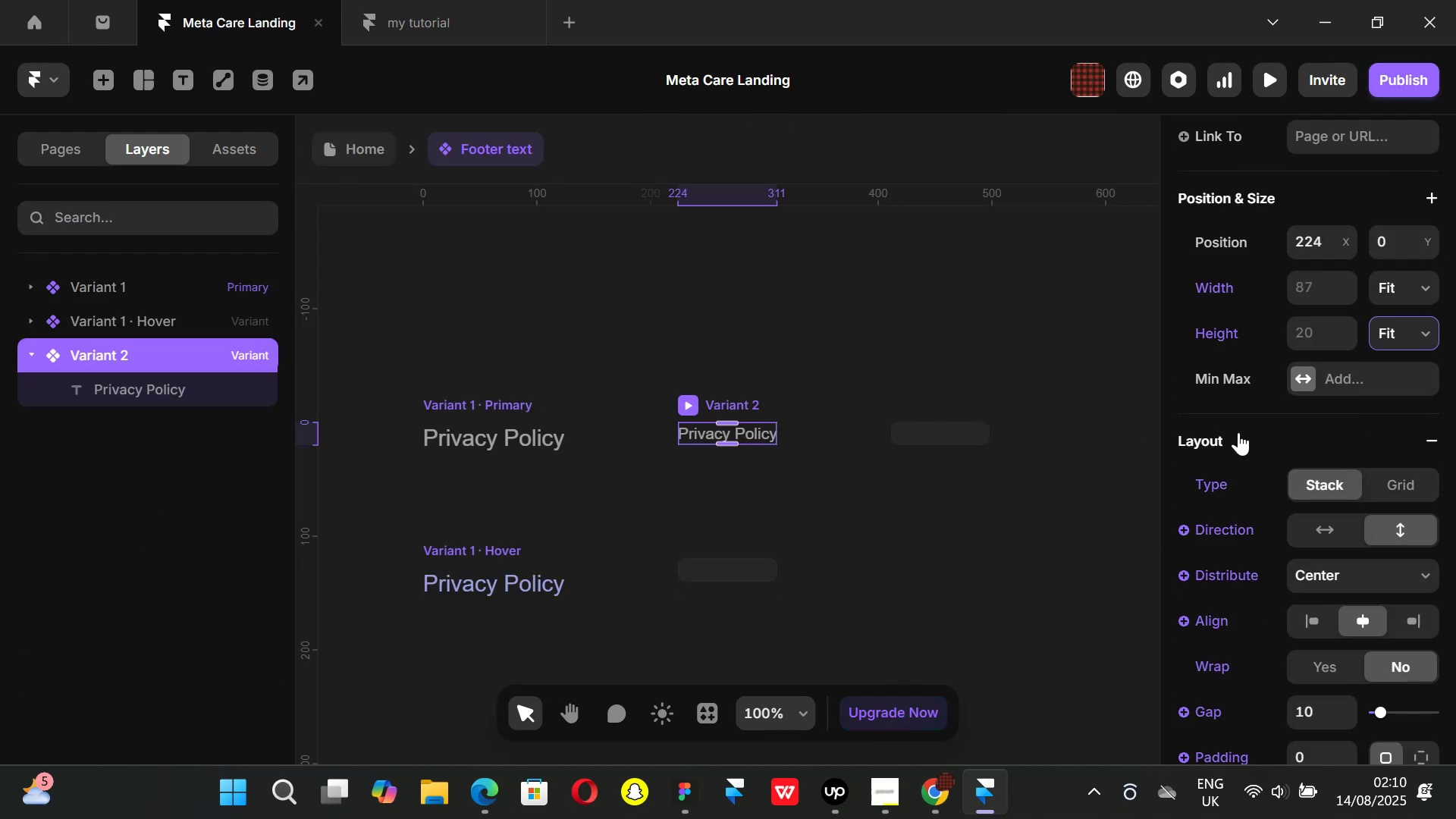 
scroll: coordinate [1351, 447], scroll_direction: down, amount: 5.0
 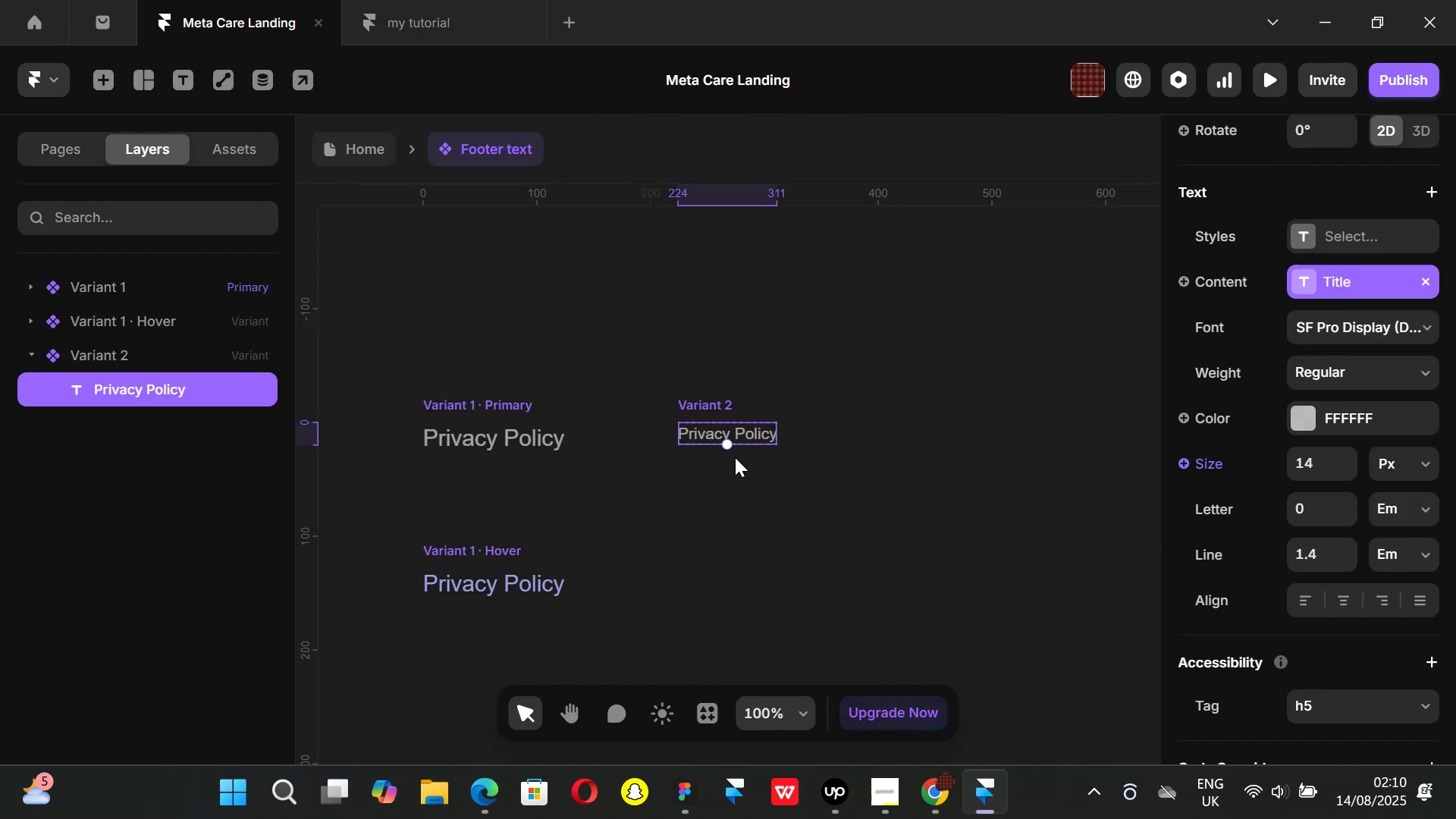 
left_click([163, 349])
 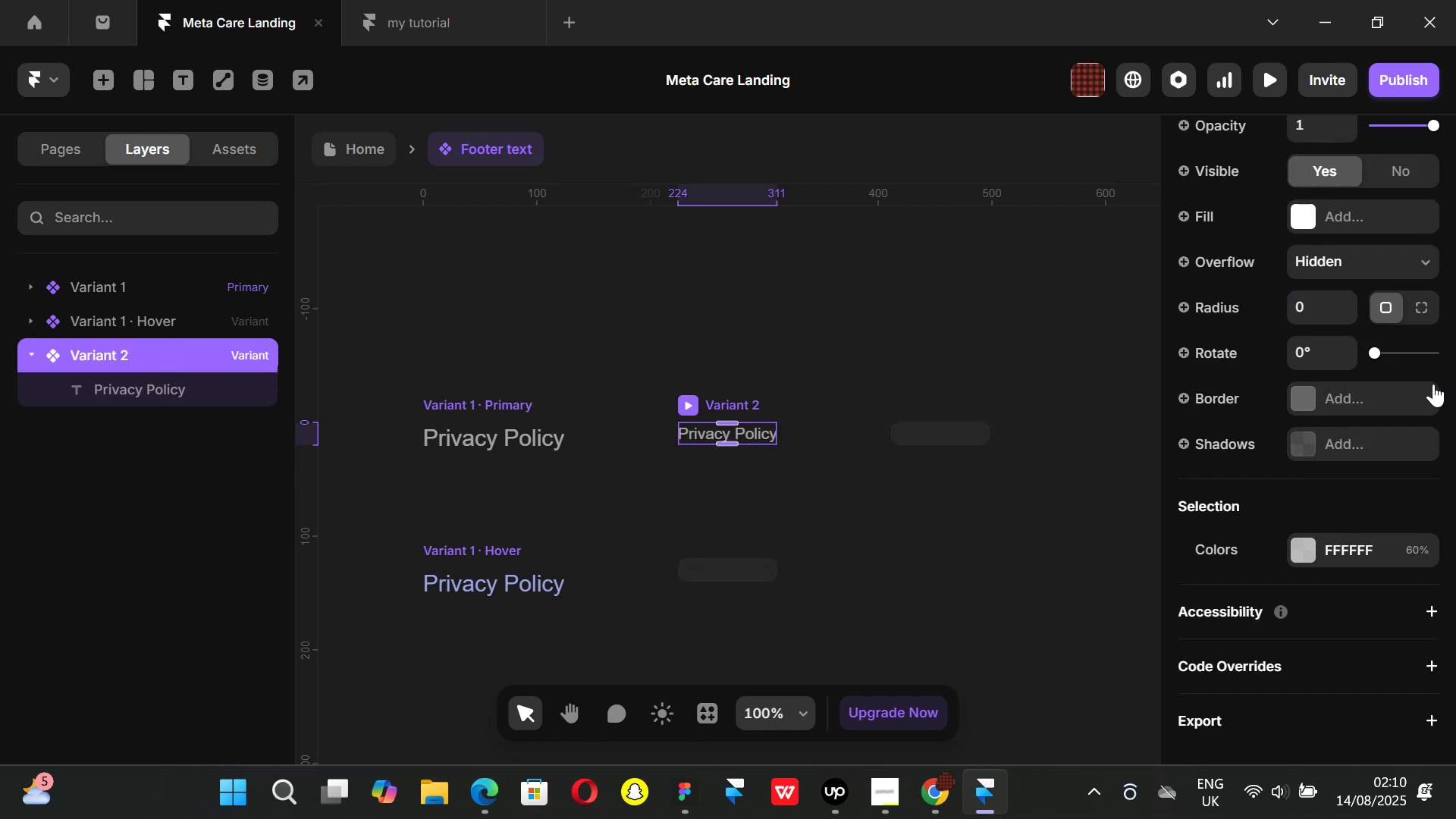 
scroll: coordinate [1370, 384], scroll_direction: none, amount: 0.0
 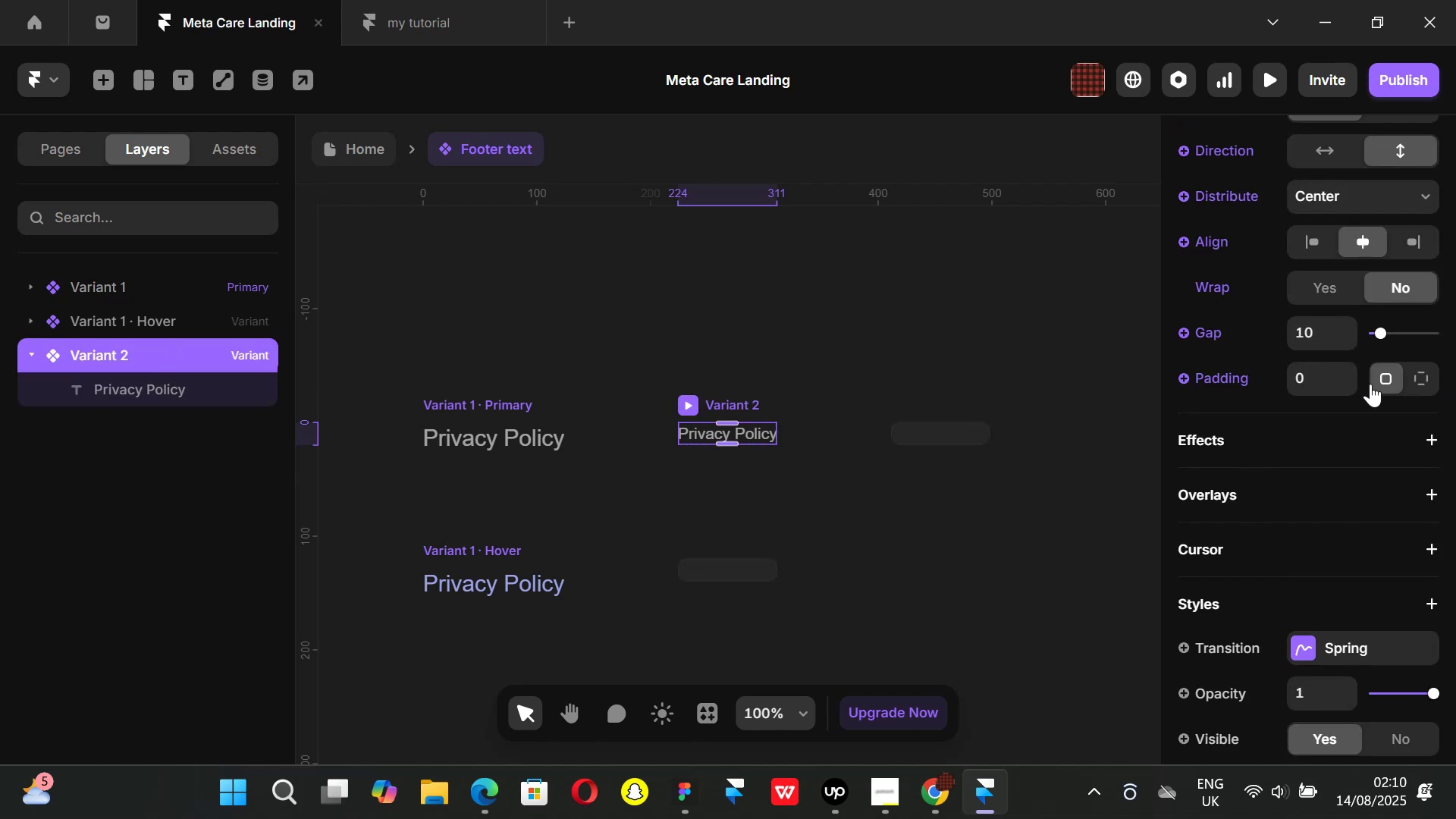 
scroll: coordinate [1370, 384], scroll_direction: up, amount: 2.0
 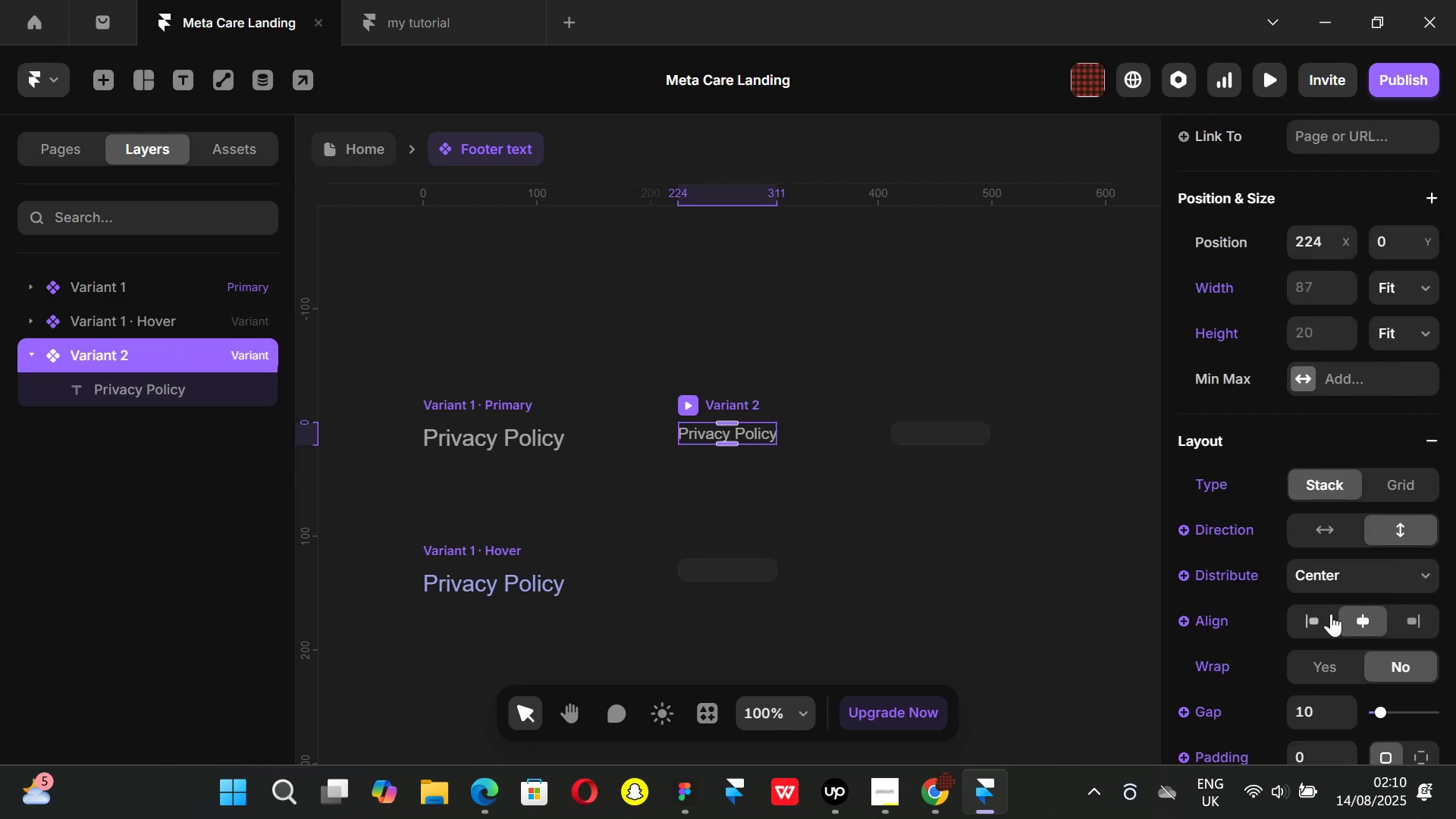 
left_click([1323, 617])
 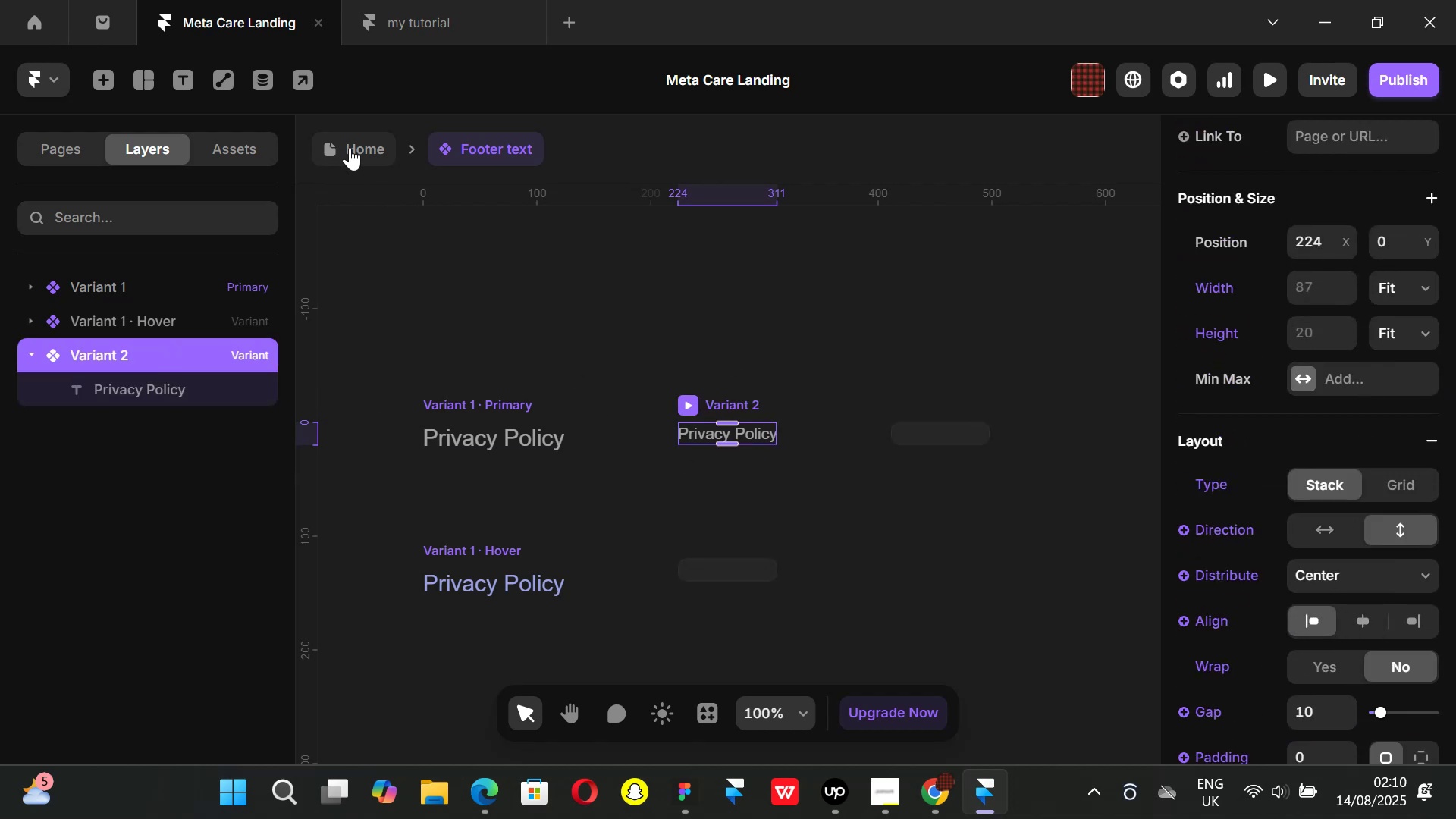 
left_click([359, 147])
 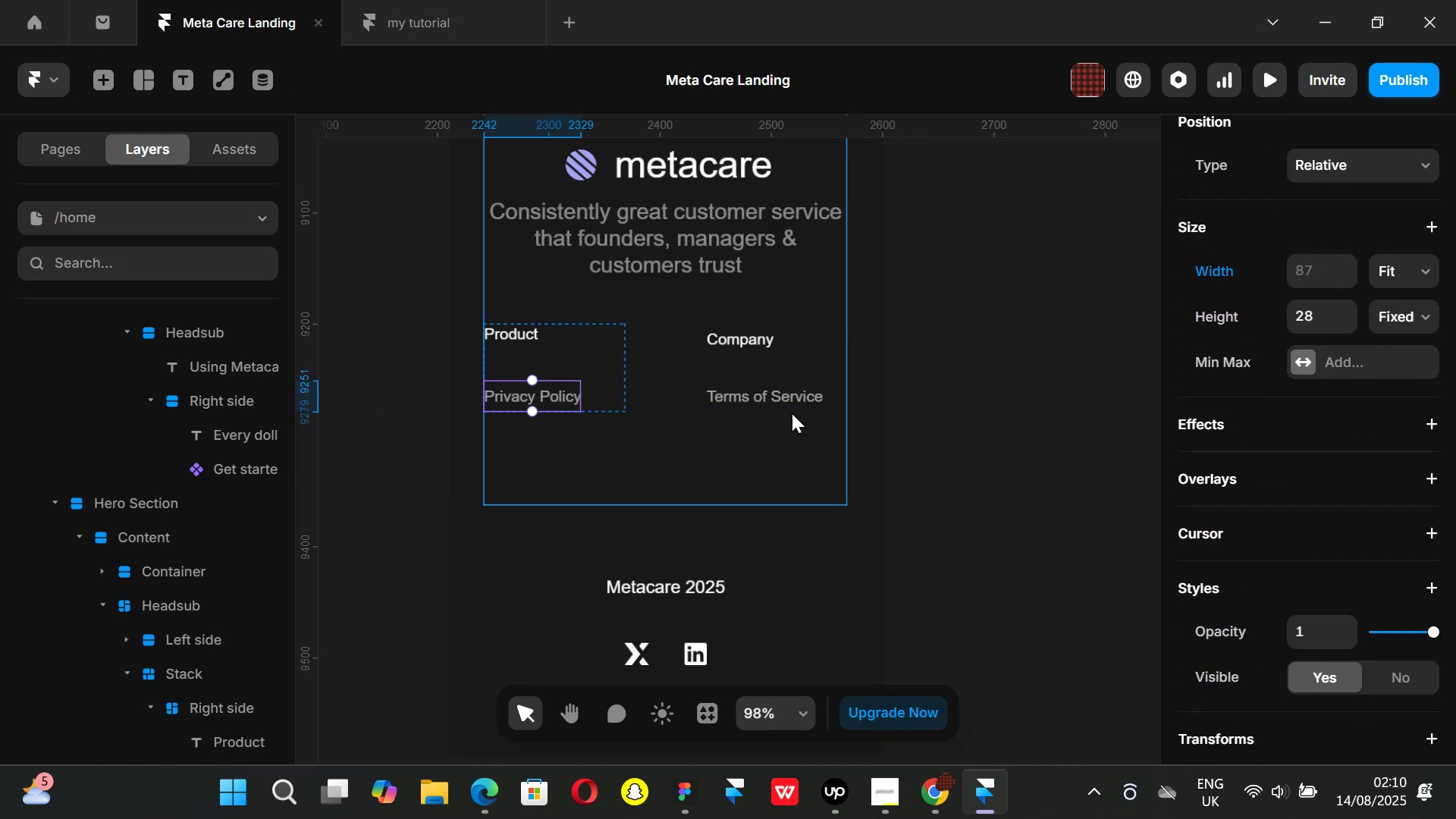 
left_click([777, 392])
 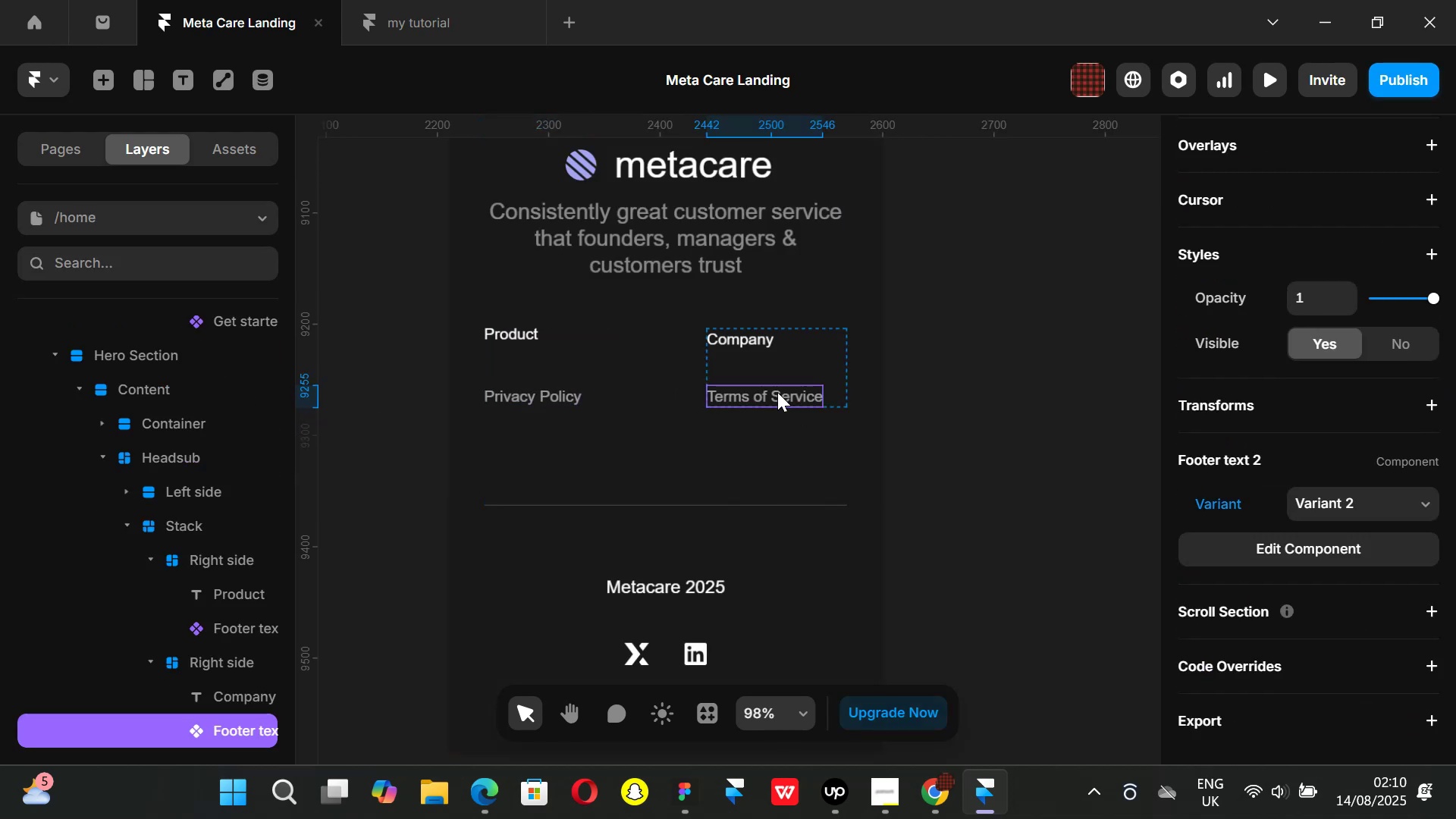 
double_click([777, 392])
 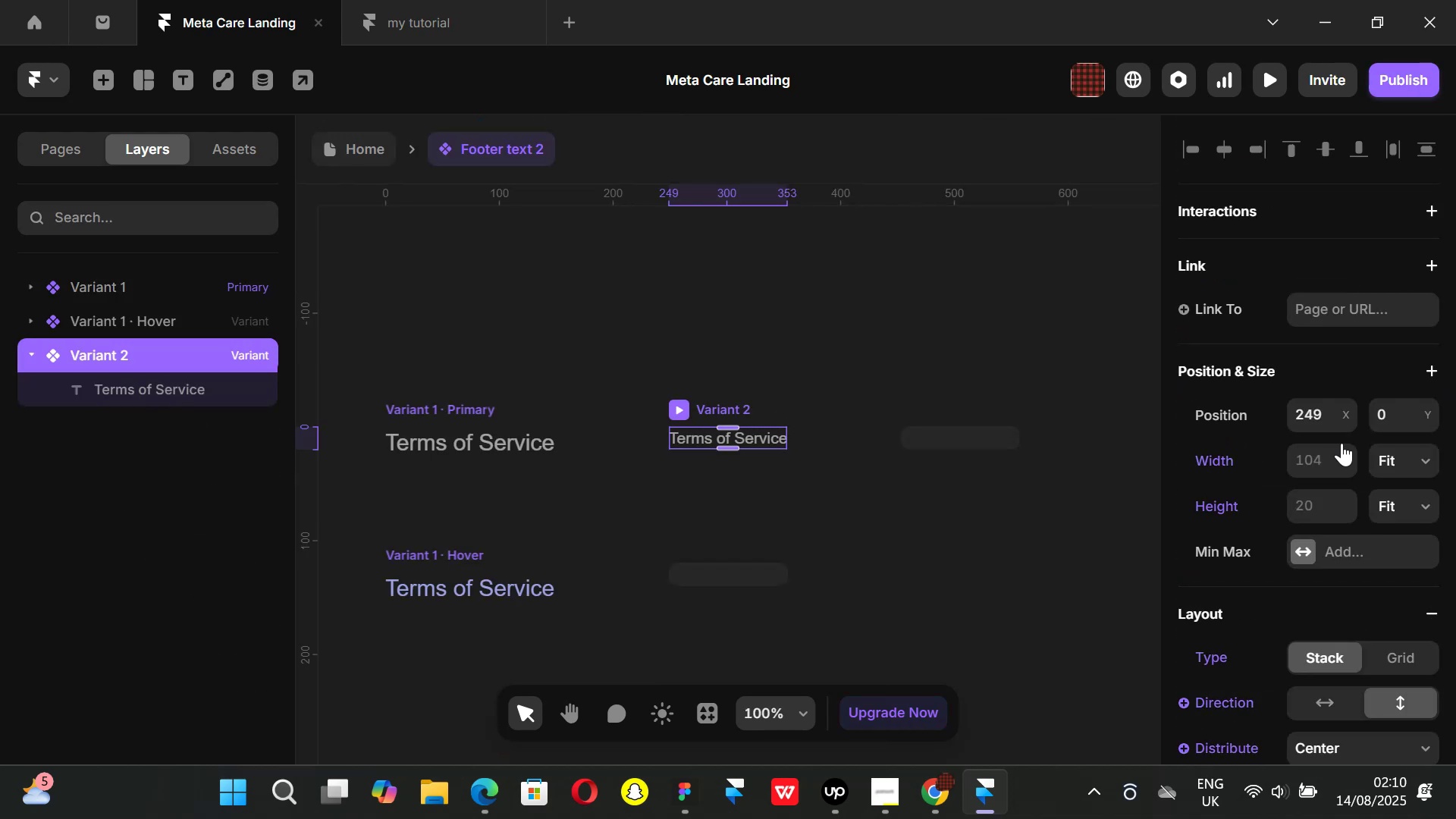 
scroll: coordinate [1338, 475], scroll_direction: down, amount: 2.0
 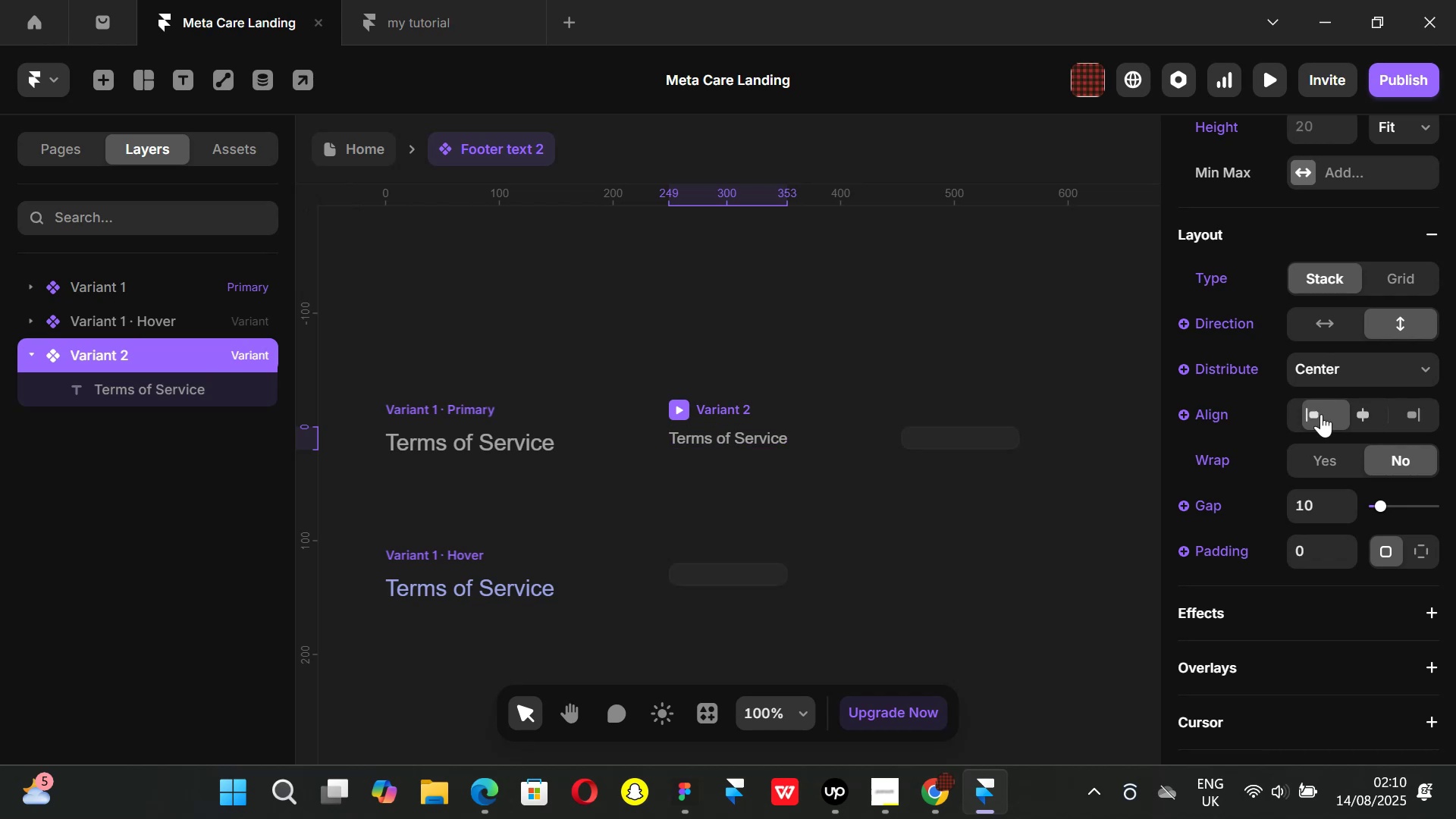 
double_click([1329, 455])
 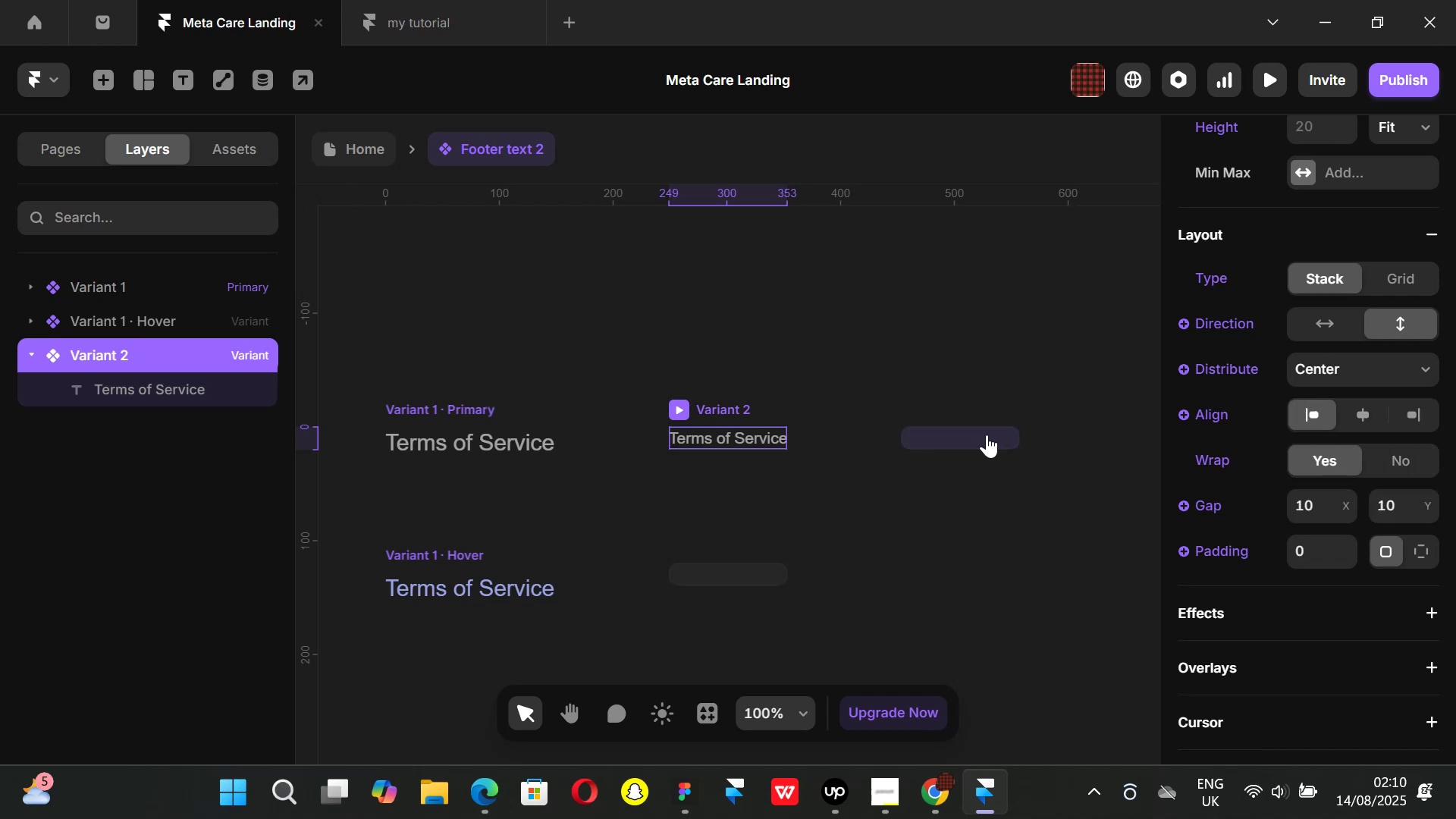 
scroll: coordinate [1395, 353], scroll_direction: down, amount: 6.0
 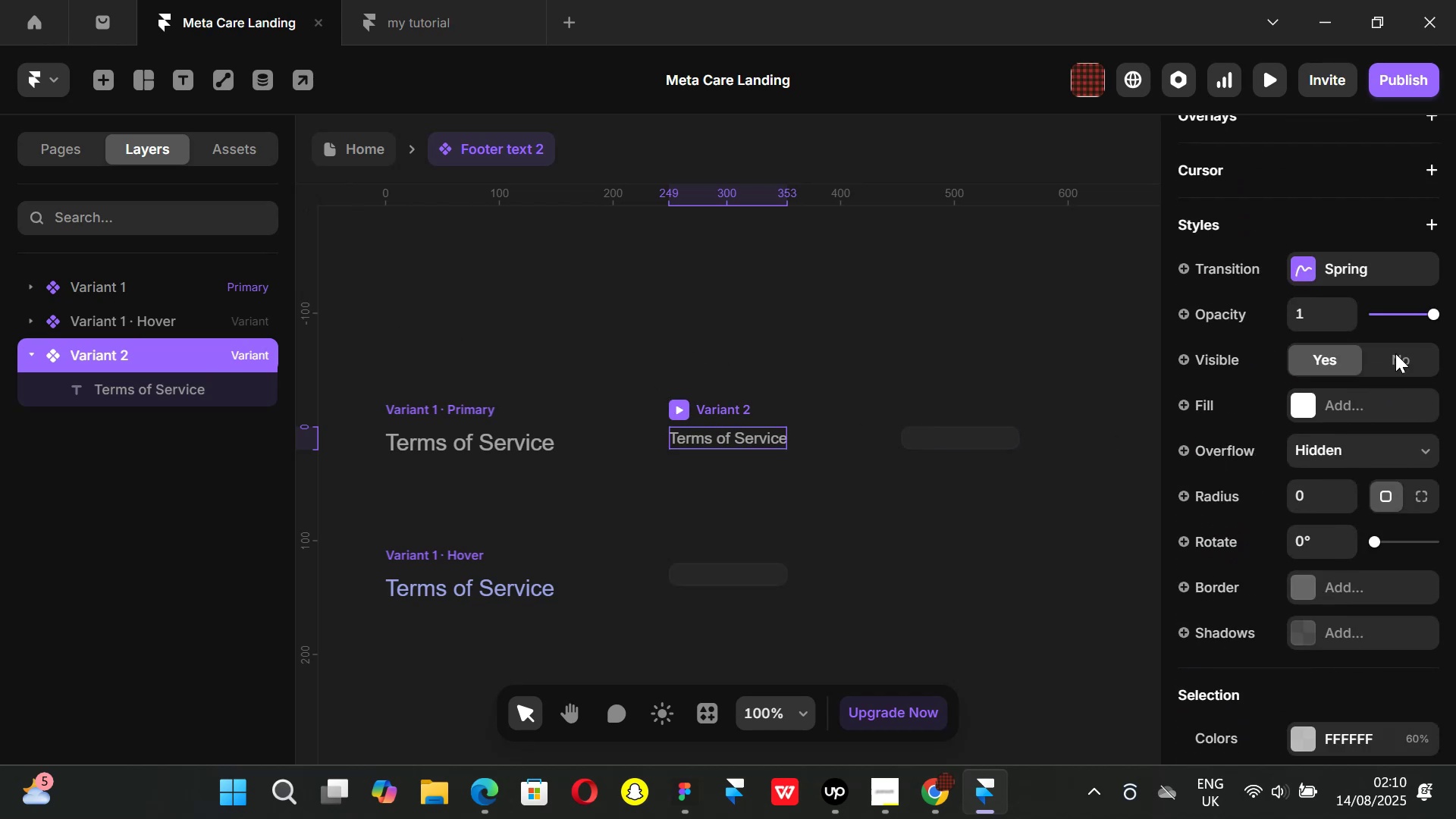 
scroll: coordinate [1395, 353], scroll_direction: up, amount: 1.0
 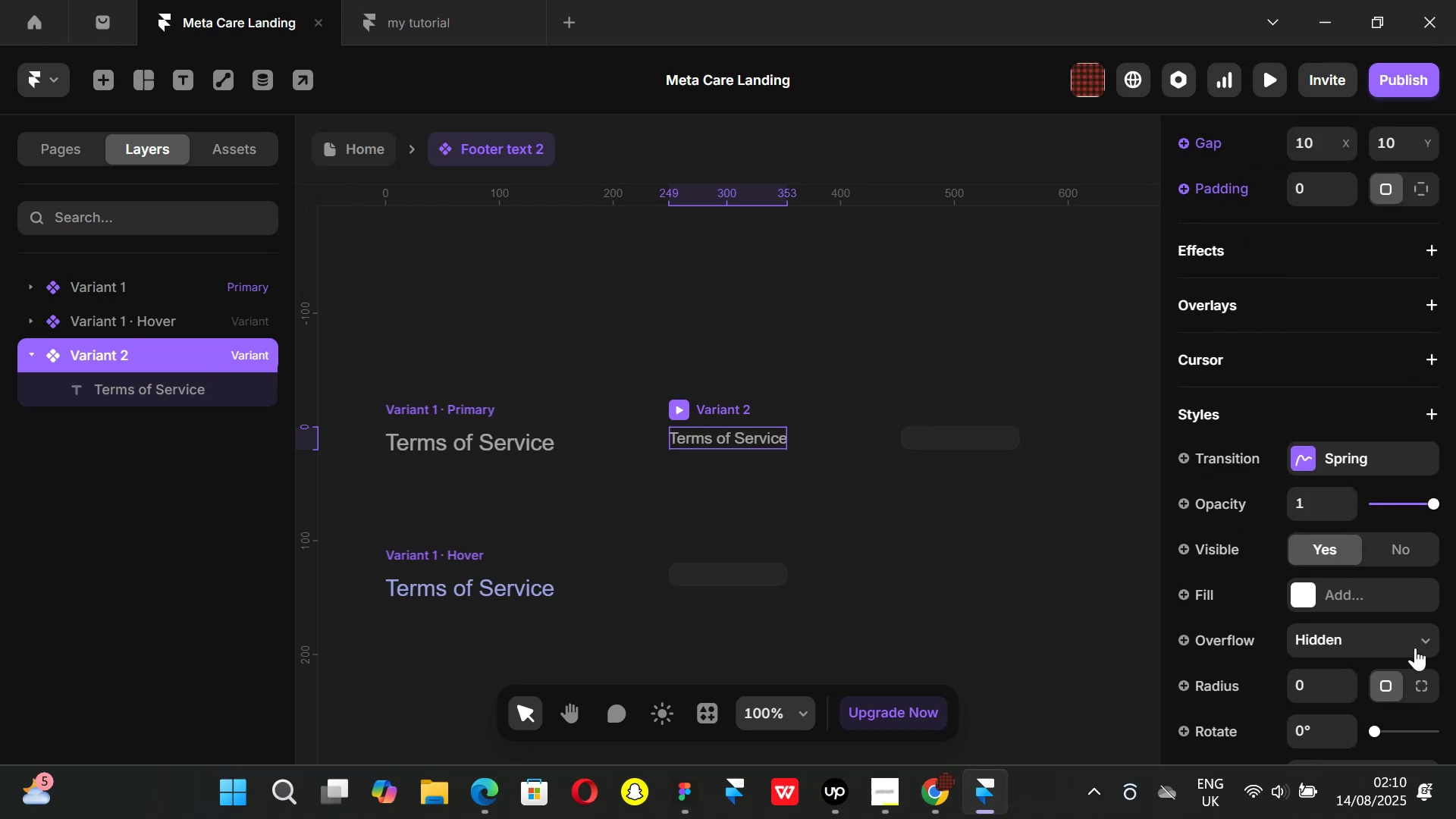 
left_click([1423, 637])
 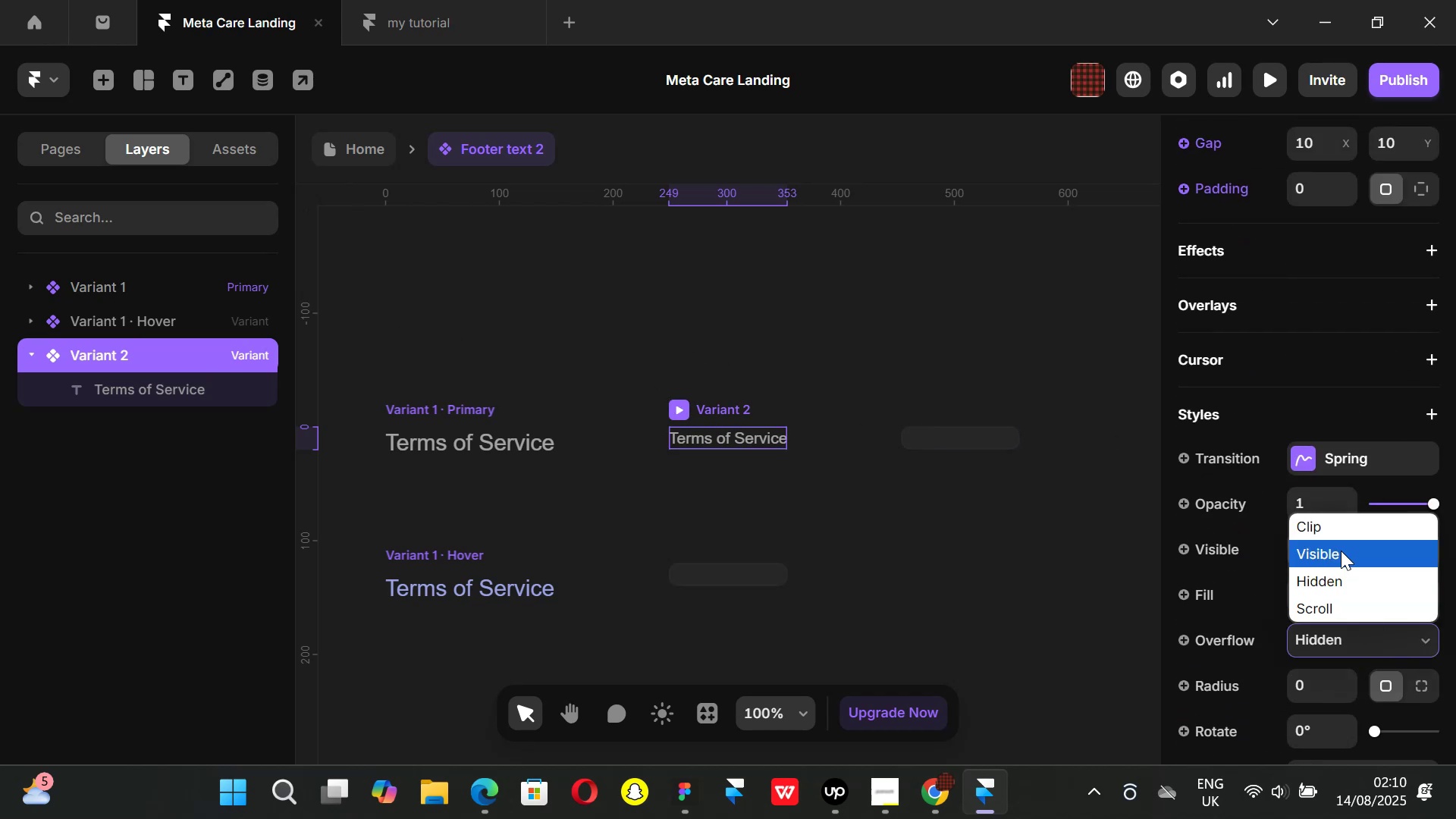 
left_click([1341, 551])
 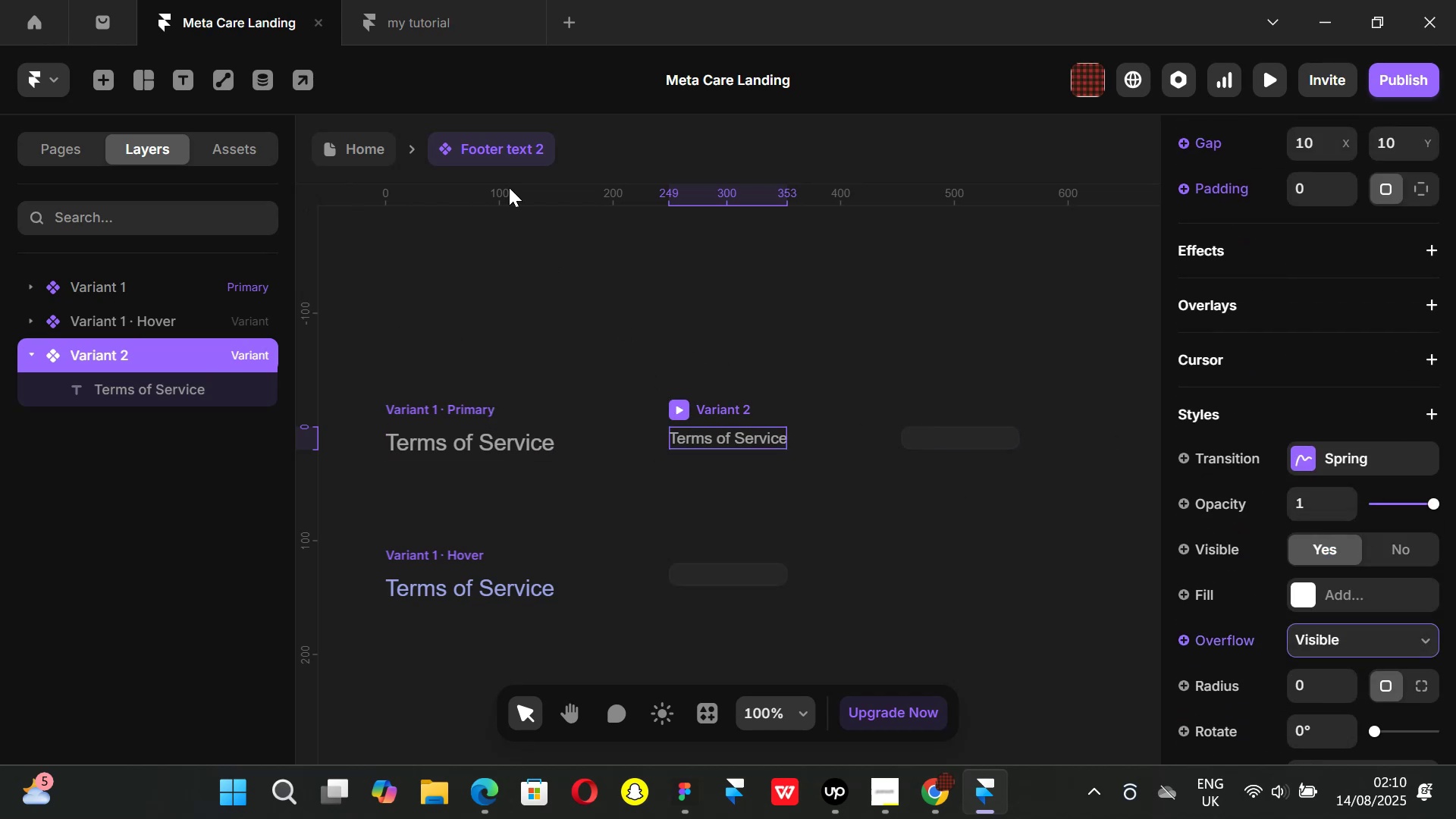 
left_click([365, 145])
 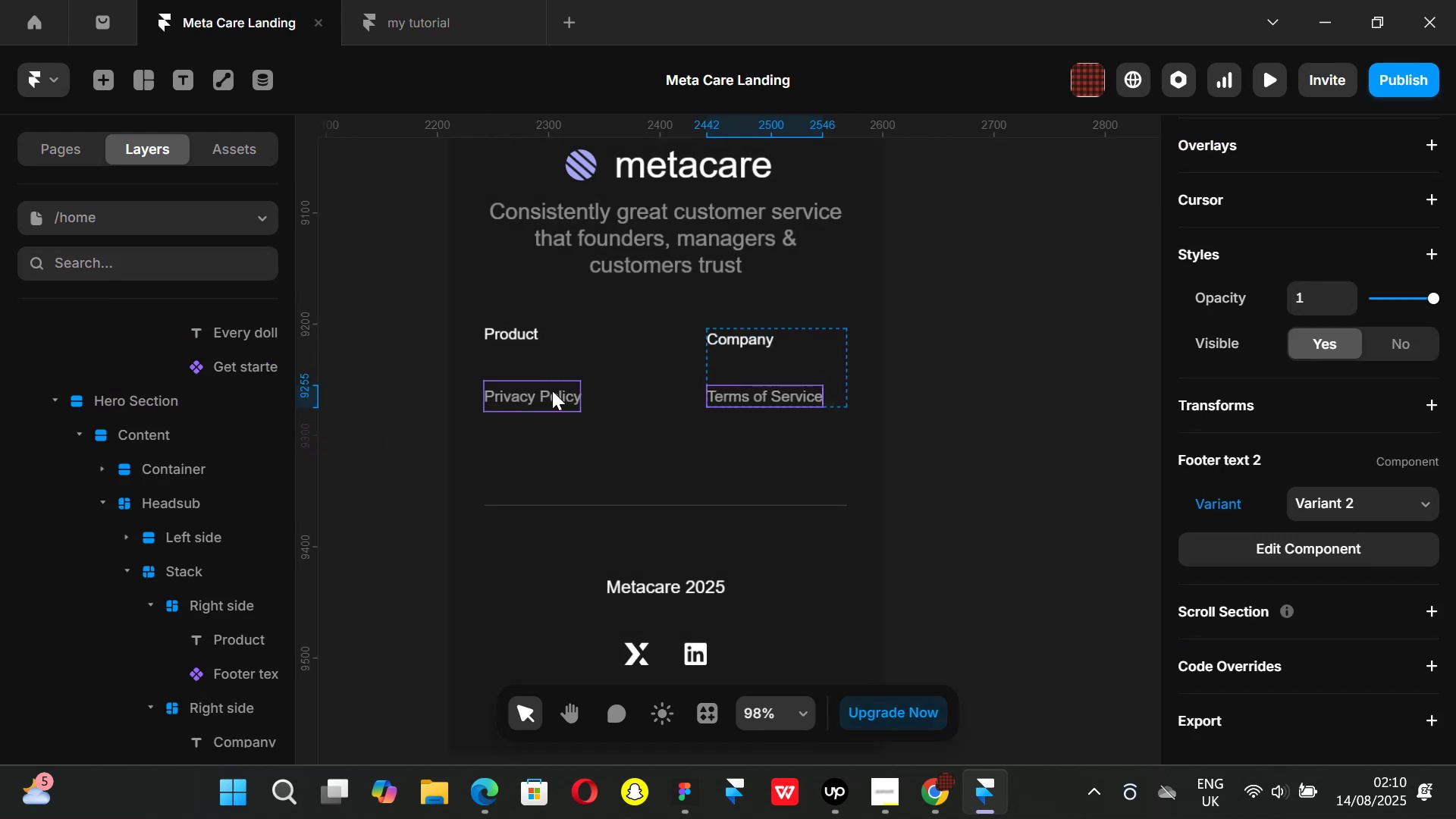 
double_click([552, 391])
 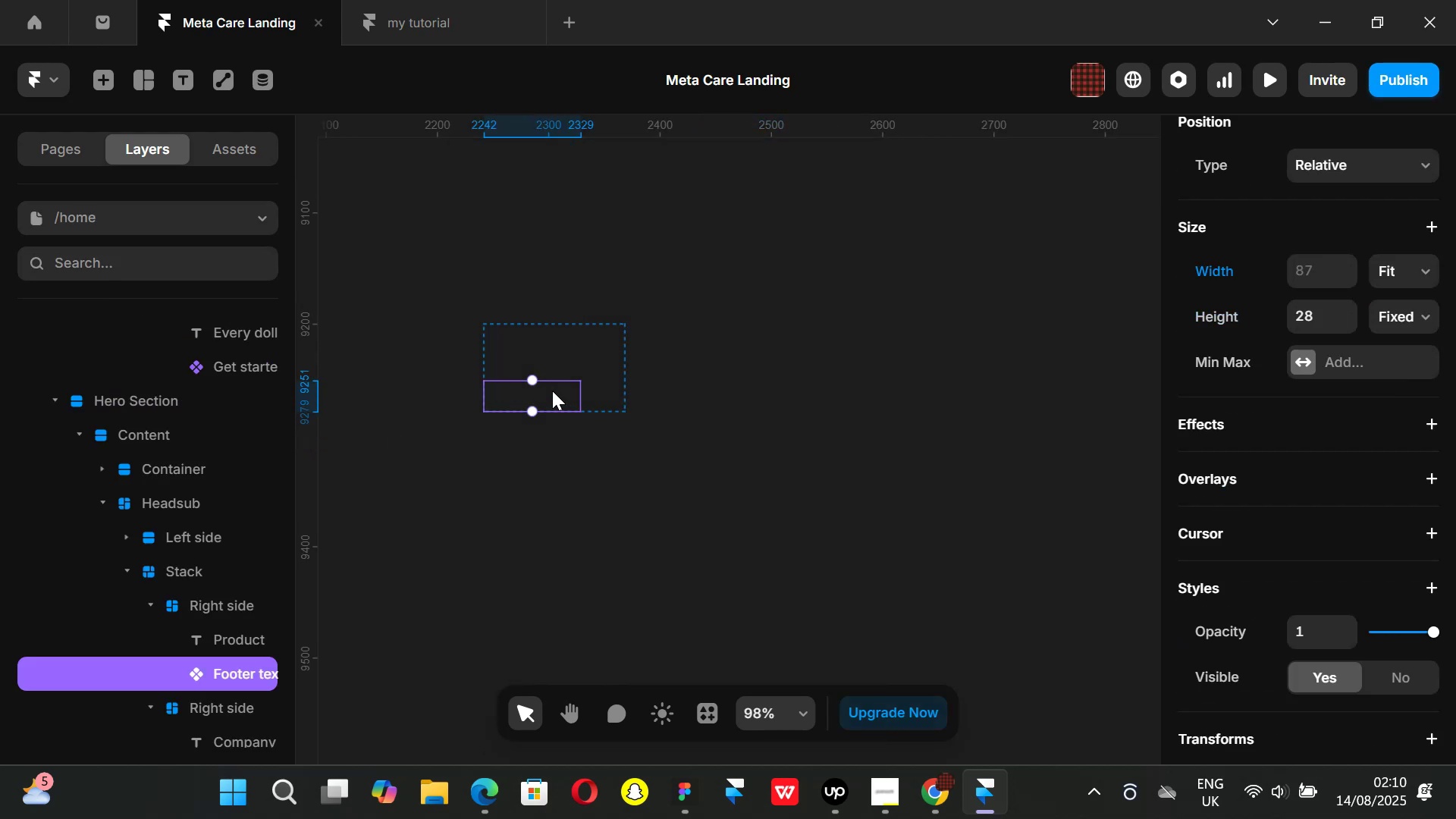 
triple_click([552, 391])
 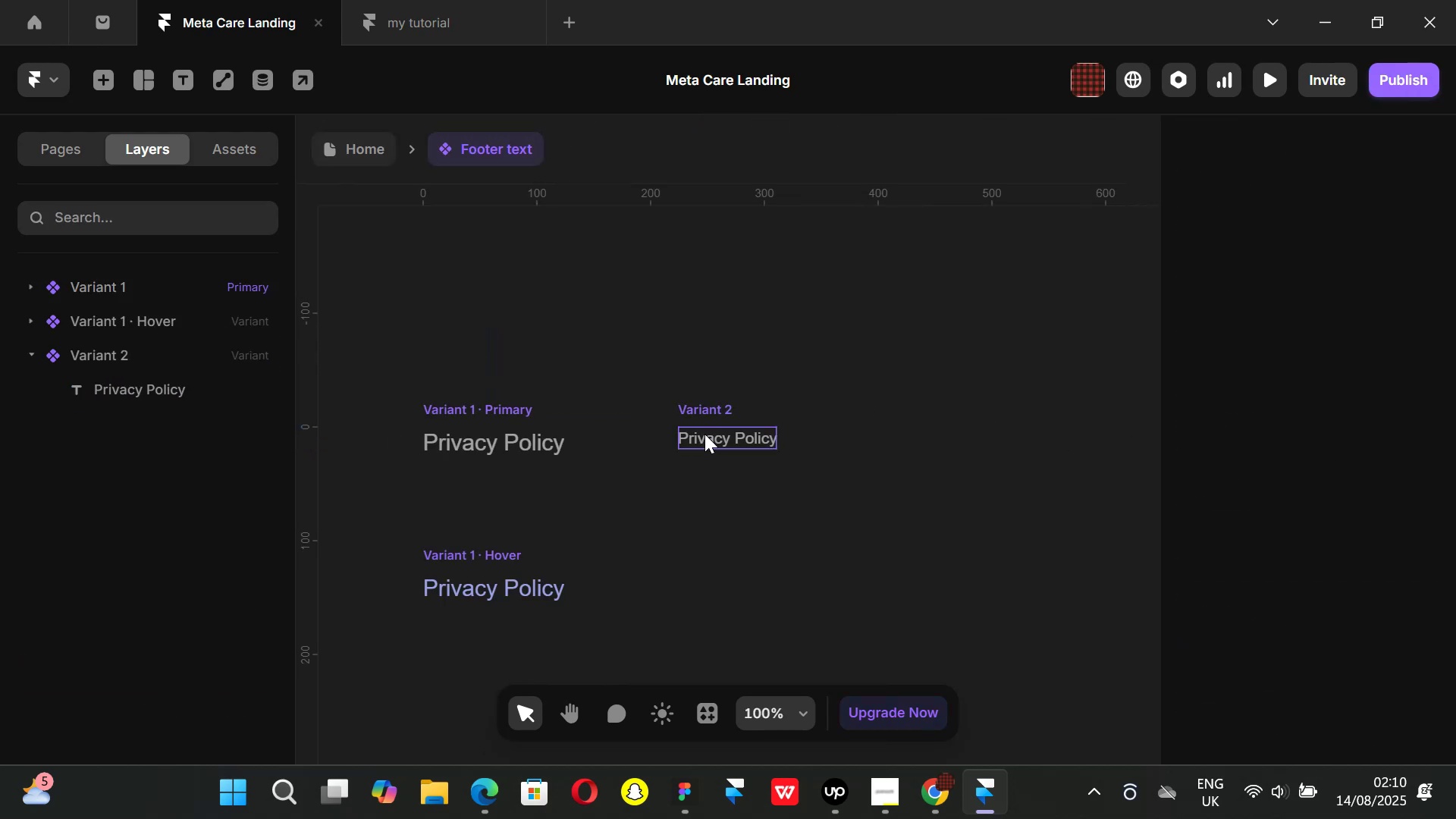 
left_click([703, 408])
 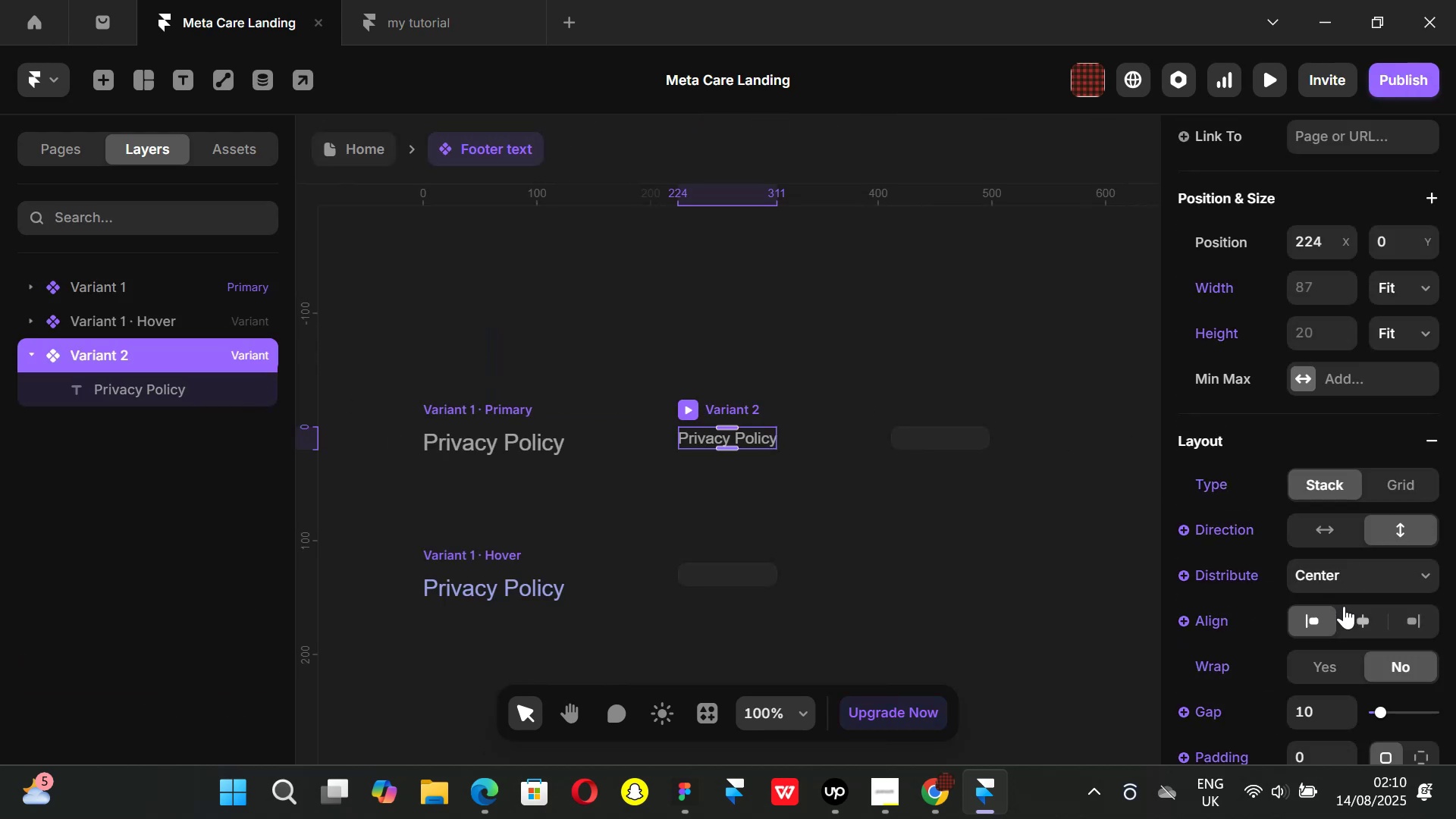 
left_click([1330, 663])
 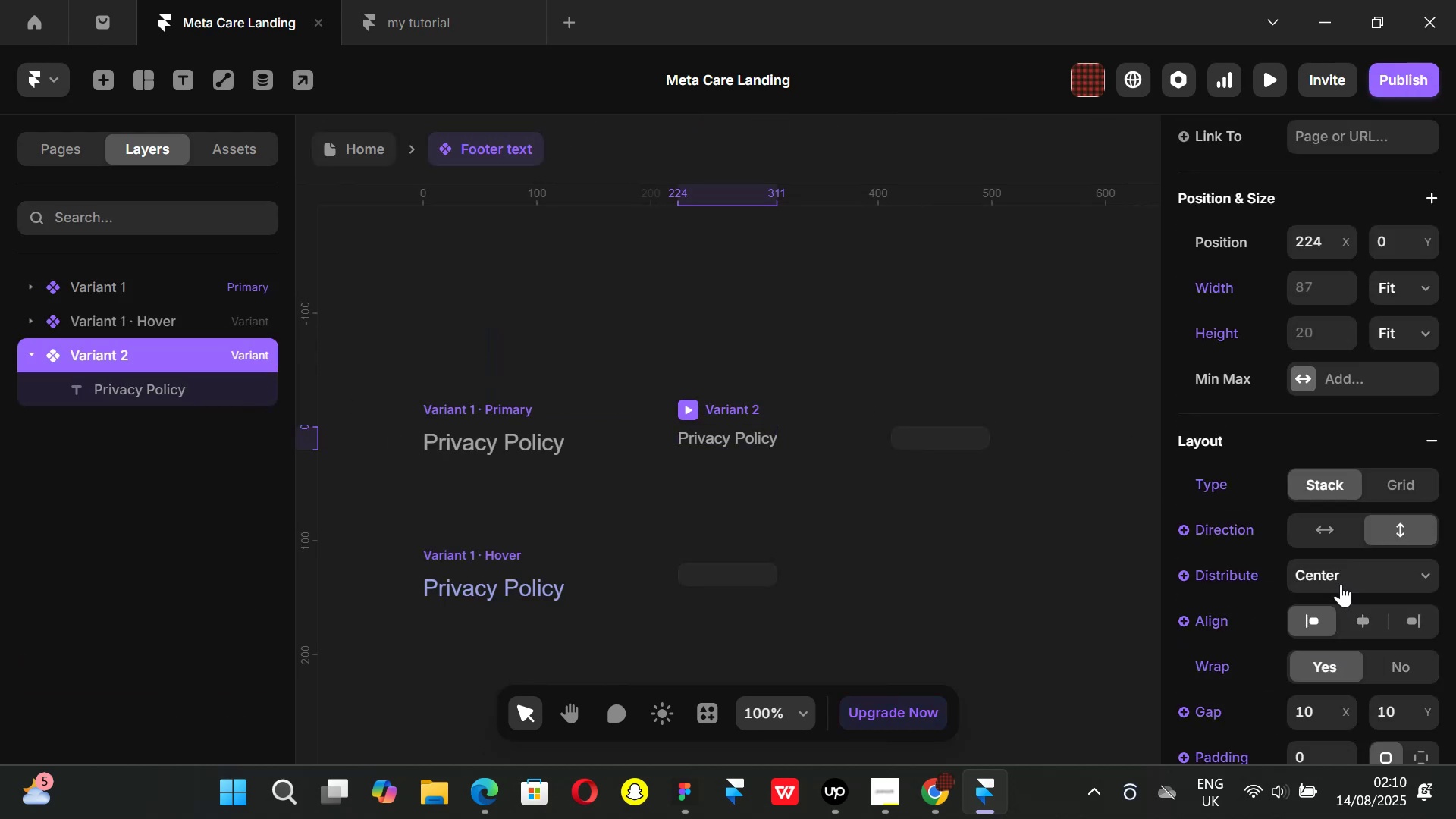 
scroll: coordinate [1367, 536], scroll_direction: down, amount: 4.0
 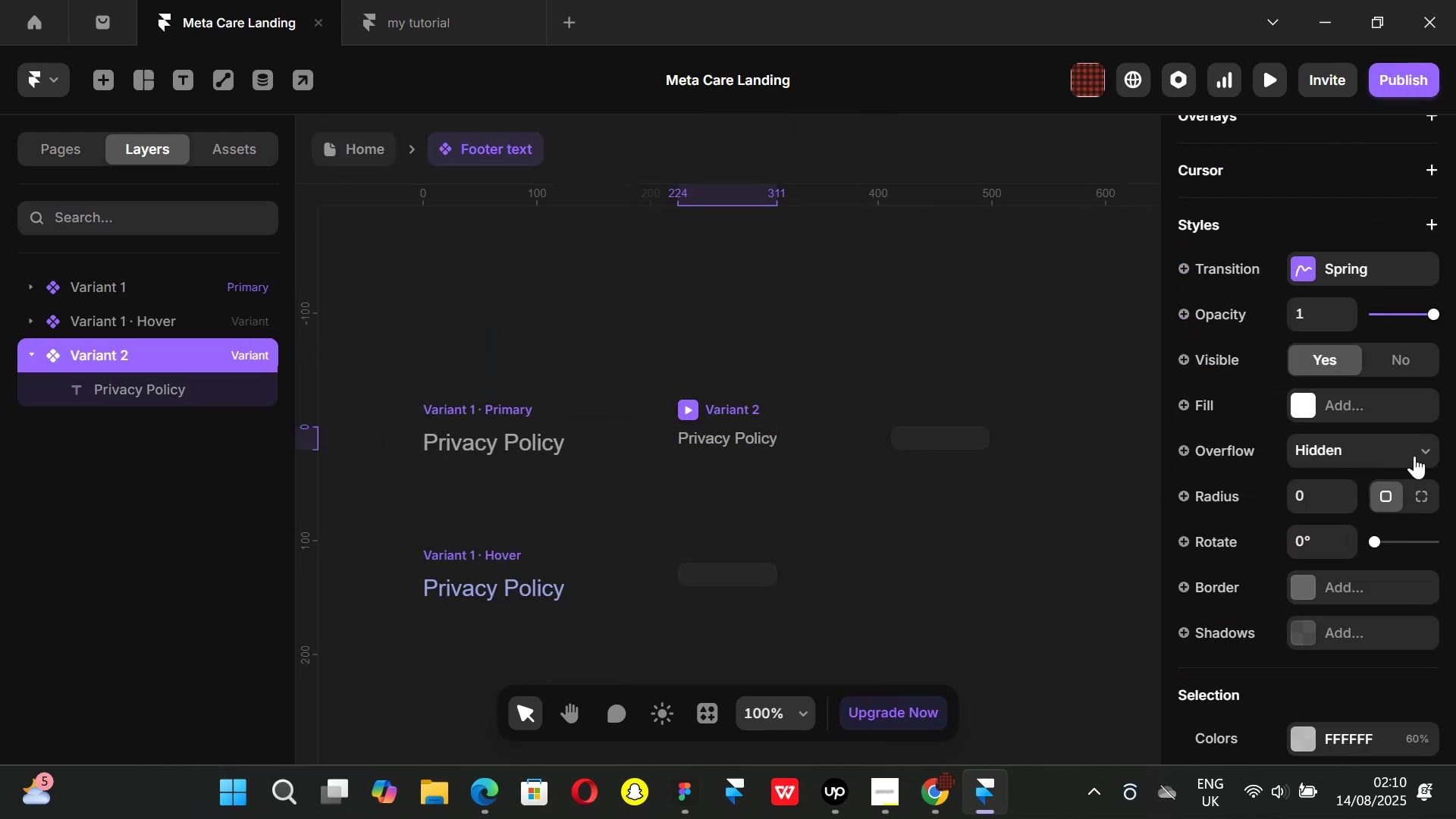 
left_click([1420, 450])
 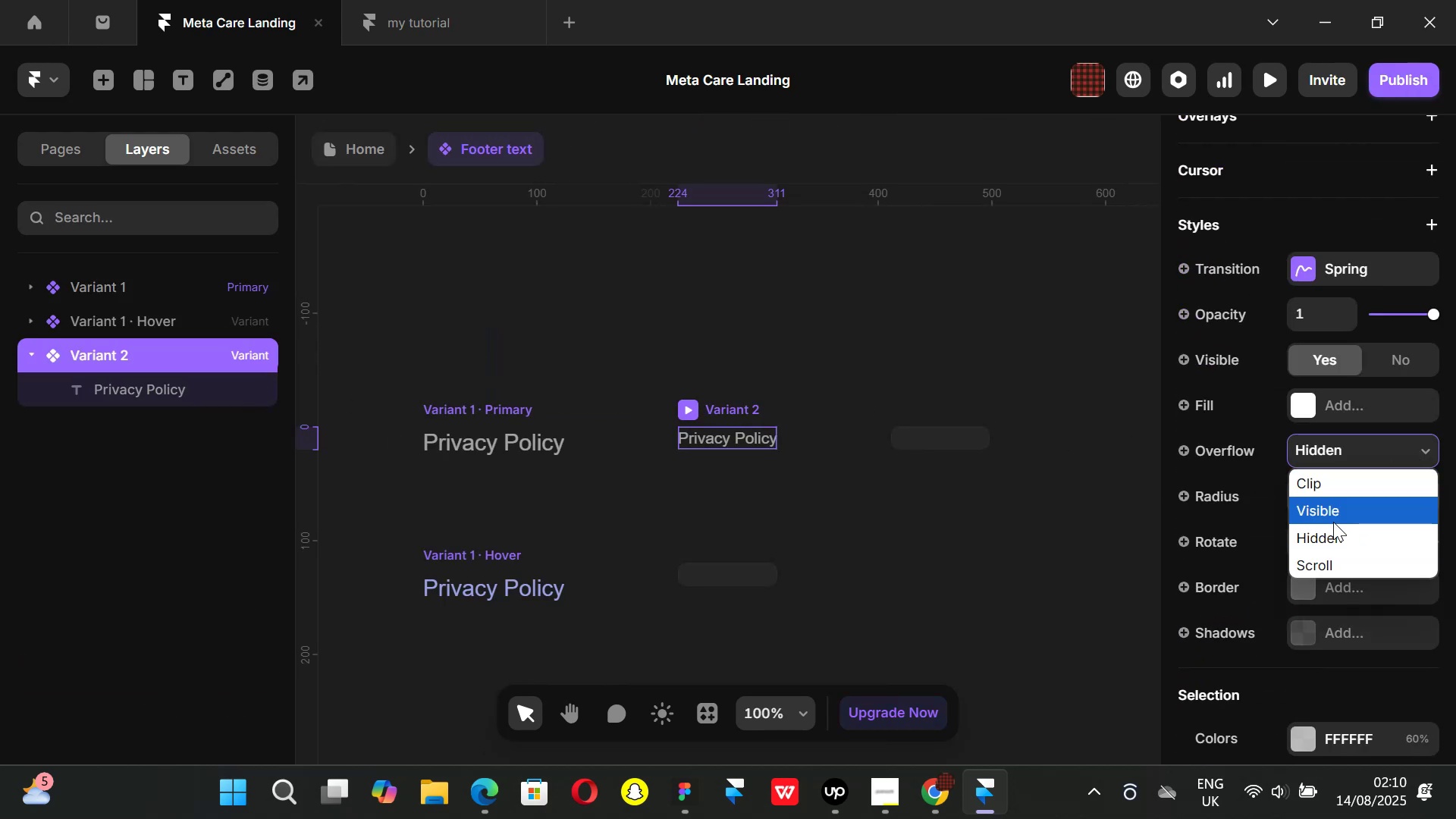 
left_click([1332, 516])
 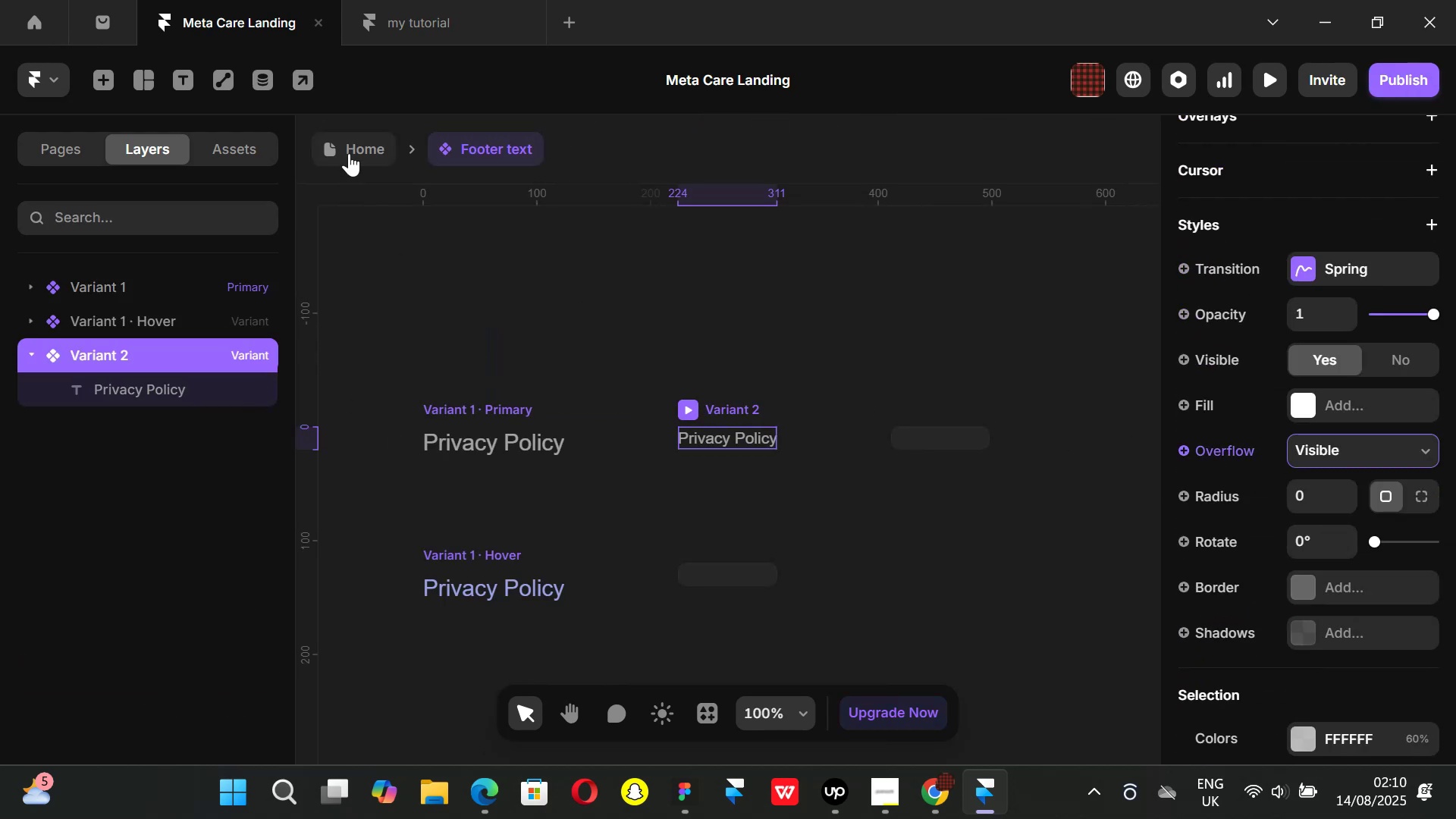 
left_click([349, 149])
 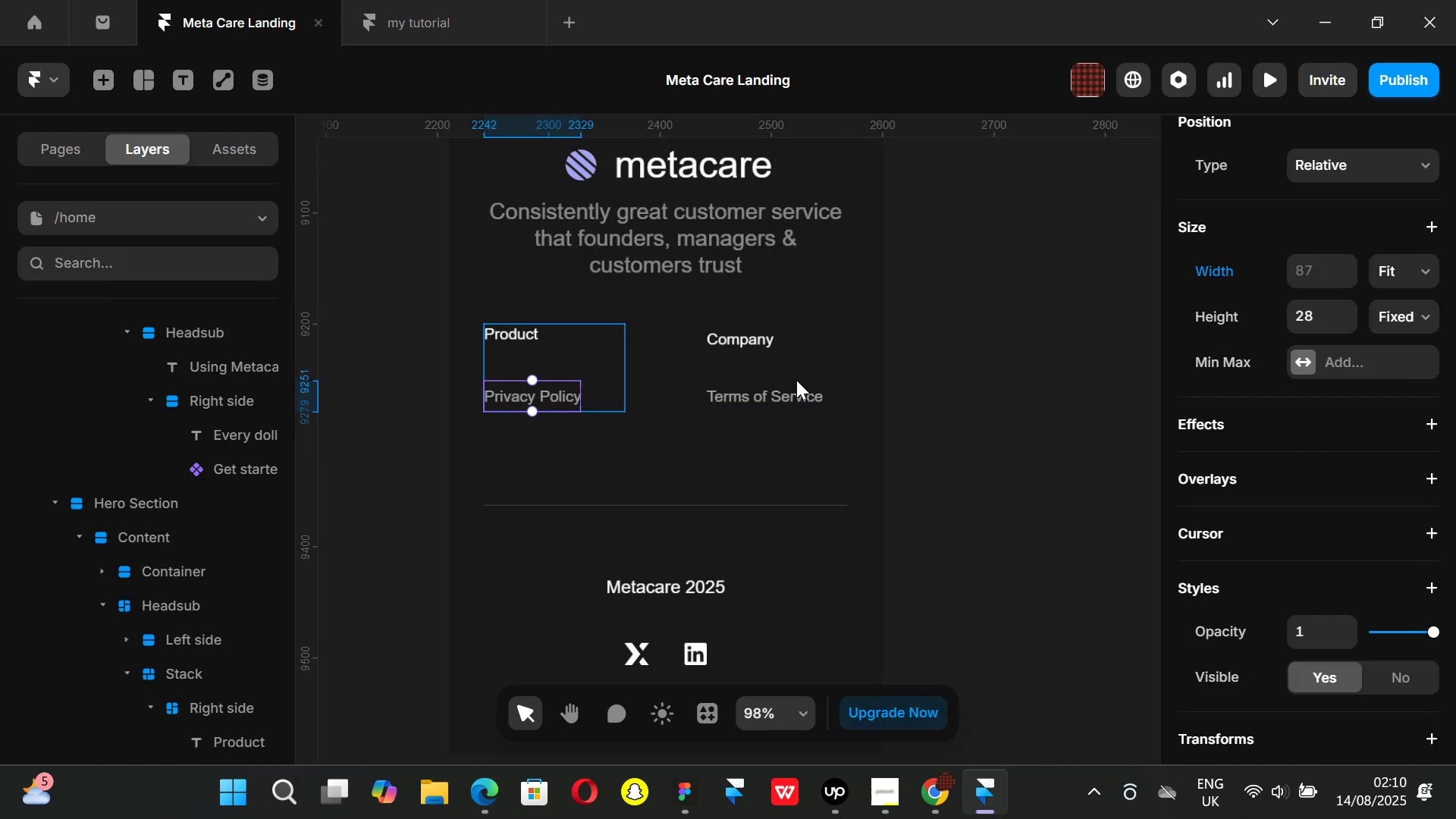 
scroll: coordinate [1404, 359], scroll_direction: up, amount: 1.0
 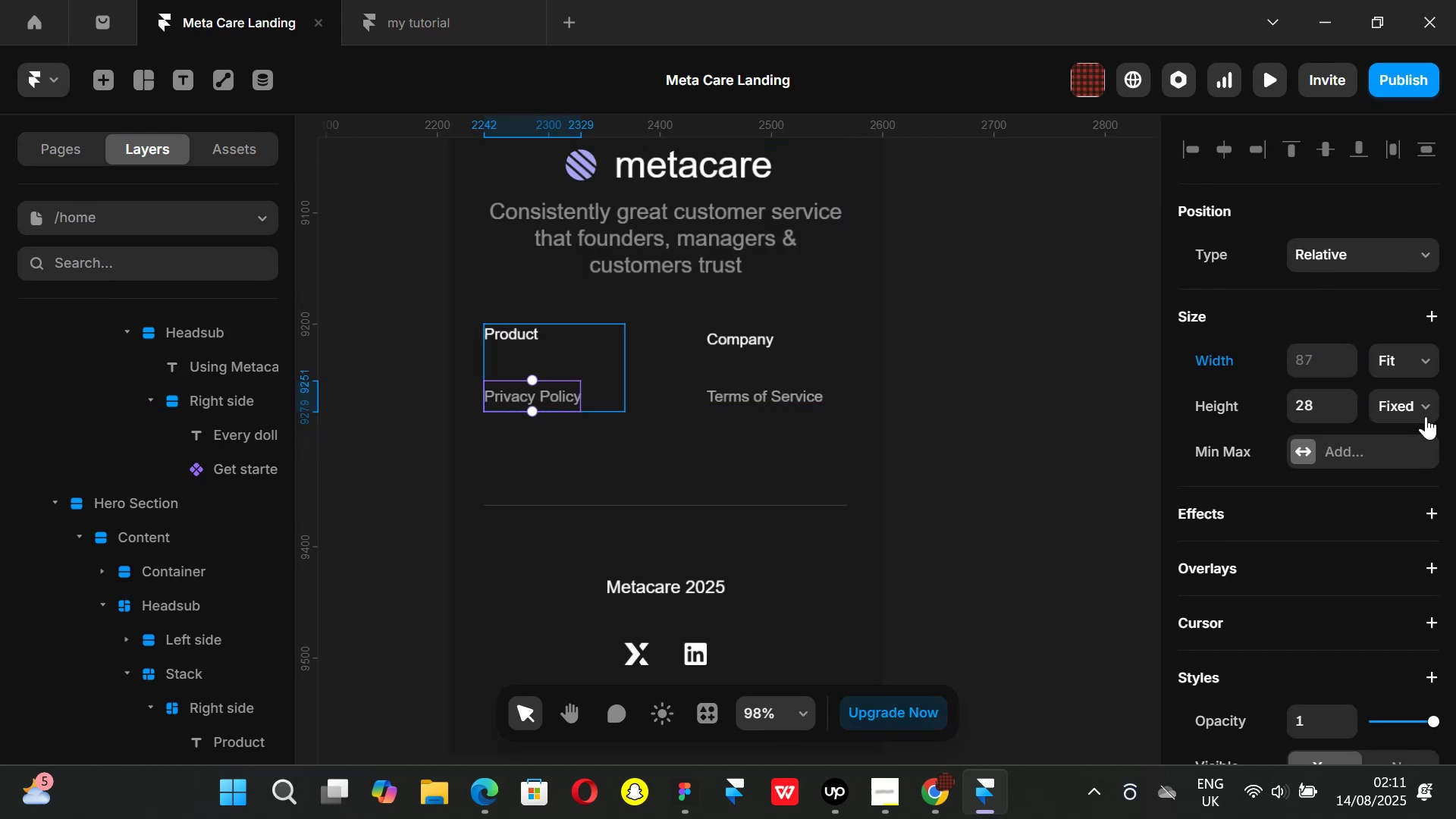 
left_click([1429, 401])
 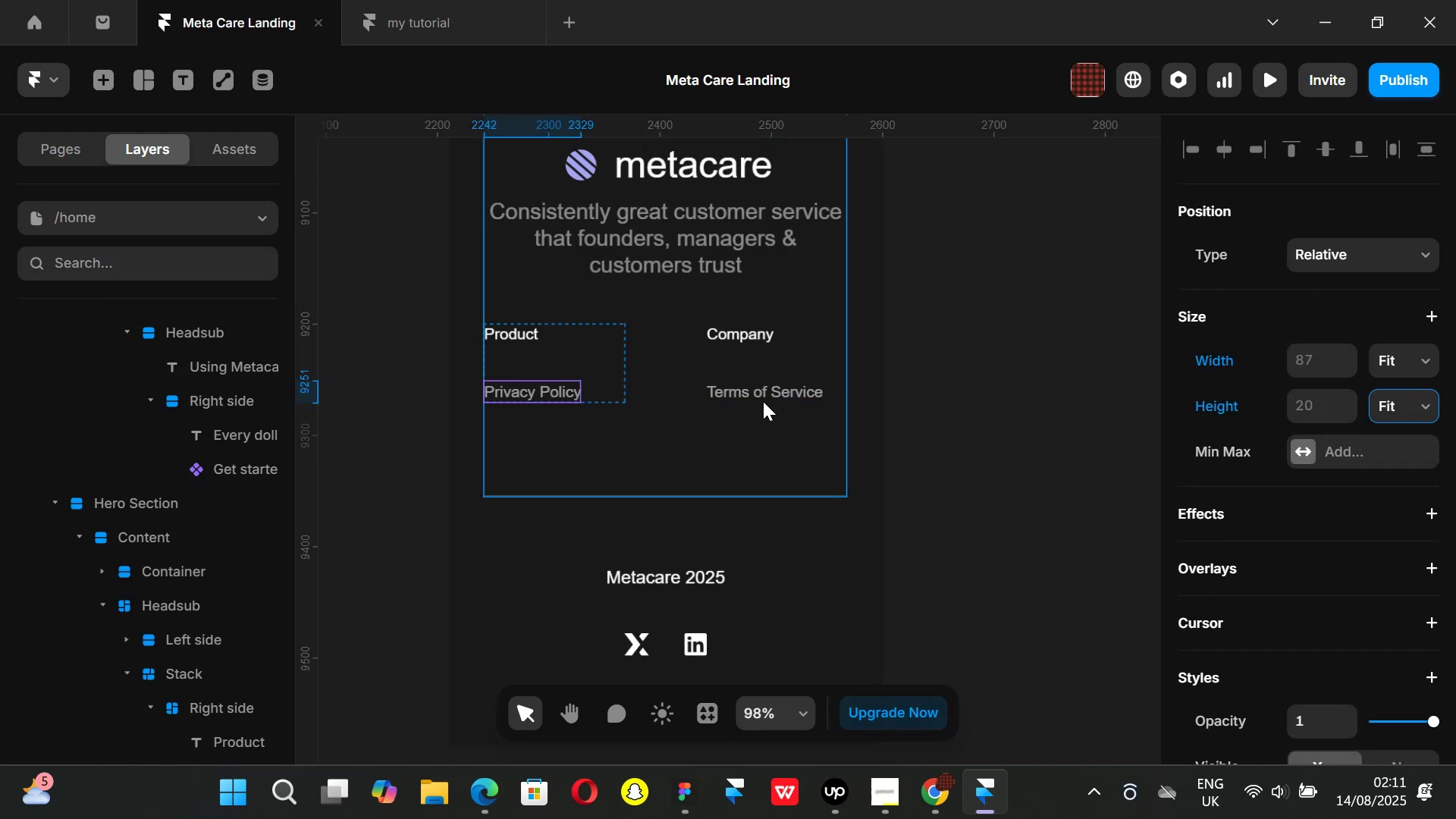 
left_click([771, 388])
 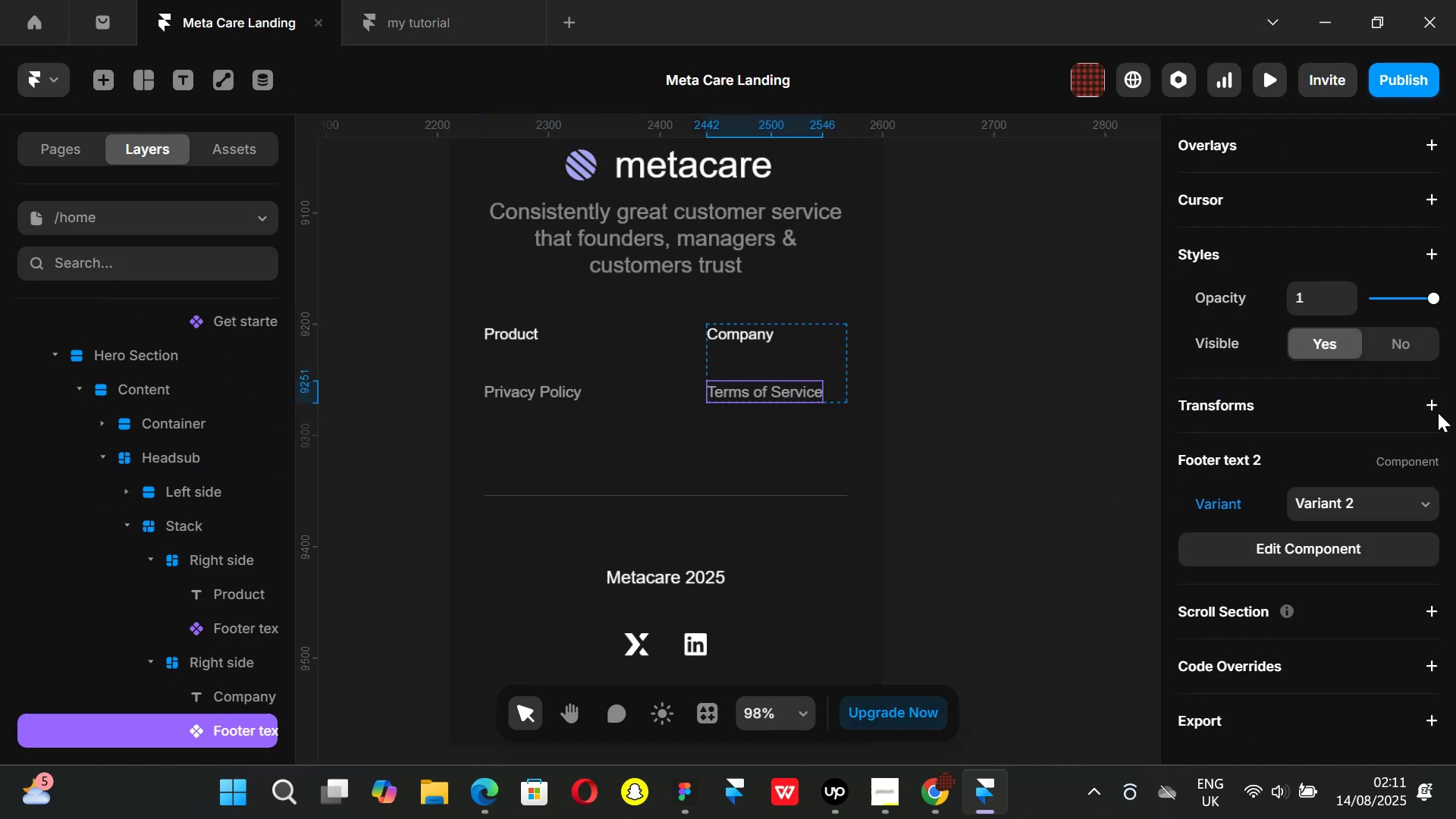 
scroll: coordinate [1377, 408], scroll_direction: up, amount: 3.0
 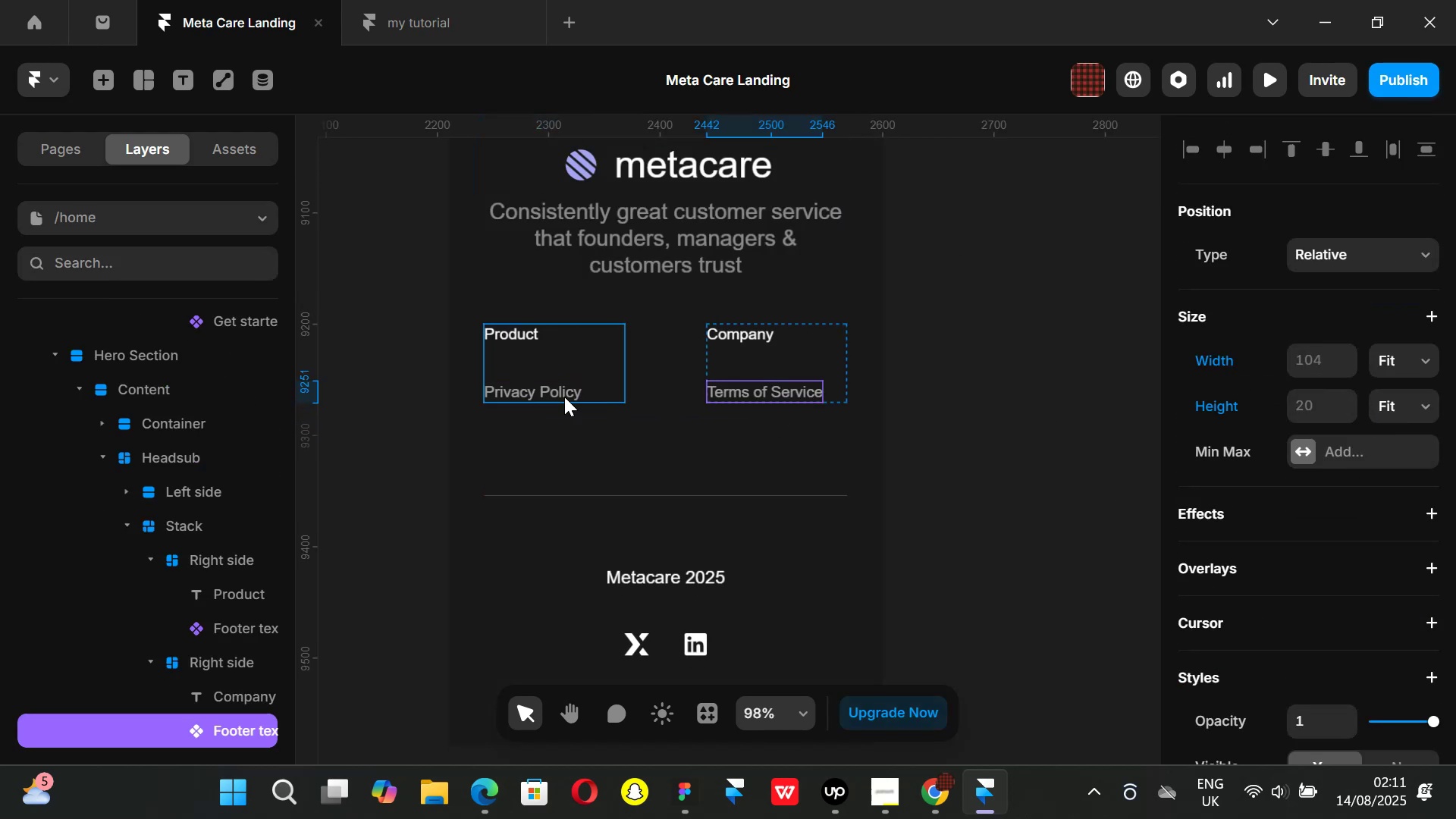 
left_click([546, 390])
 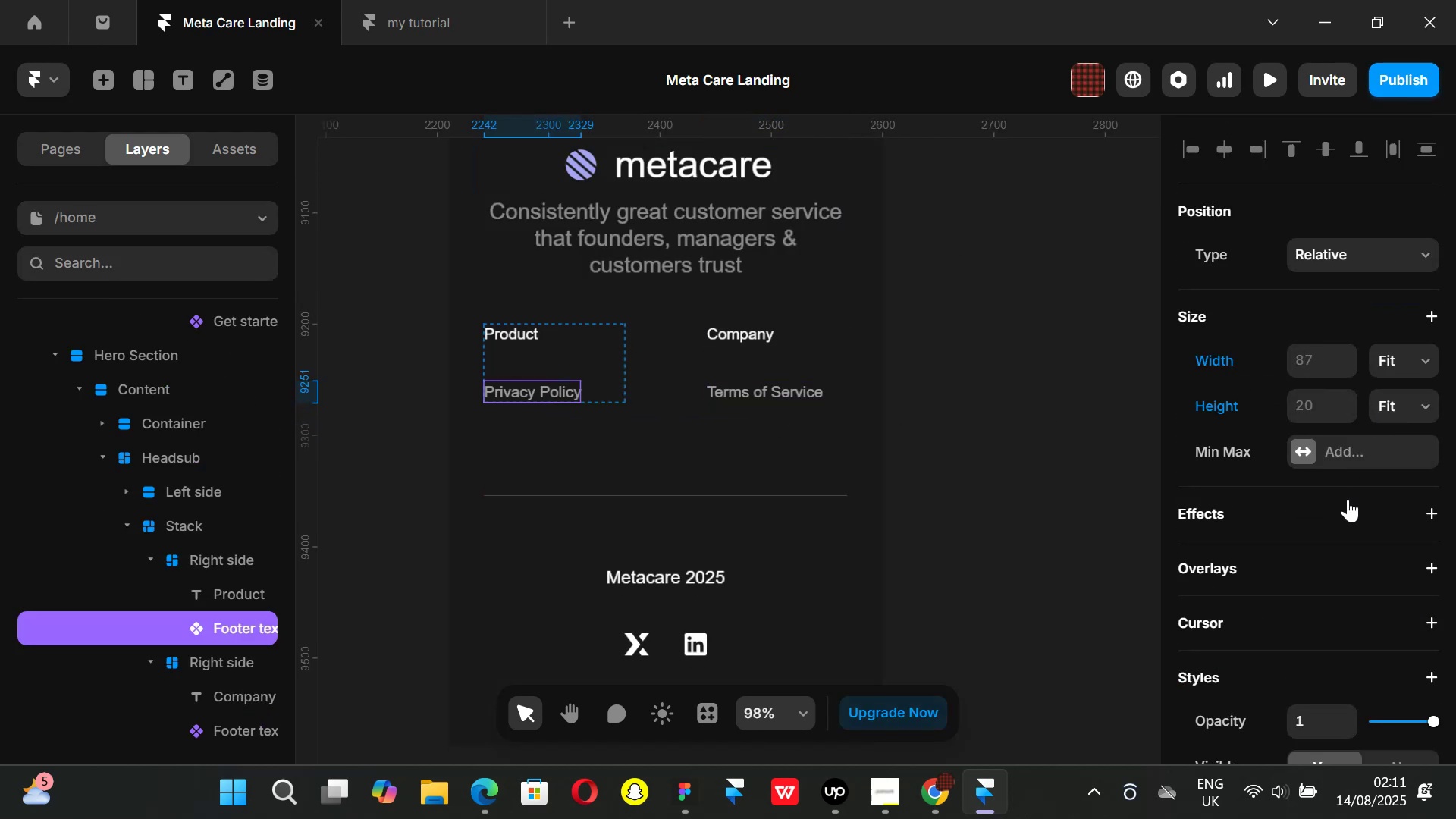 
scroll: coordinate [1435, 519], scroll_direction: down, amount: 4.0
 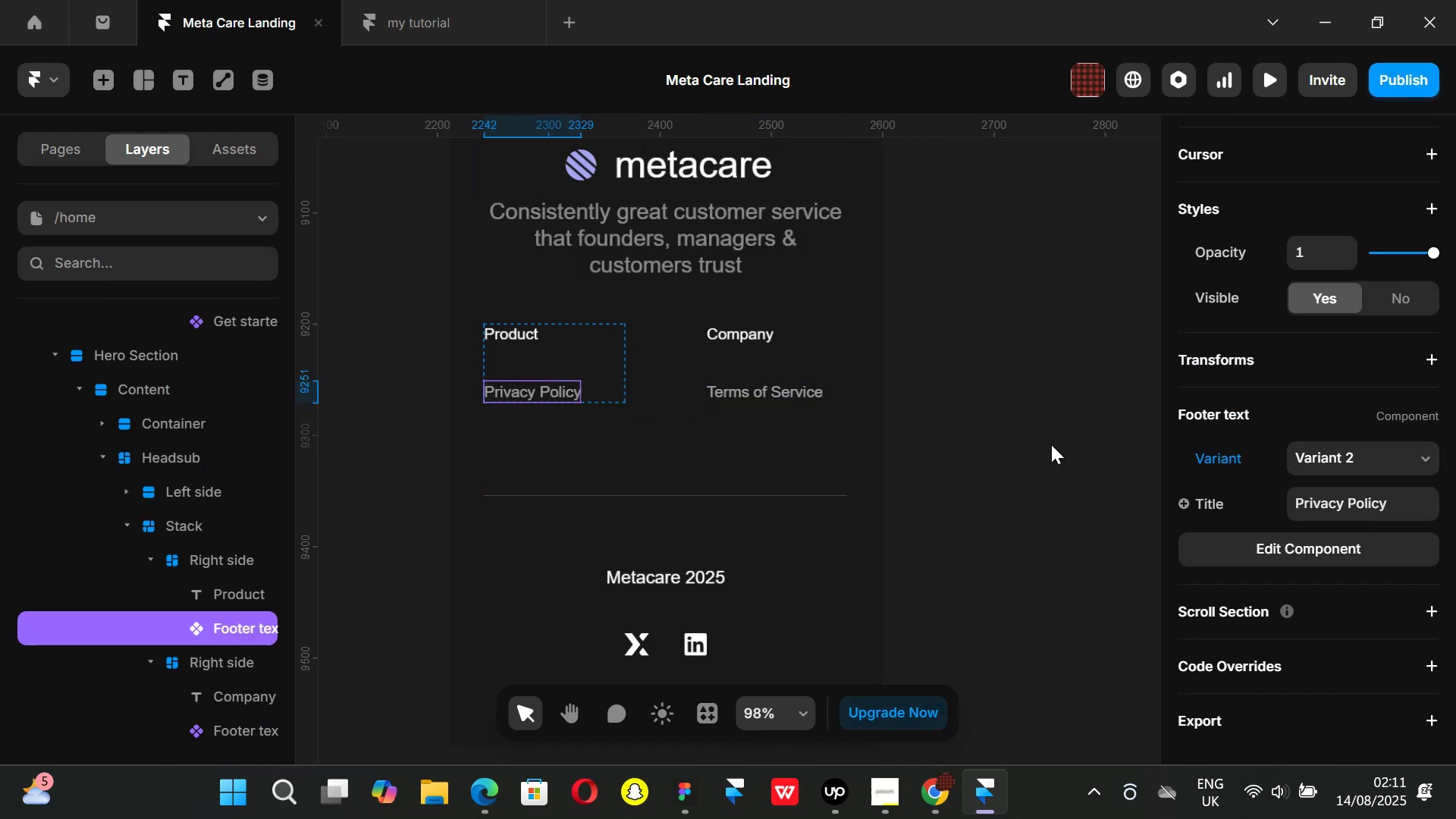 
left_click([1051, 444])
 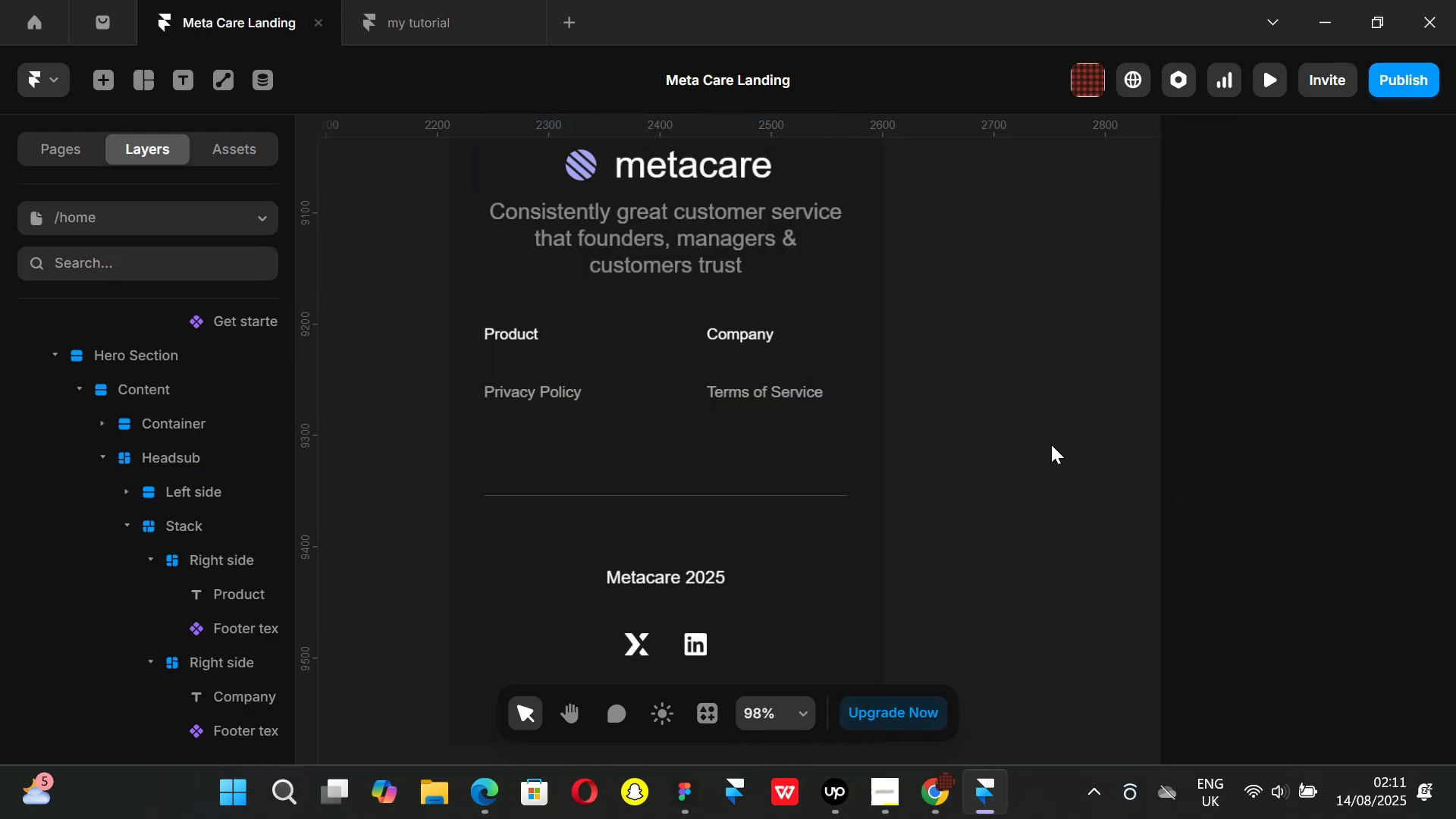 
key(Control+ControlLeft)
 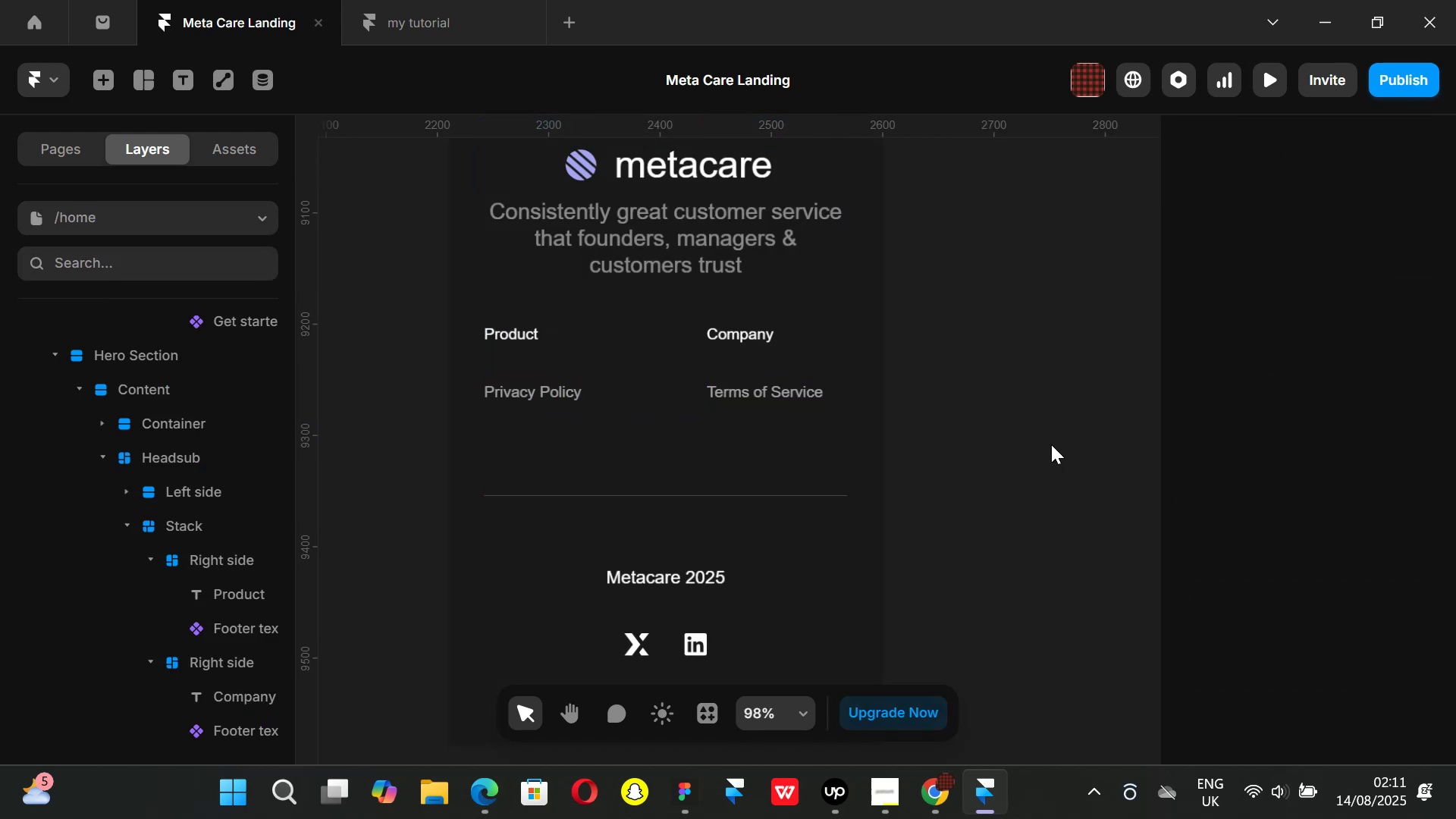 
key(Control+P)
 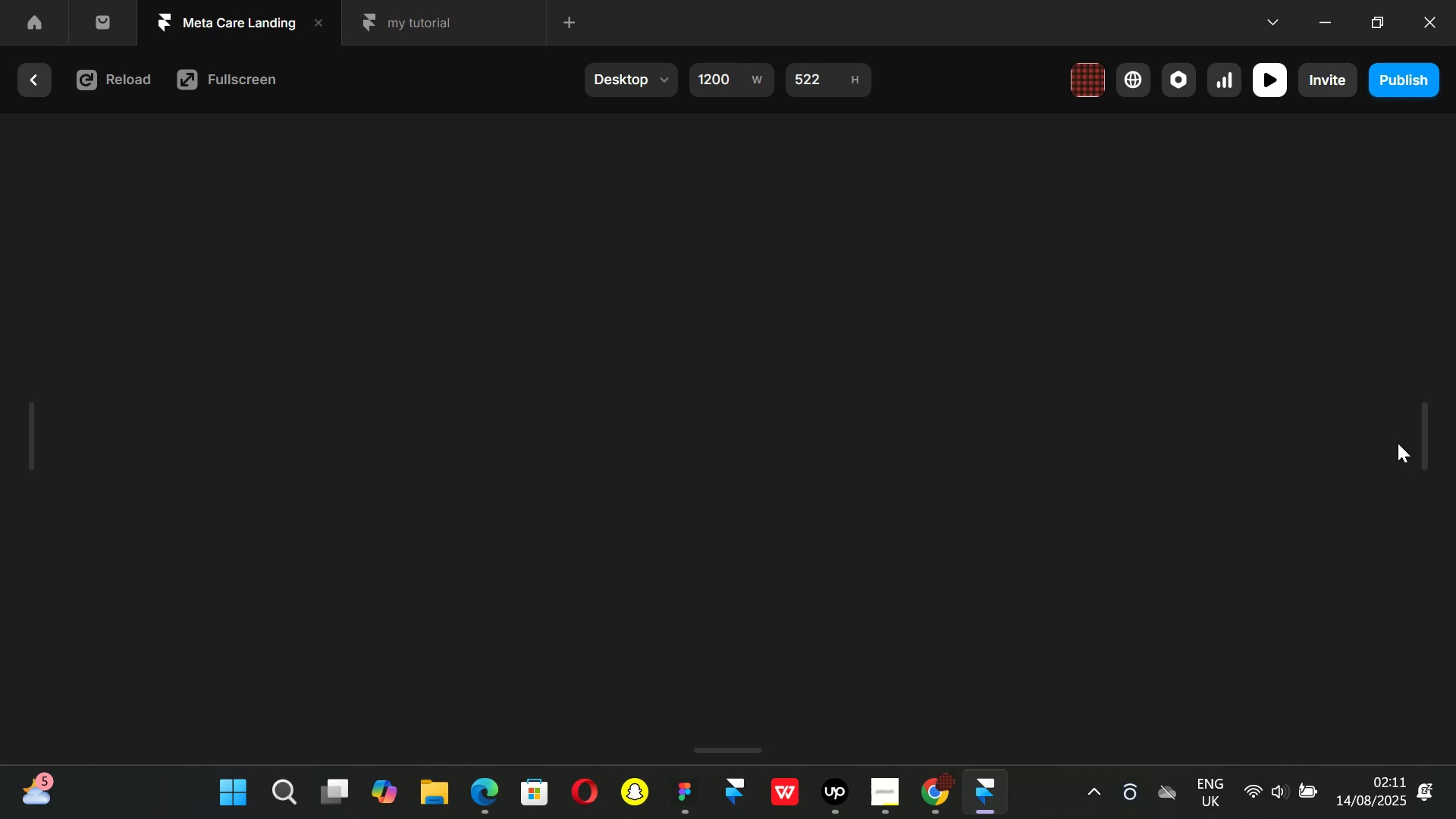 
left_click_drag(start_coordinate=[1423, 445], to_coordinate=[695, 435])
 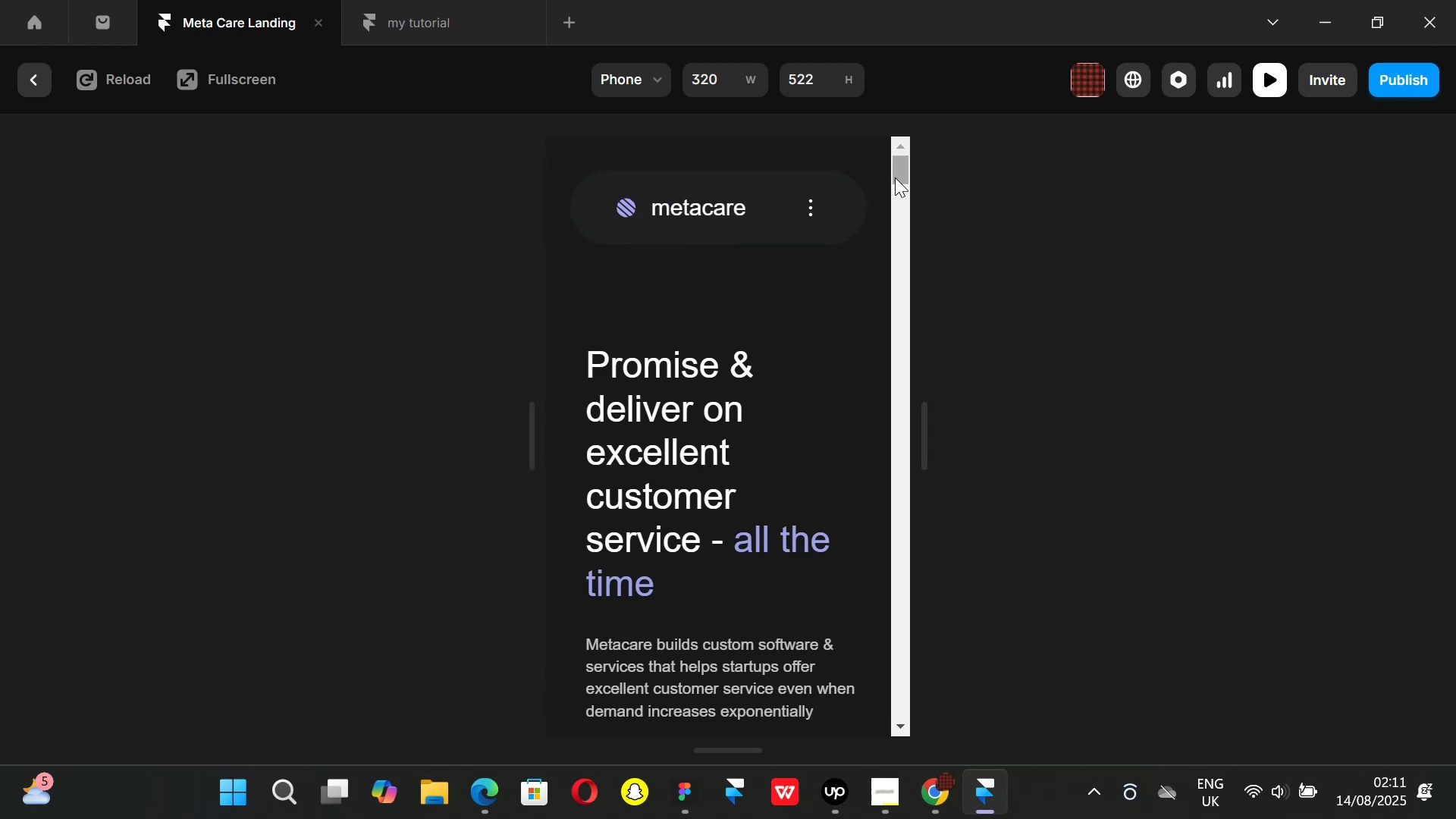 
left_click_drag(start_coordinate=[896, 170], to_coordinate=[890, 695])
 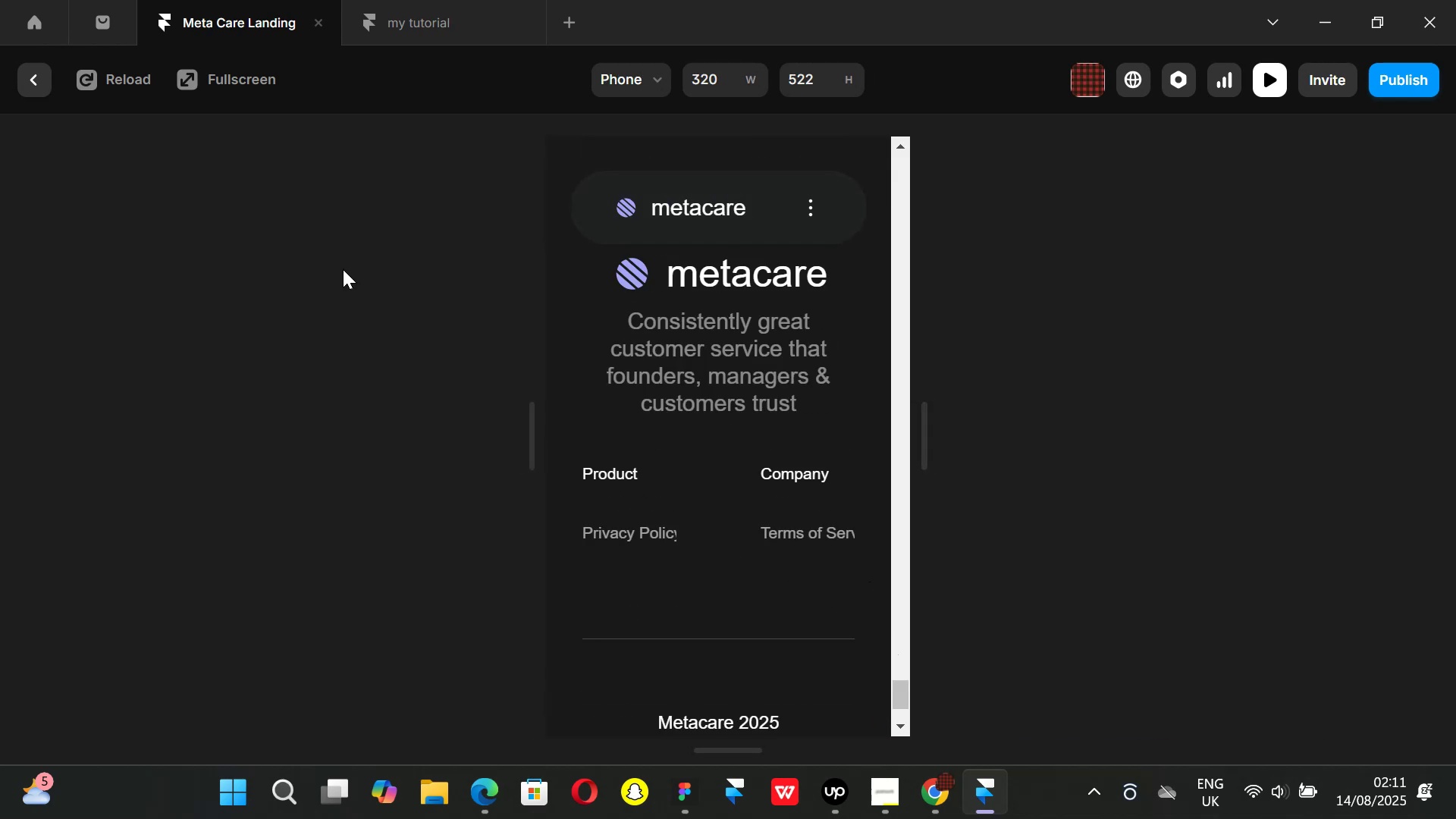 
left_click([39, 86])
 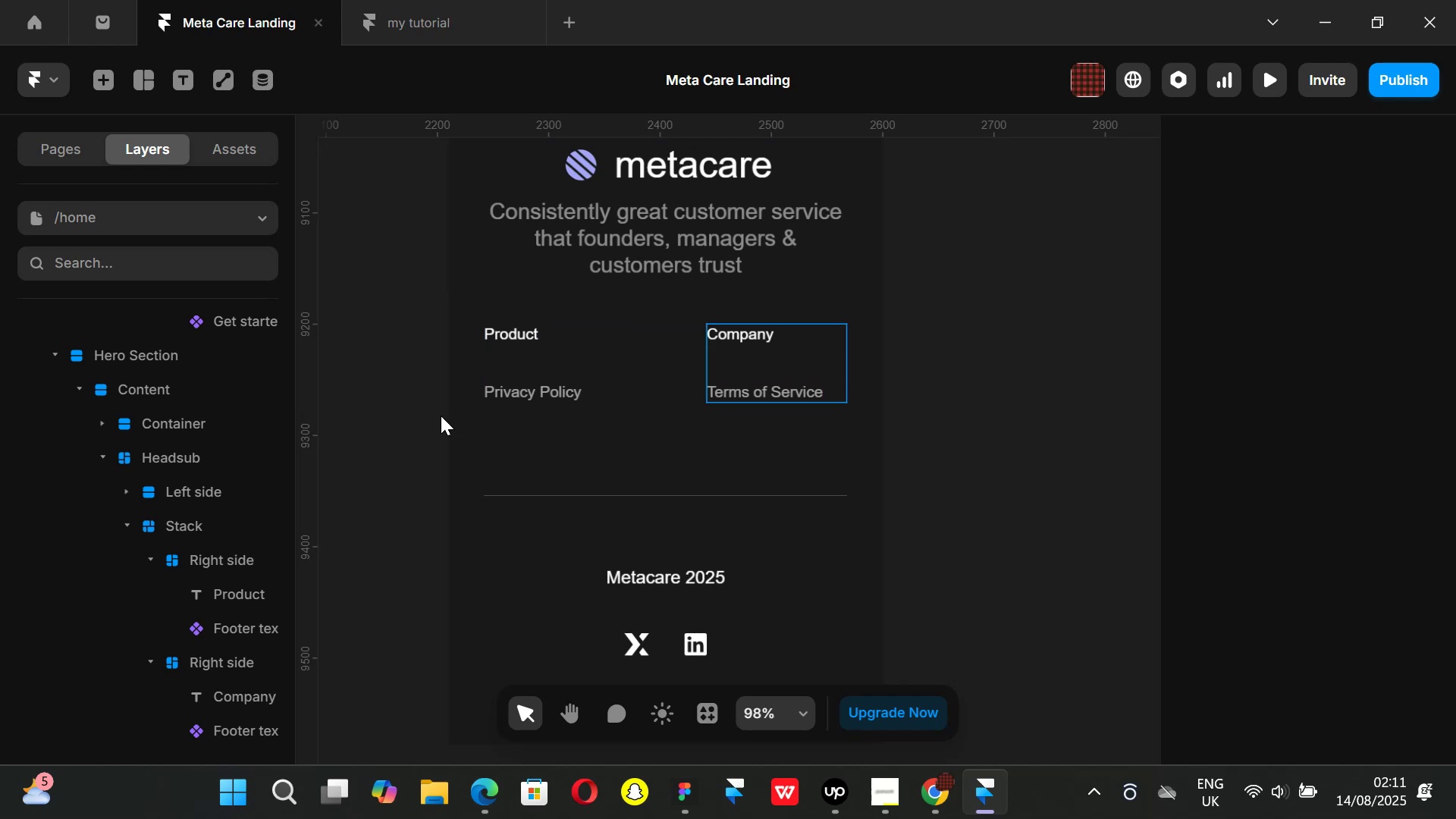 
left_click([522, 331])
 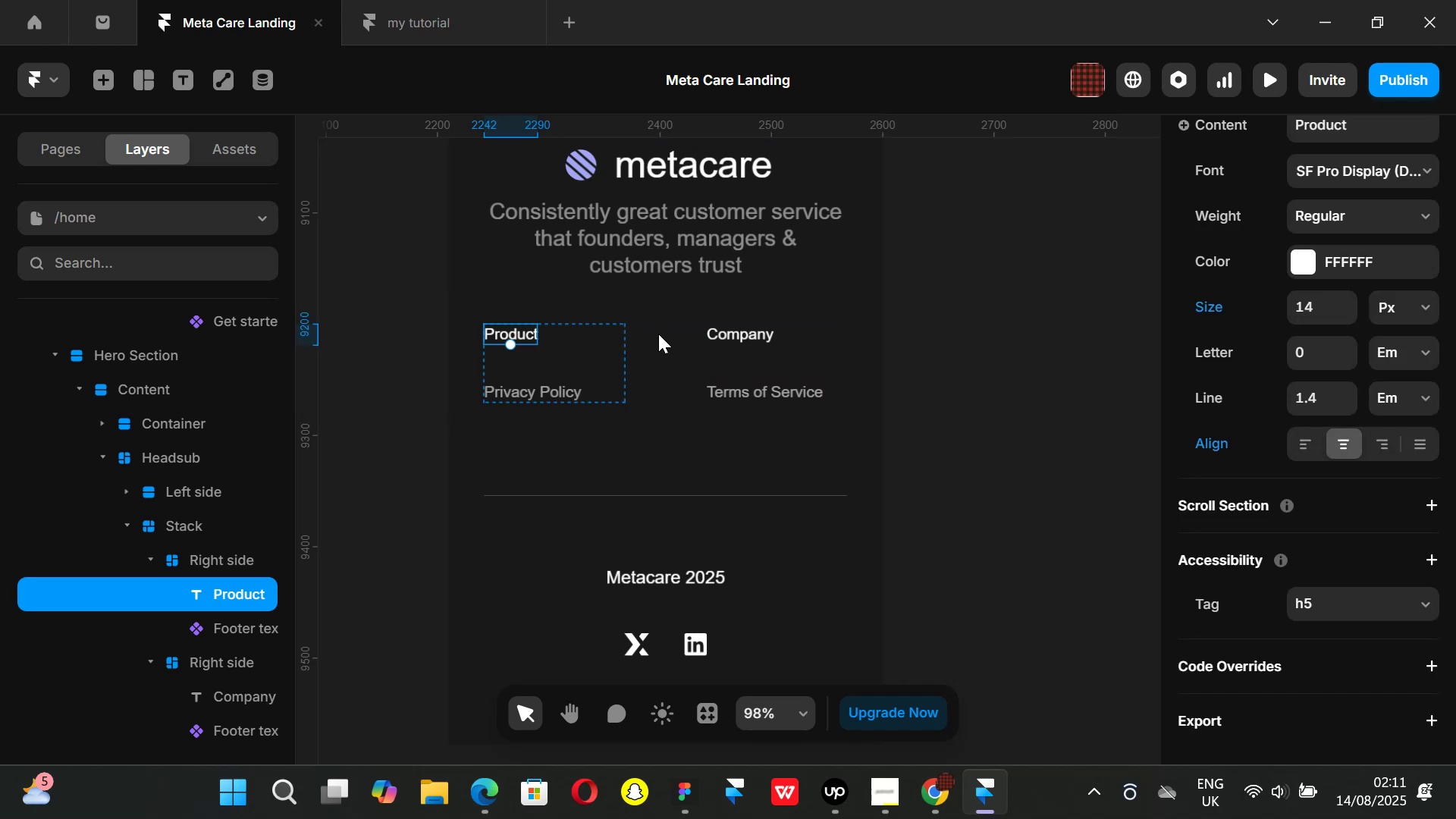 
hold_key(key=ShiftLeft, duration=0.77)
left_click([719, 334])
 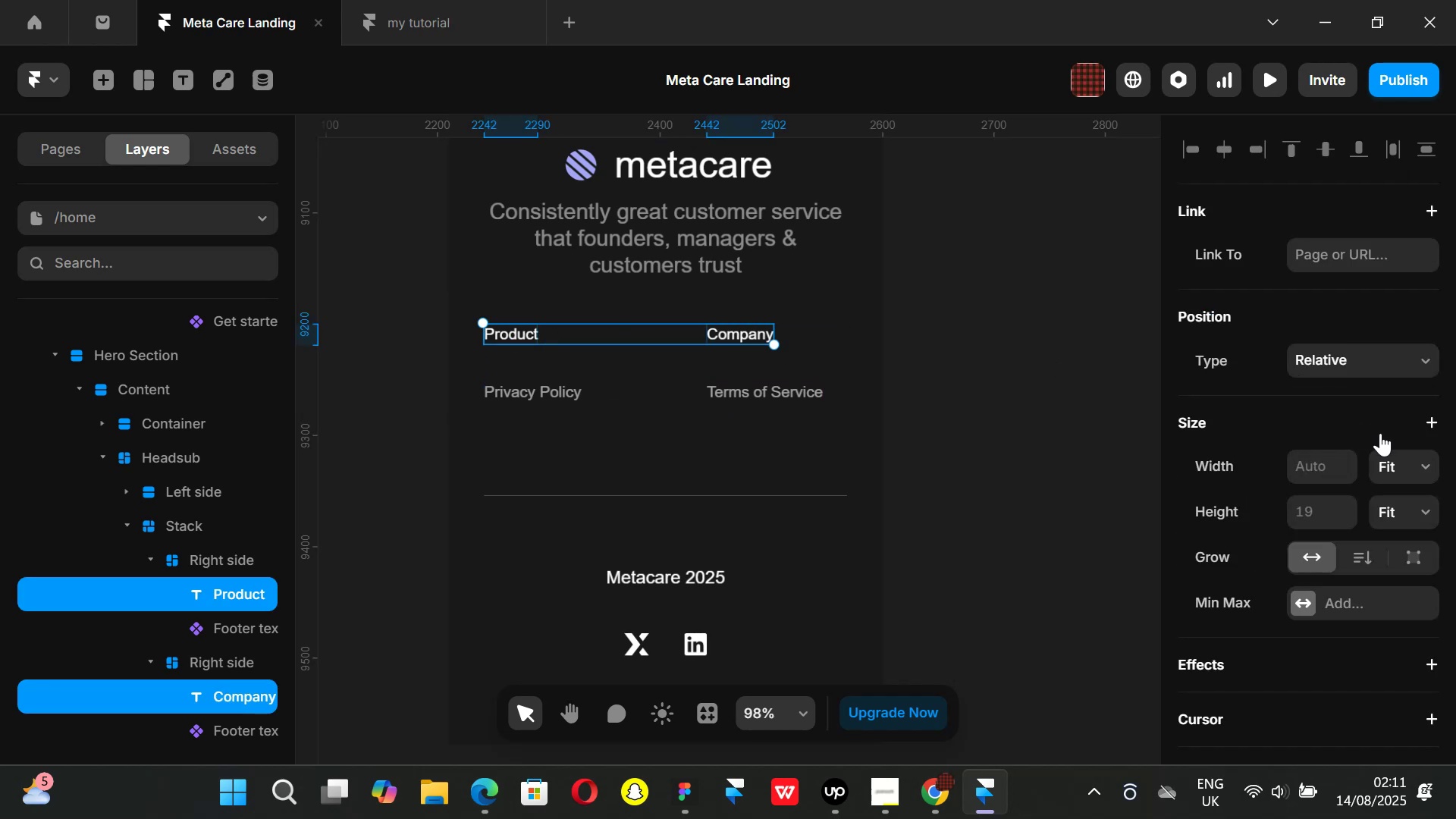 
scroll: coordinate [1348, 456], scroll_direction: down, amount: 4.0
 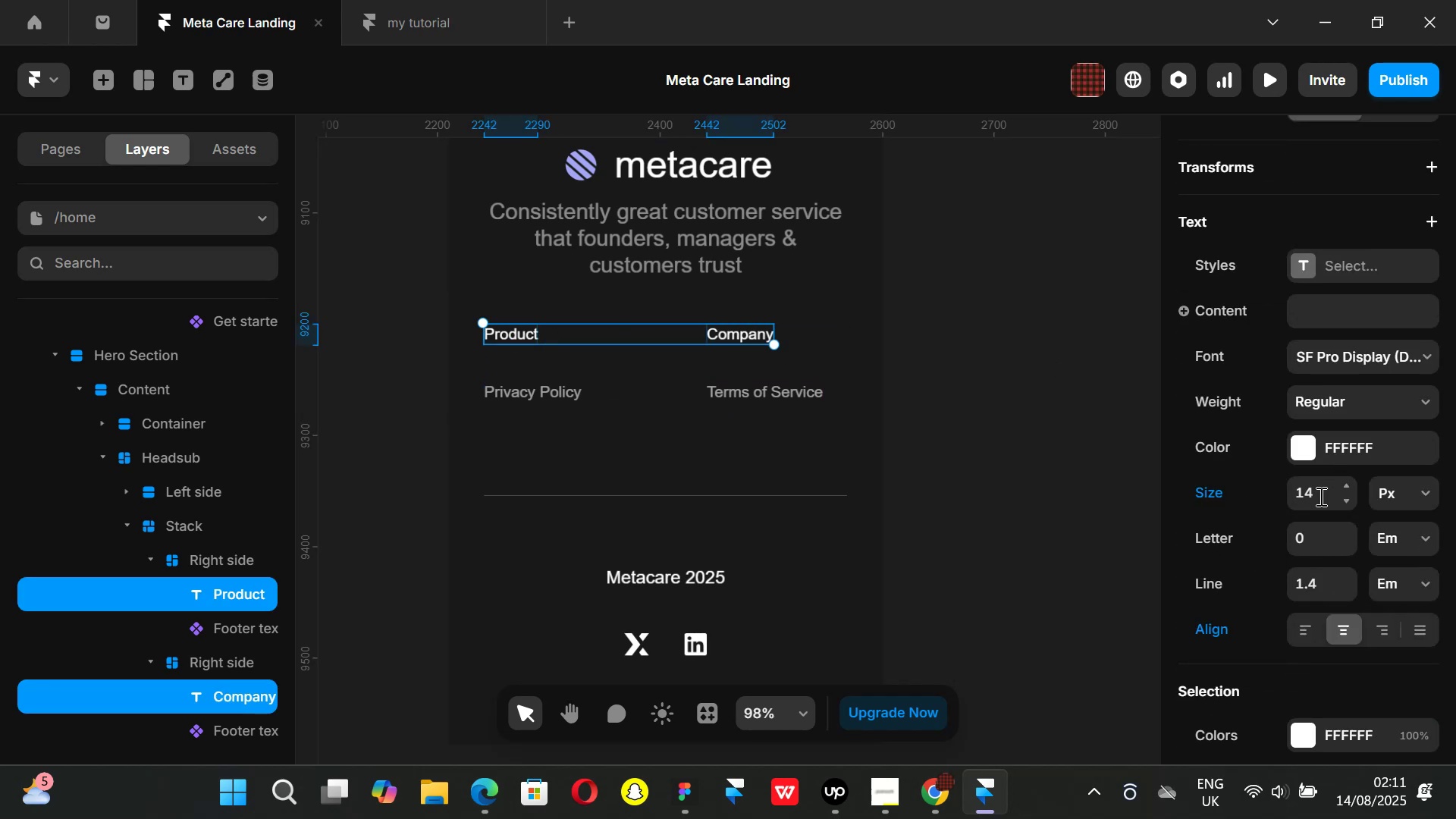 
left_click([1320, 496])
 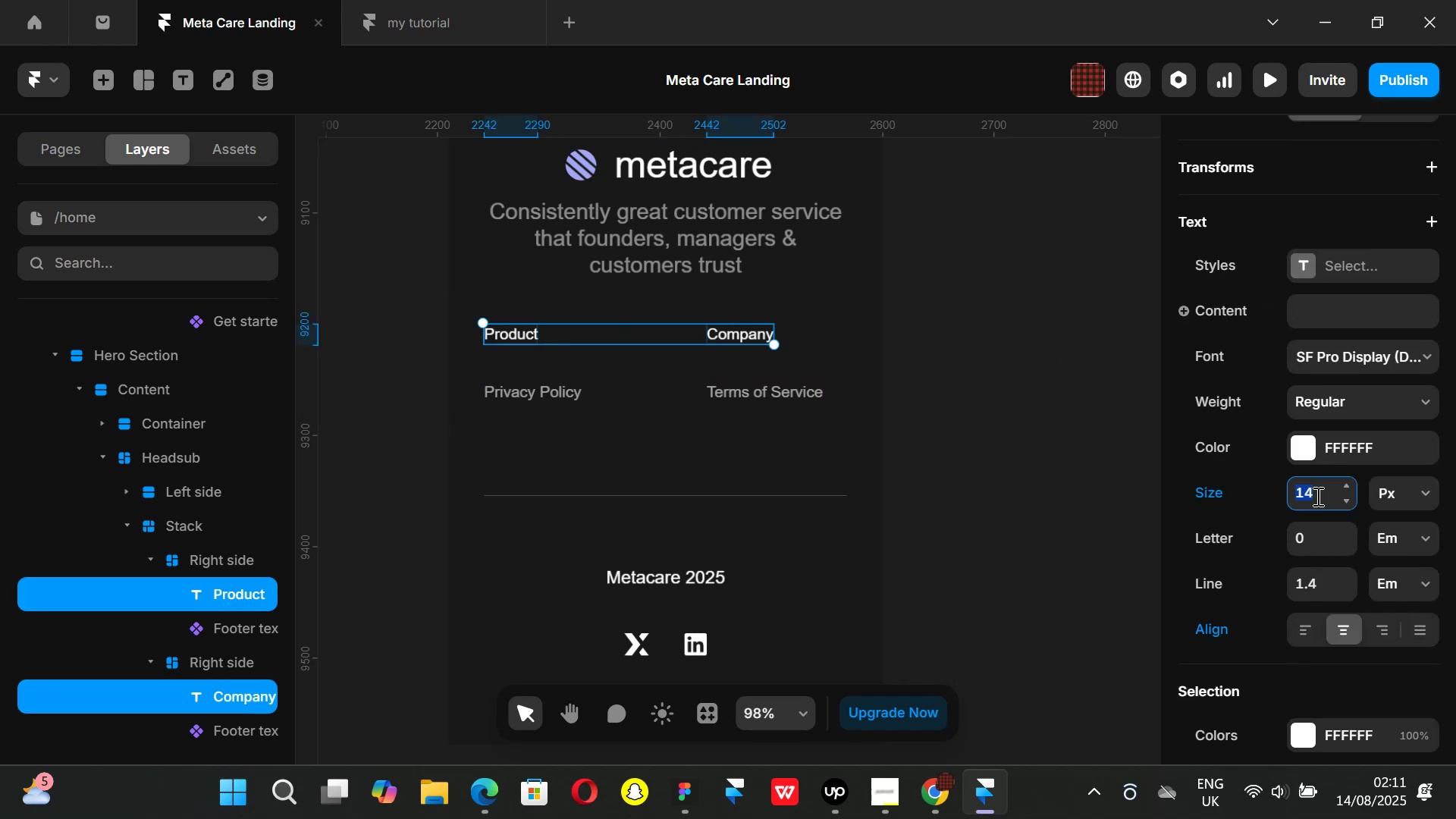 
type(12)
 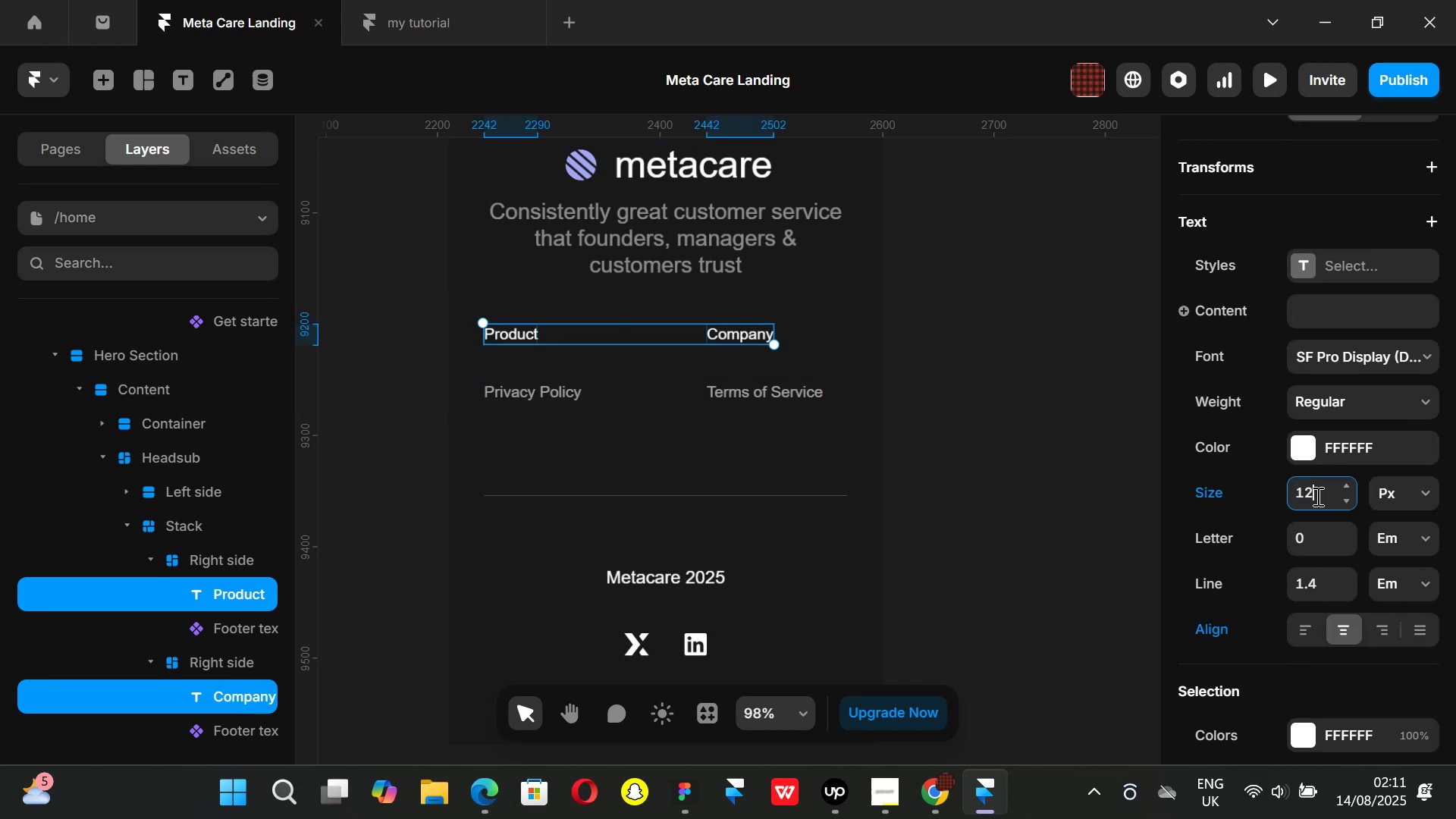 
key(Enter)
 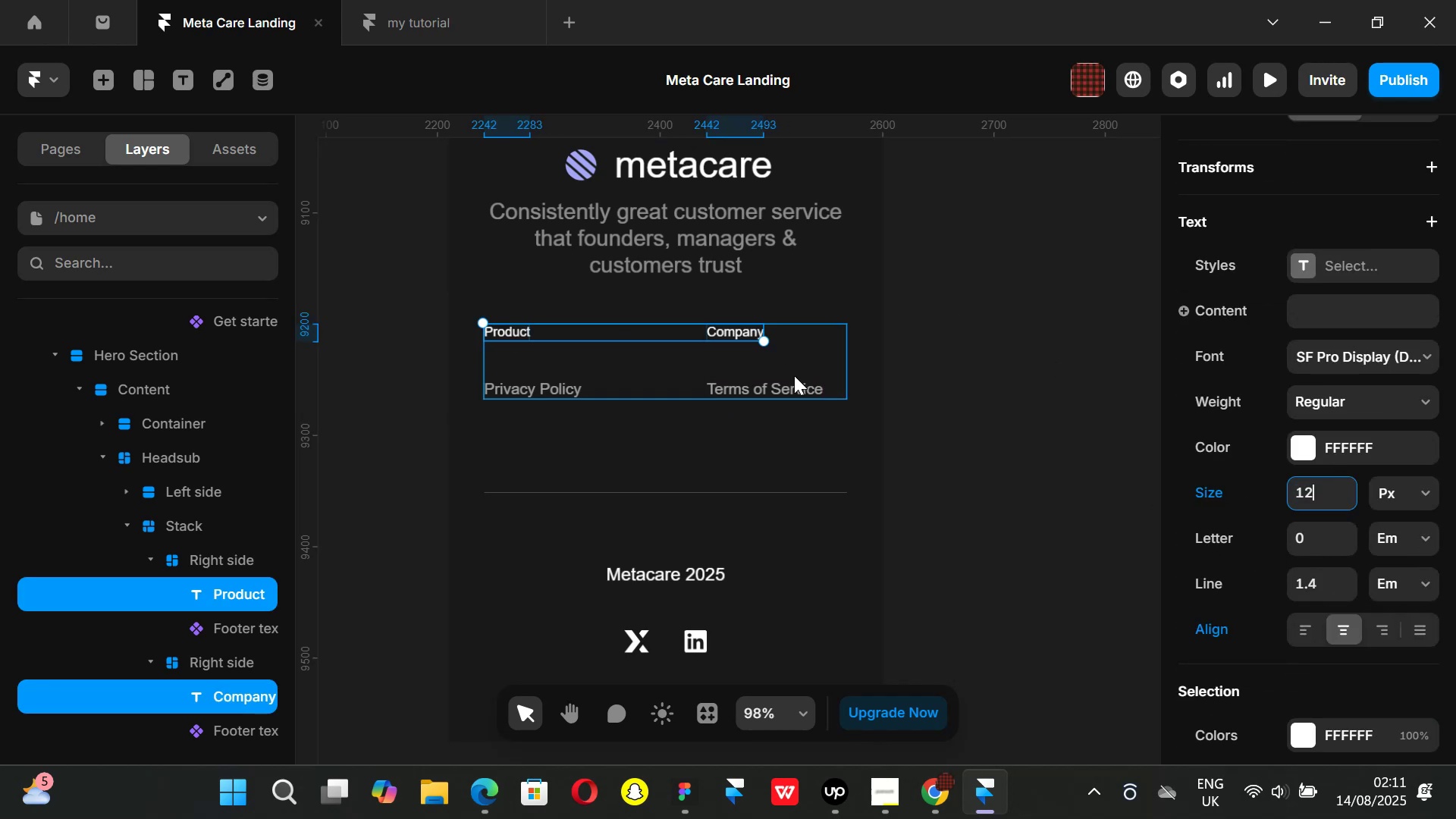 
left_click([996, 362])
 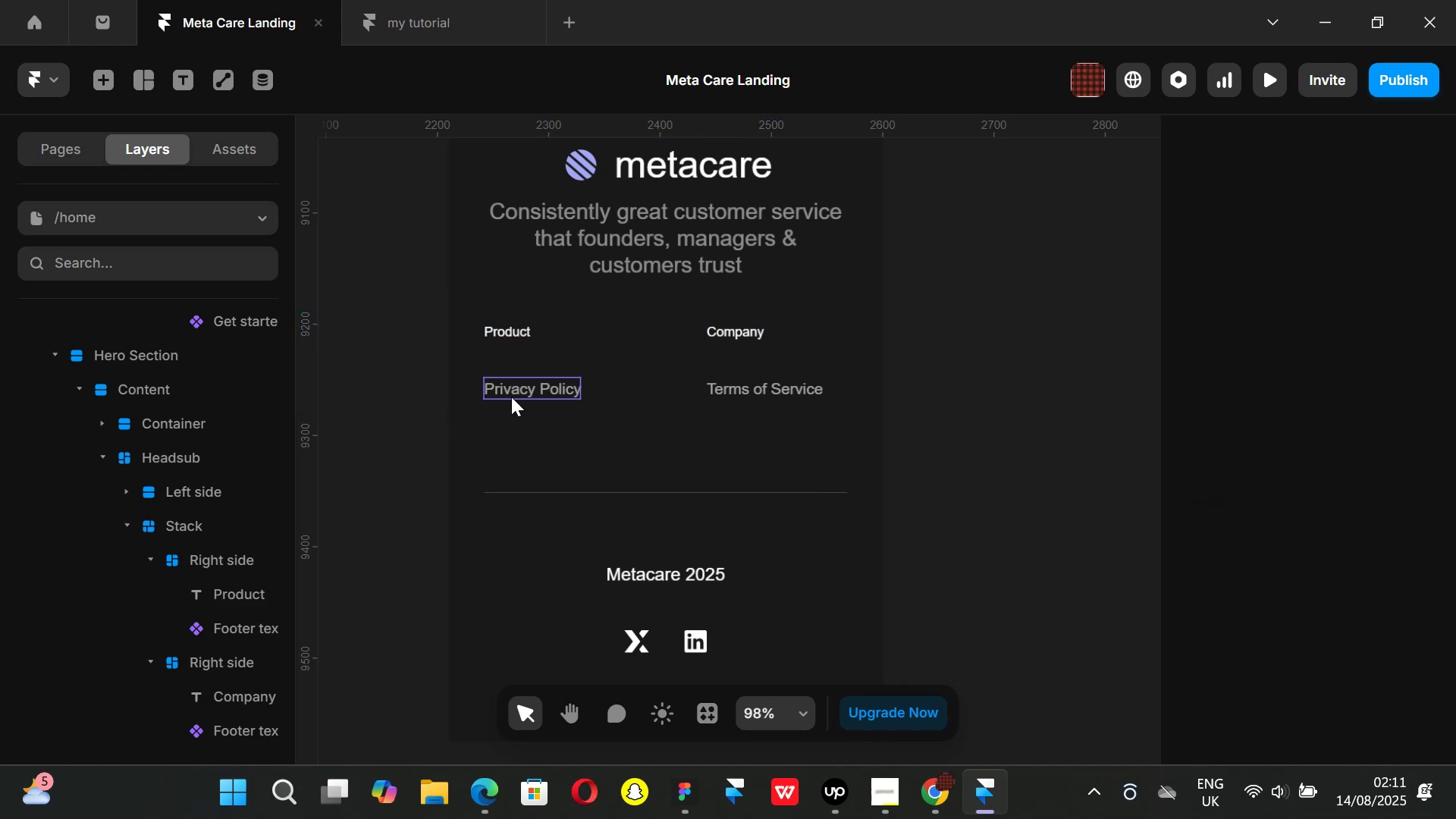 
double_click([511, 397])
 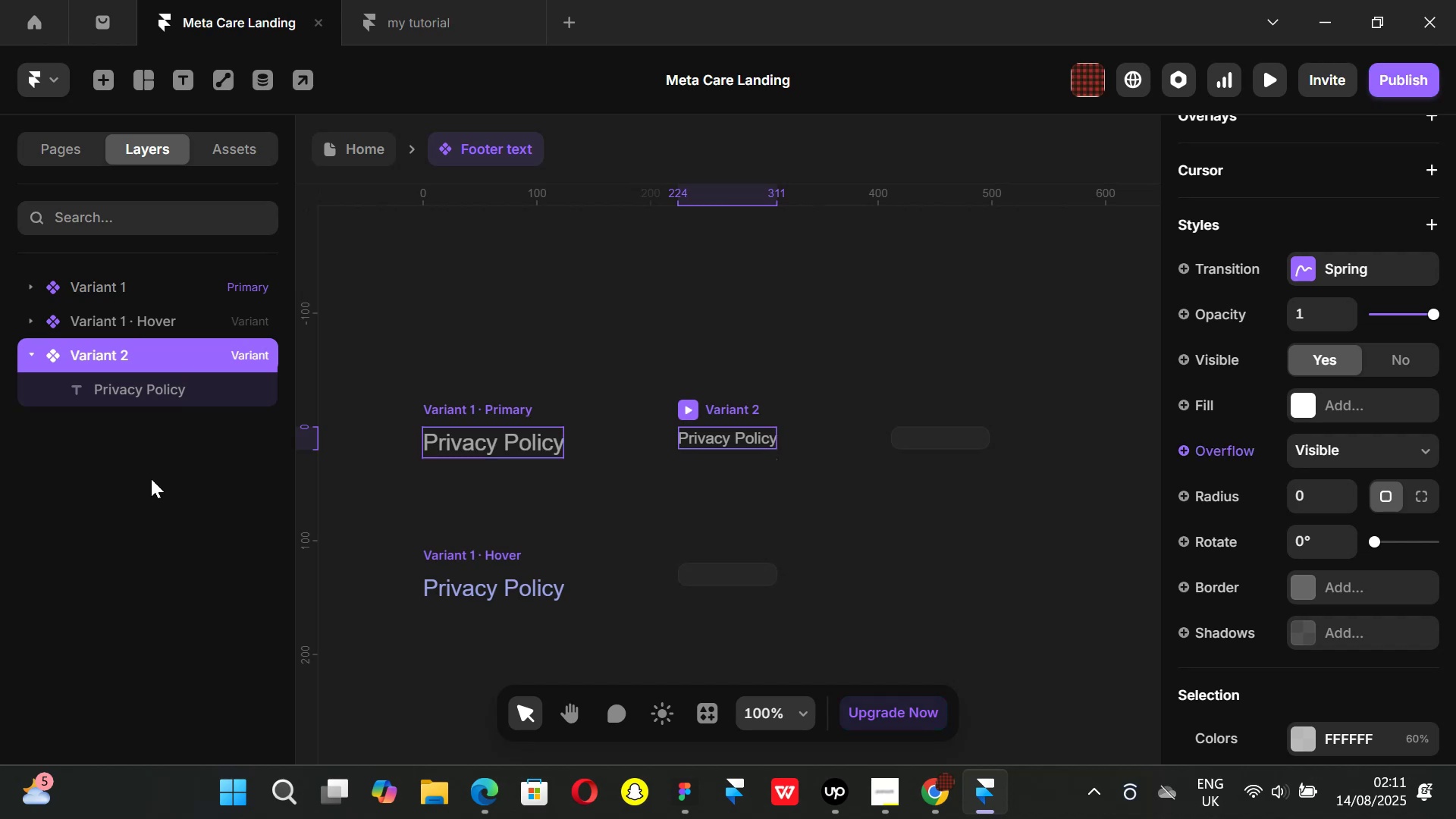 
left_click([119, 398])
 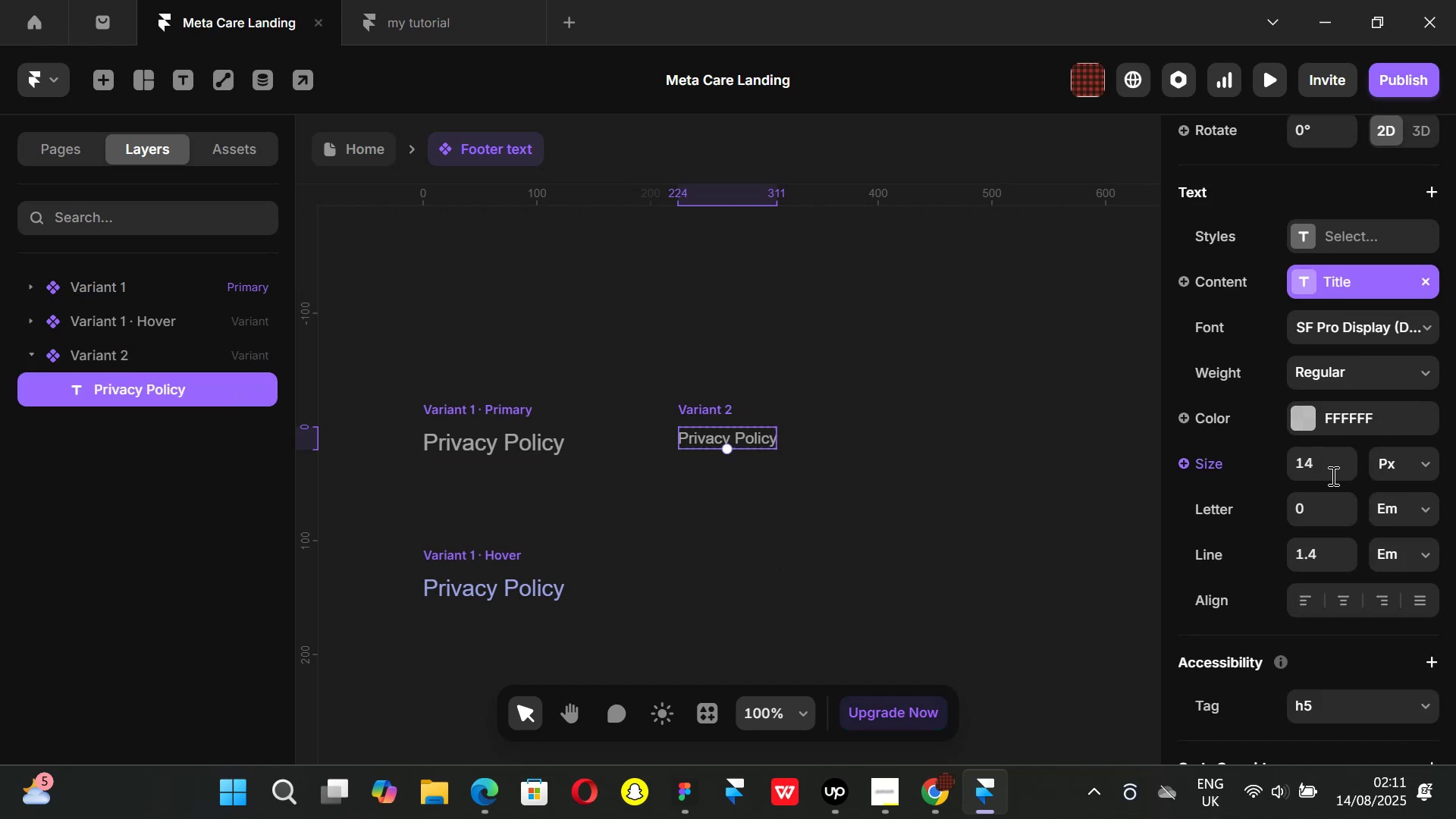 
left_click([1328, 464])
 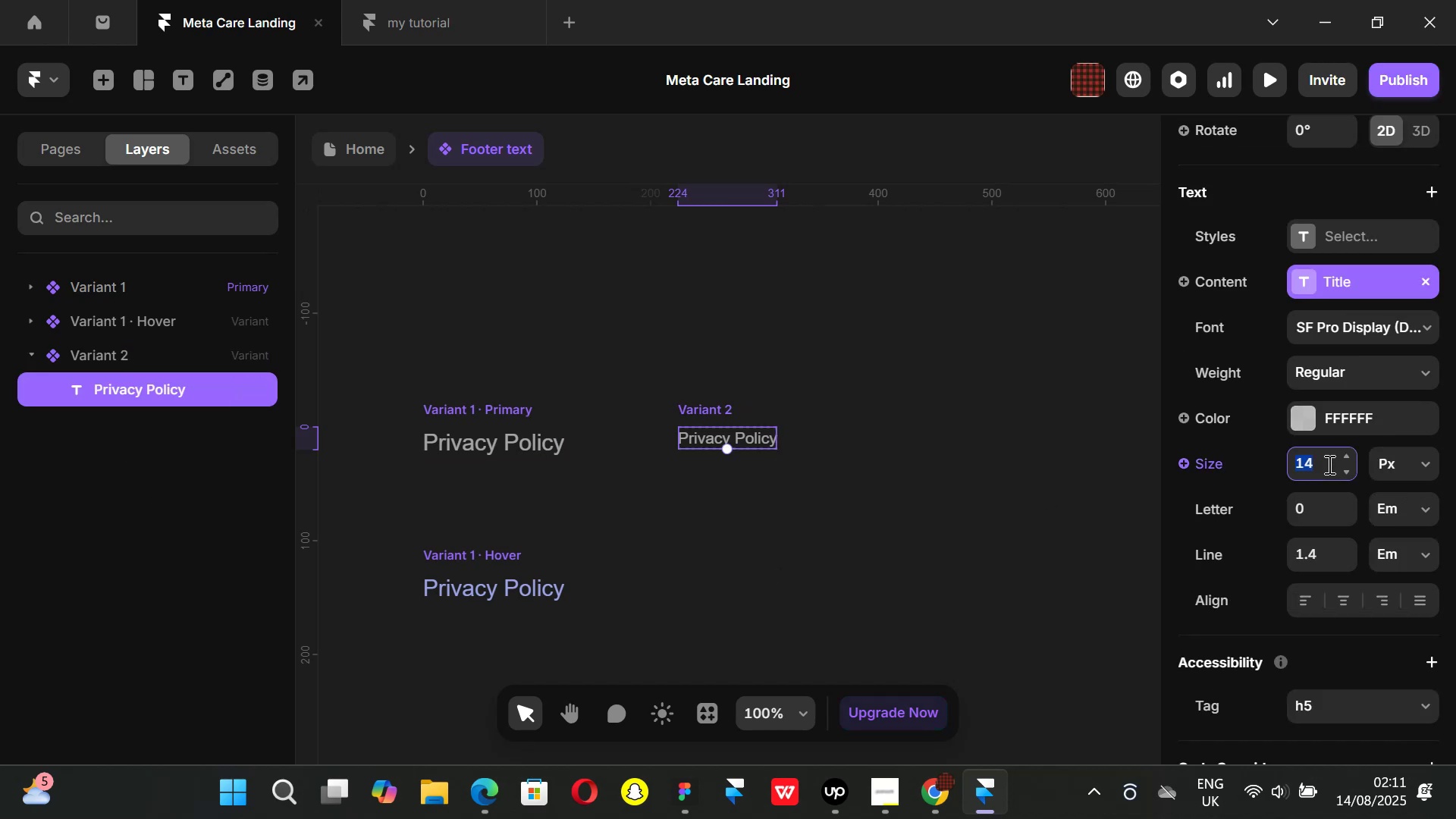 
type(12)
 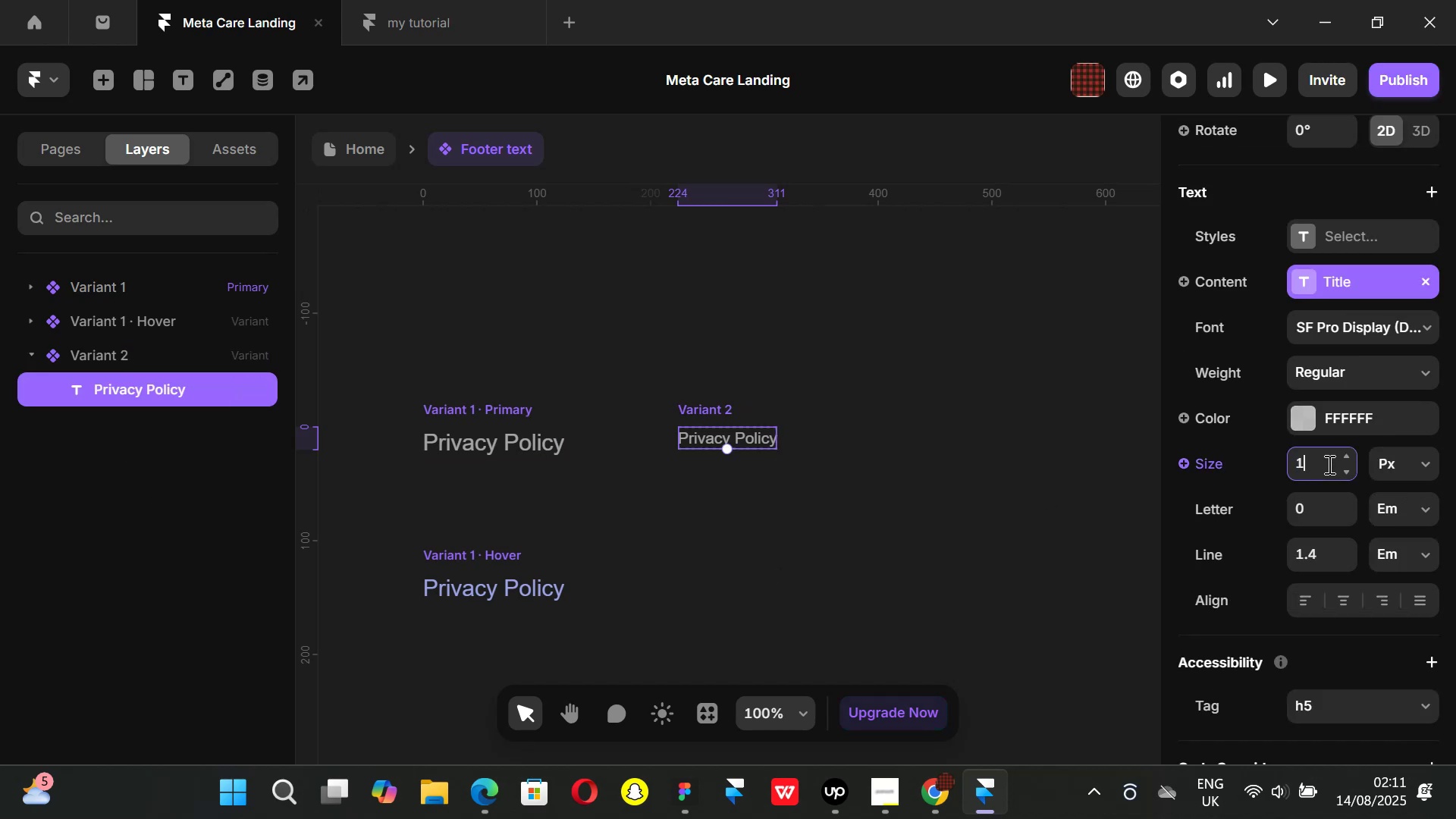 
key(Enter)
 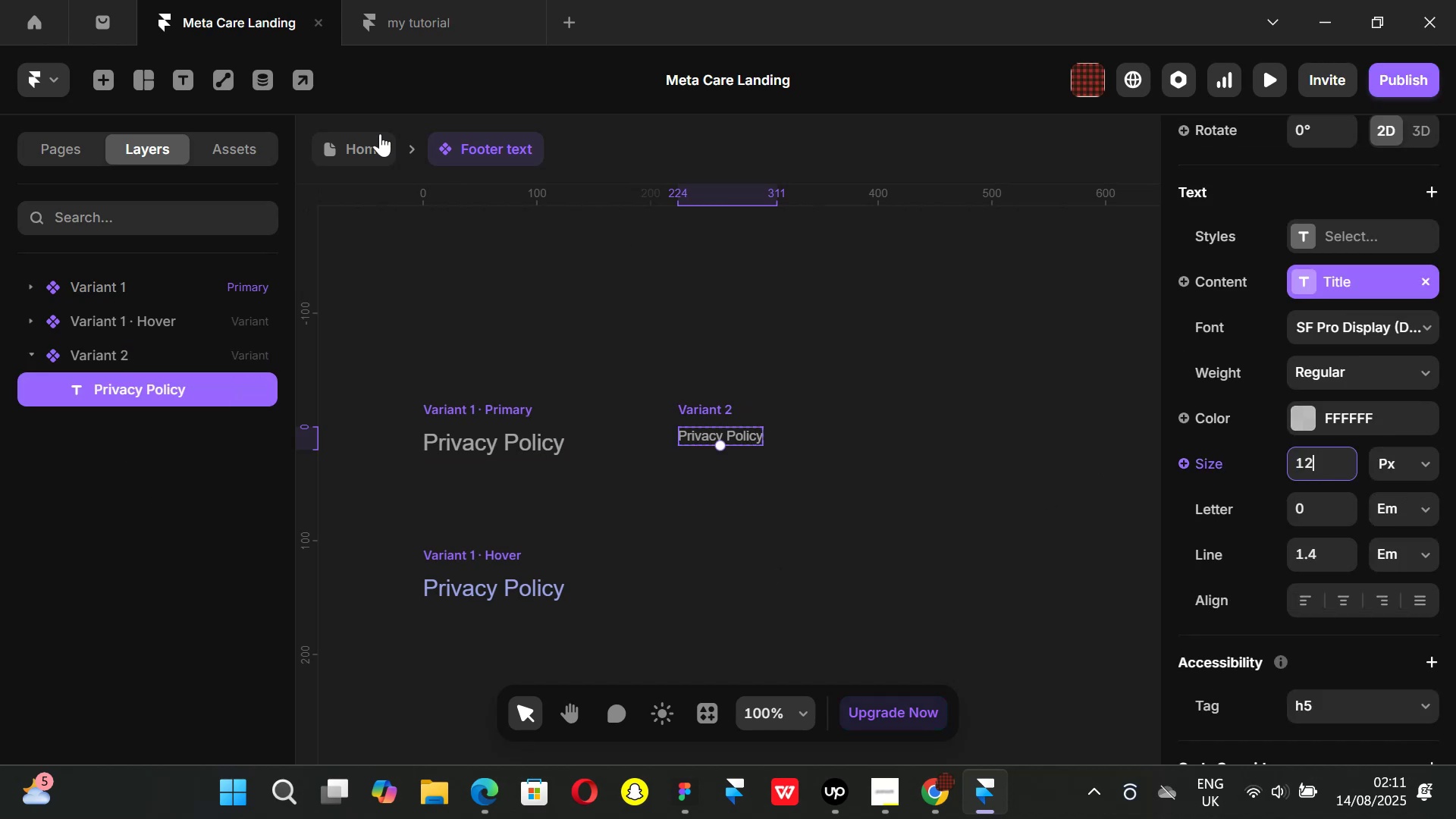 
left_click([356, 140])
 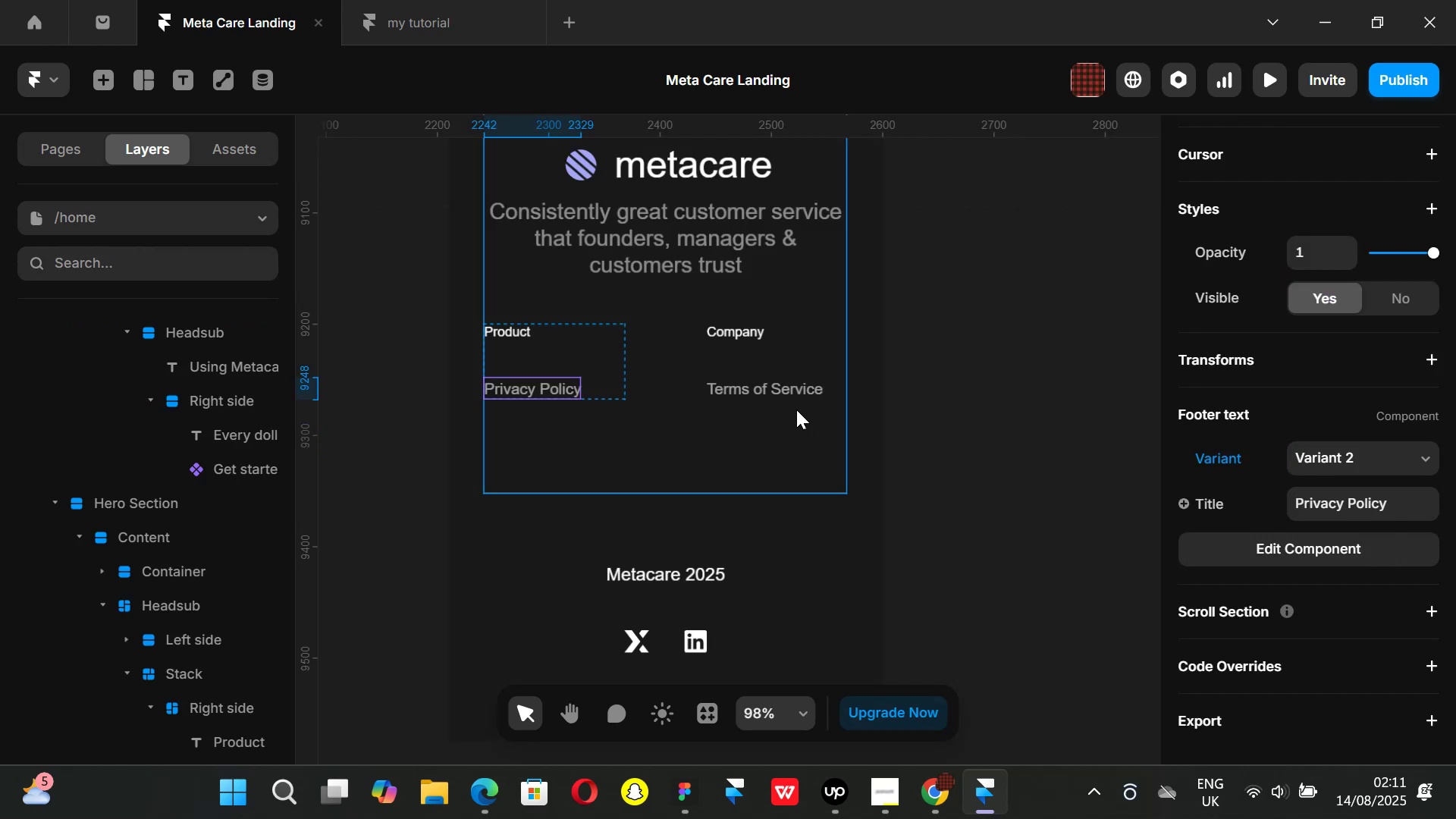 
left_click([784, 391])
 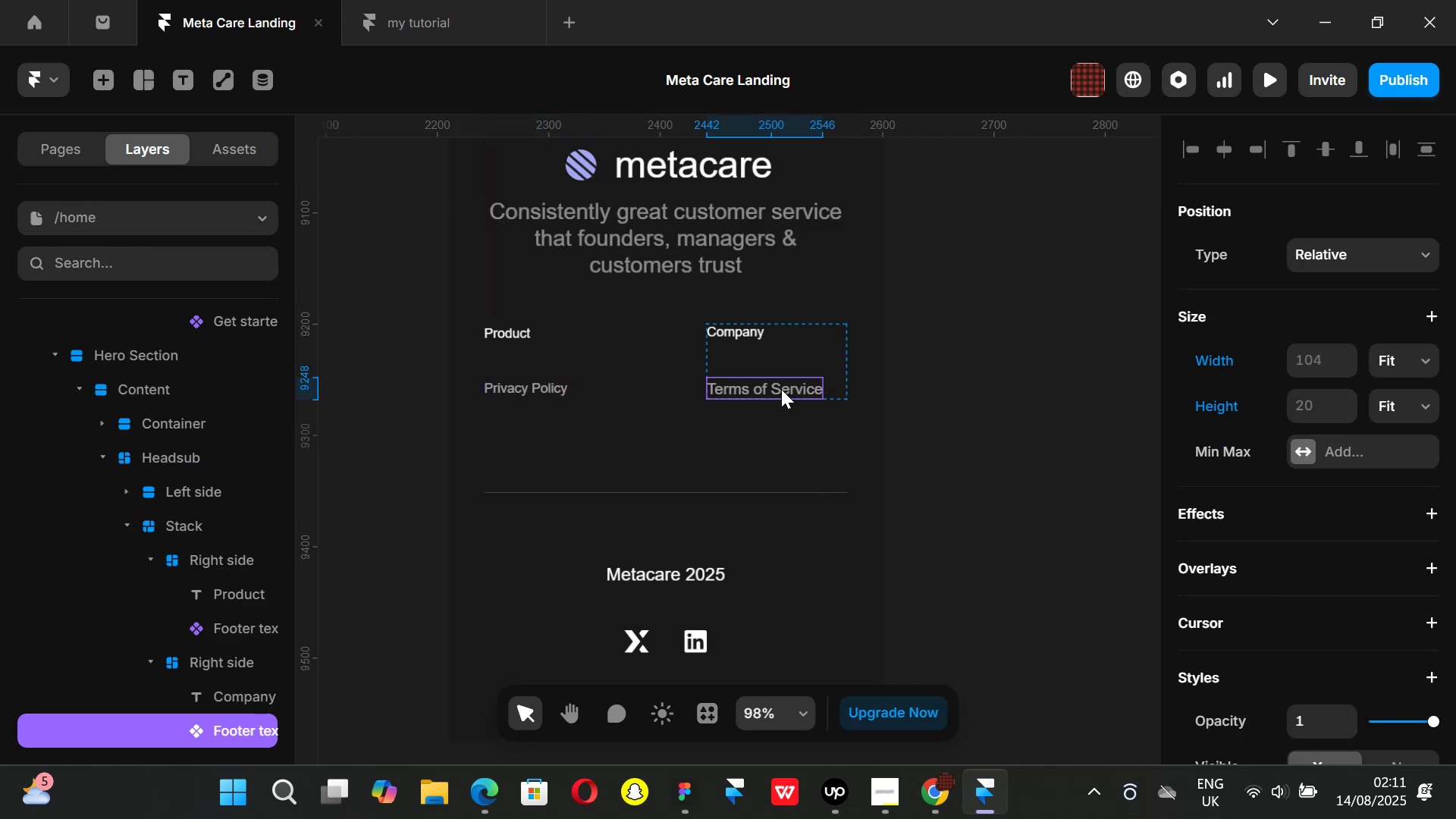 
double_click([781, 389])
 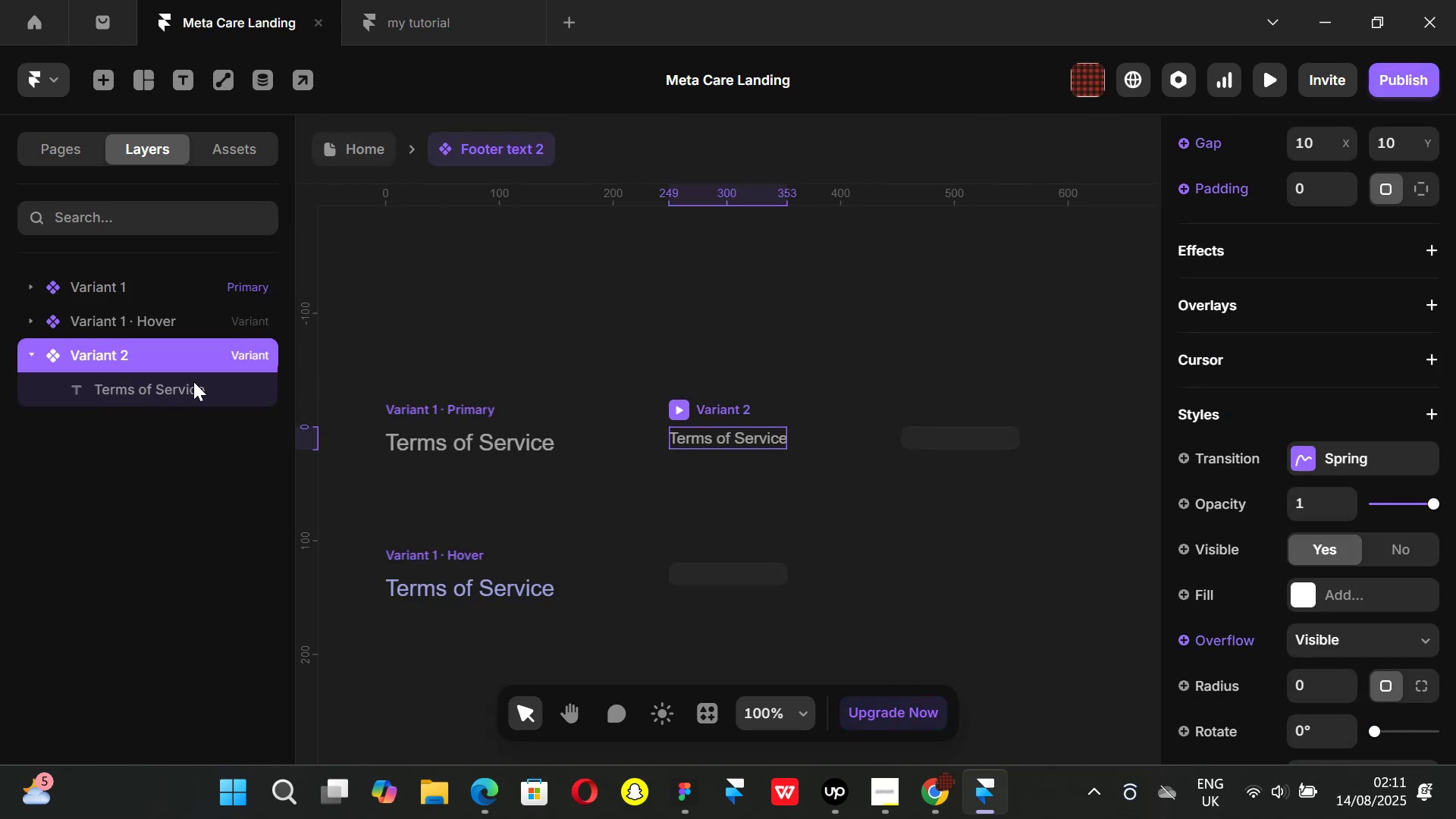 
left_click([168, 390])
 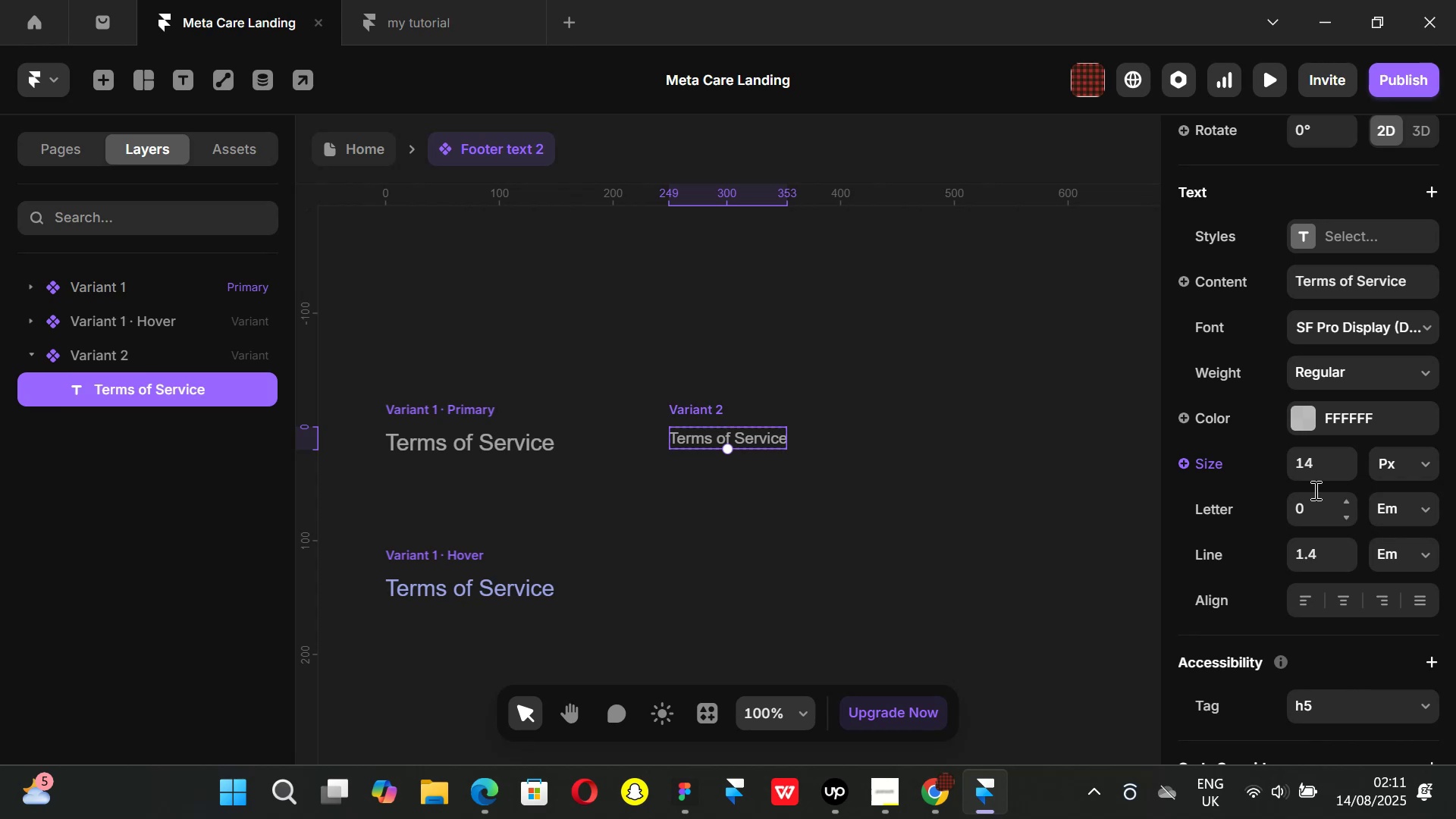 
left_click([1315, 469])
 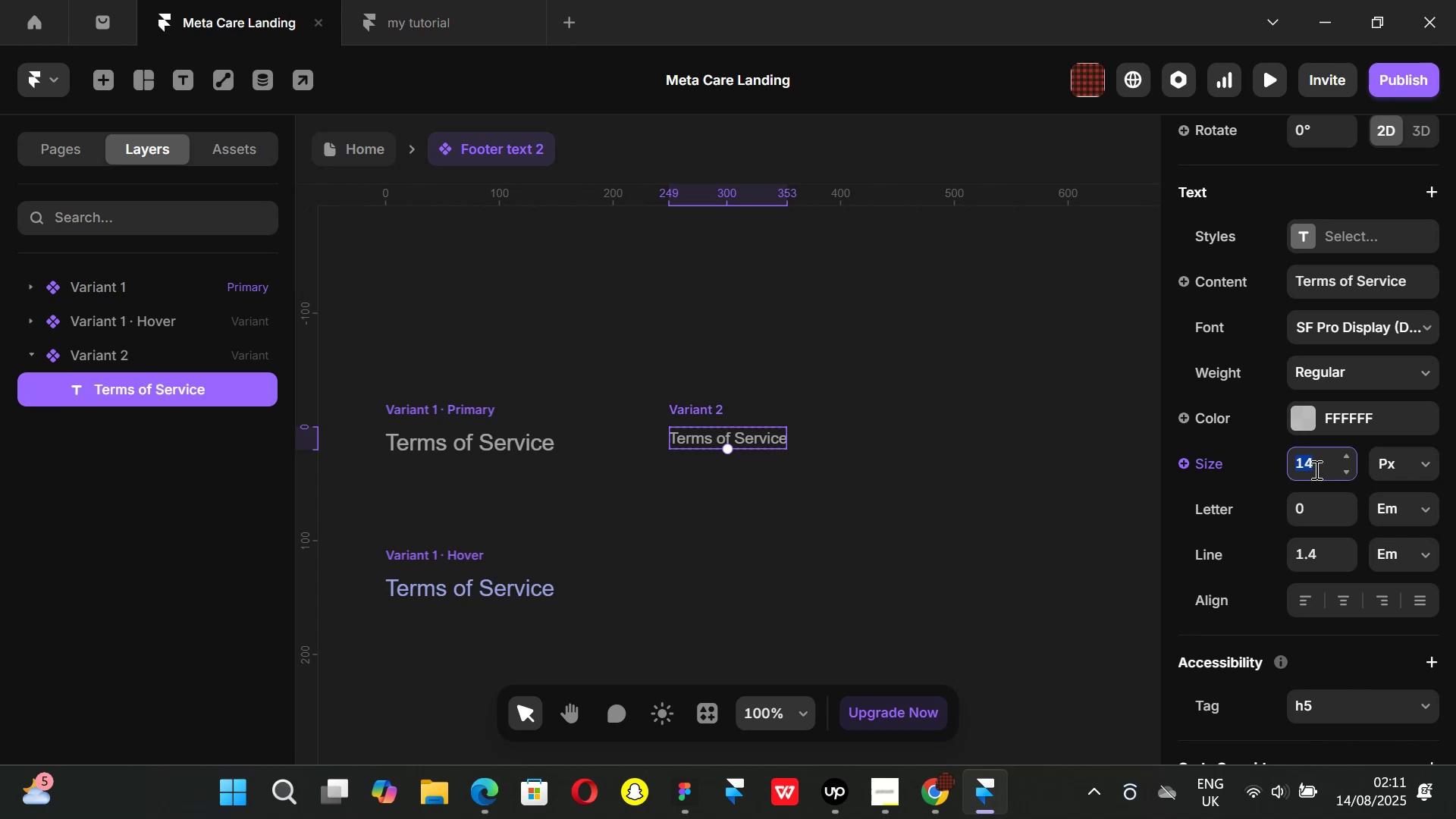 
type(12)
 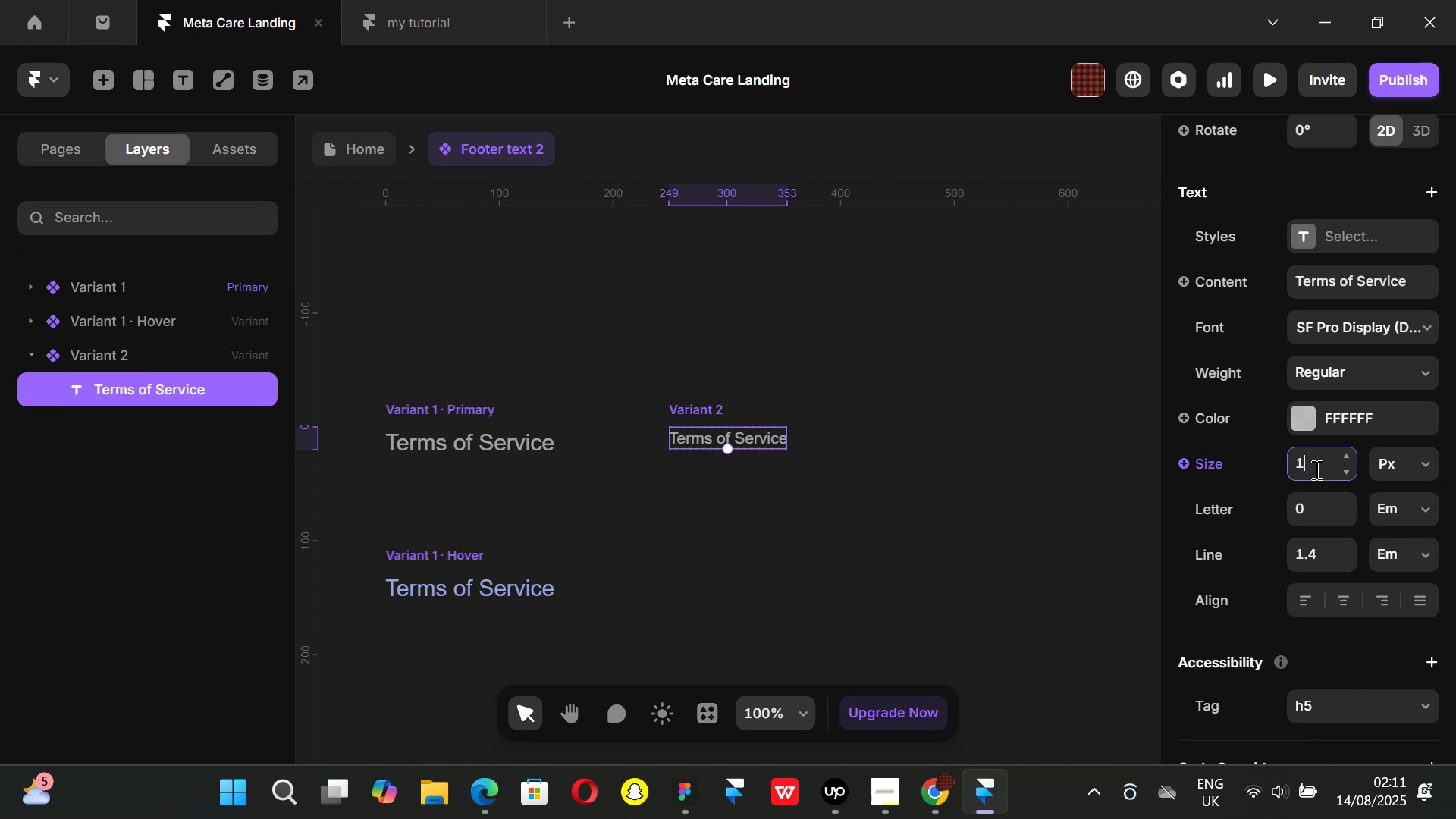 
key(Enter)
 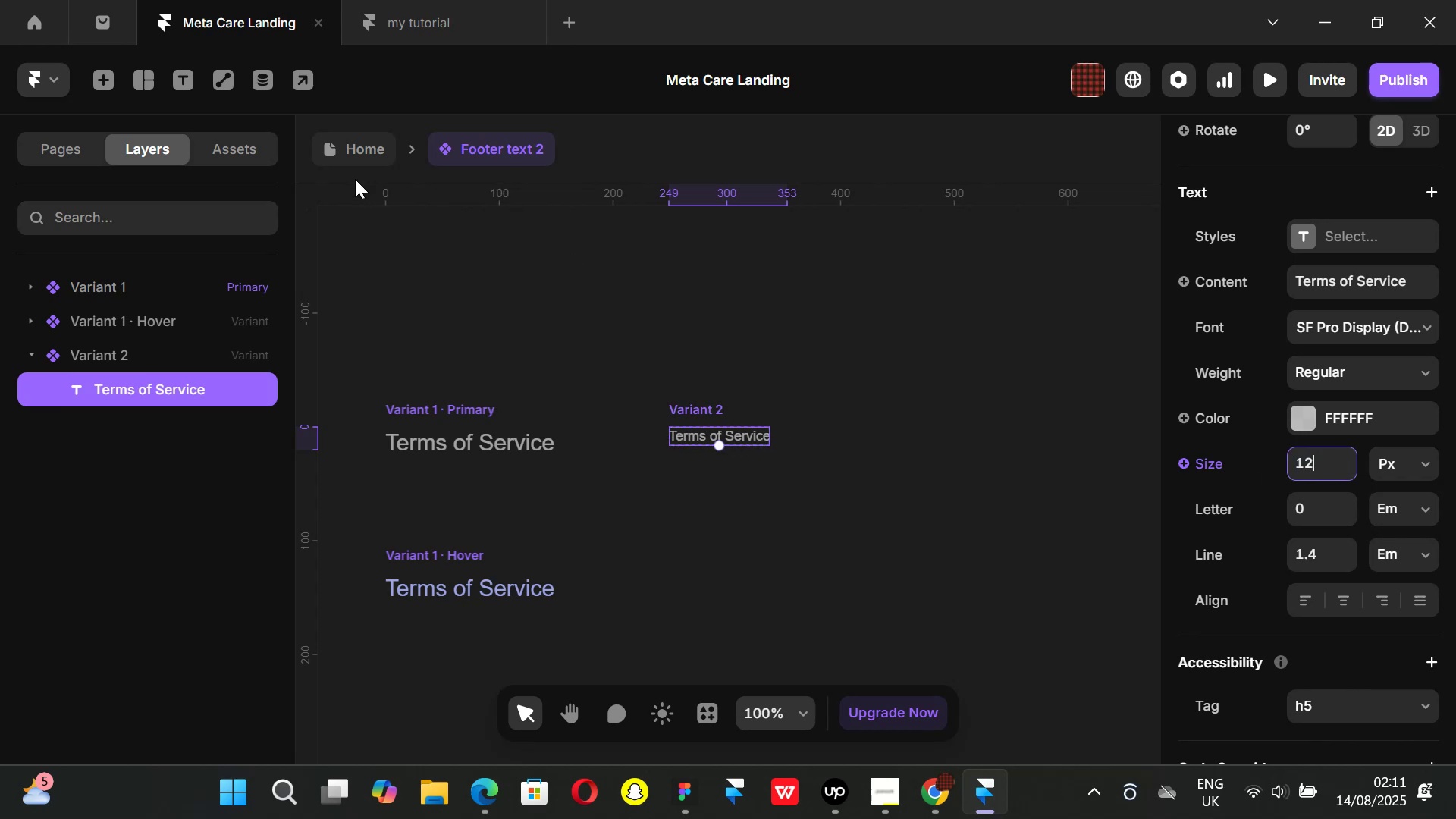 
left_click([347, 149])
 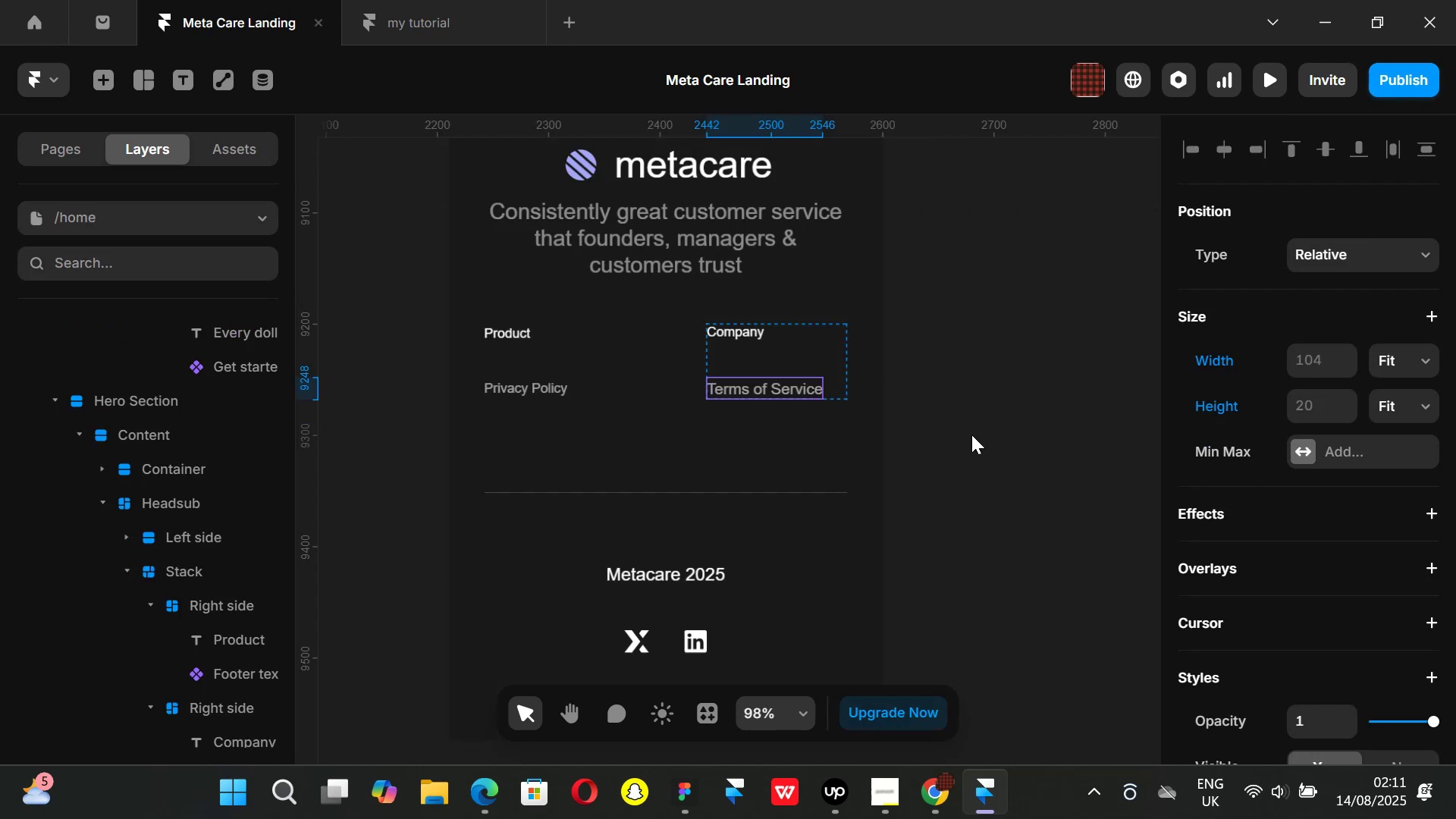 
key(Control+ControlLeft)
 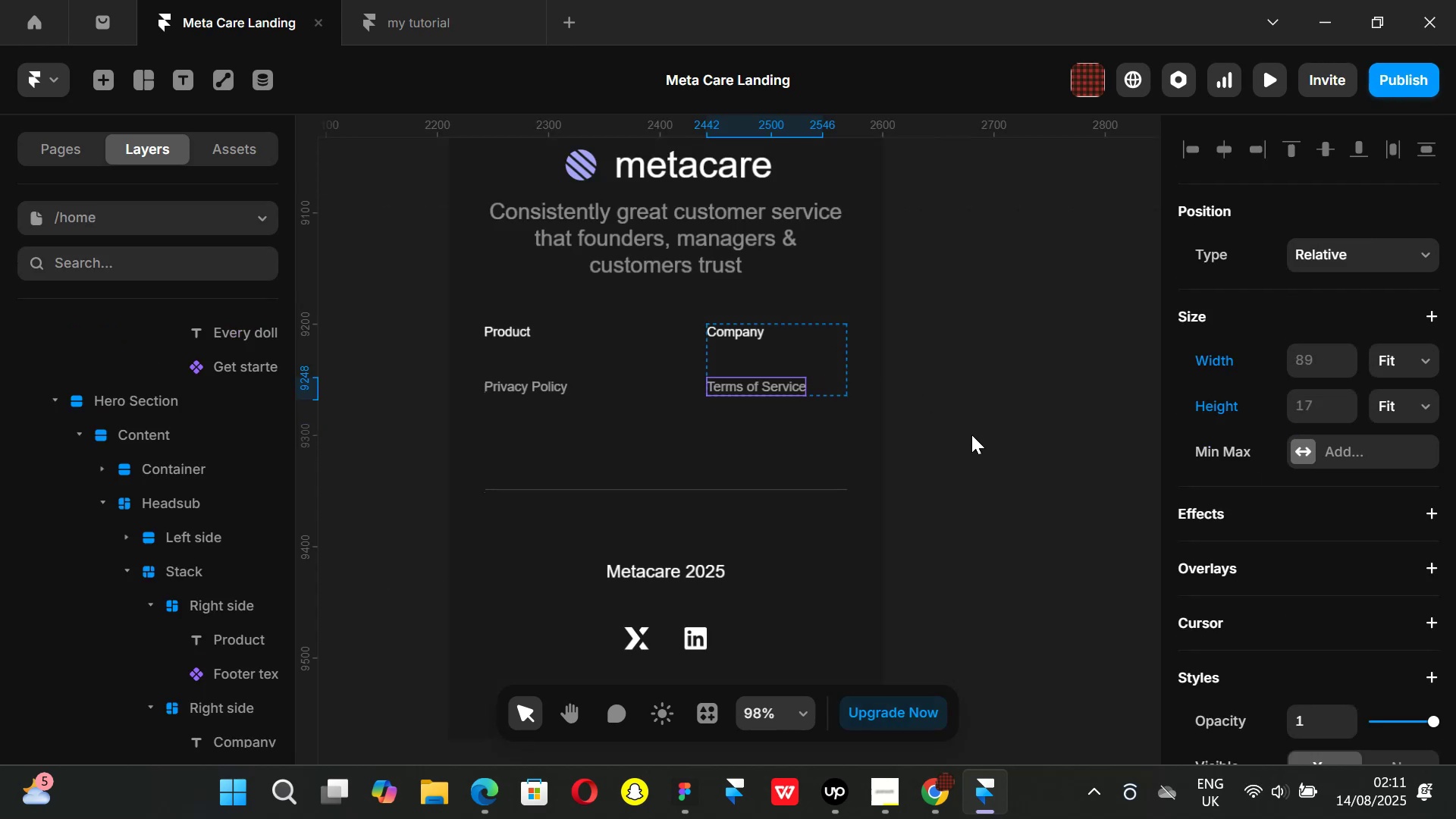 
key(Control+P)
 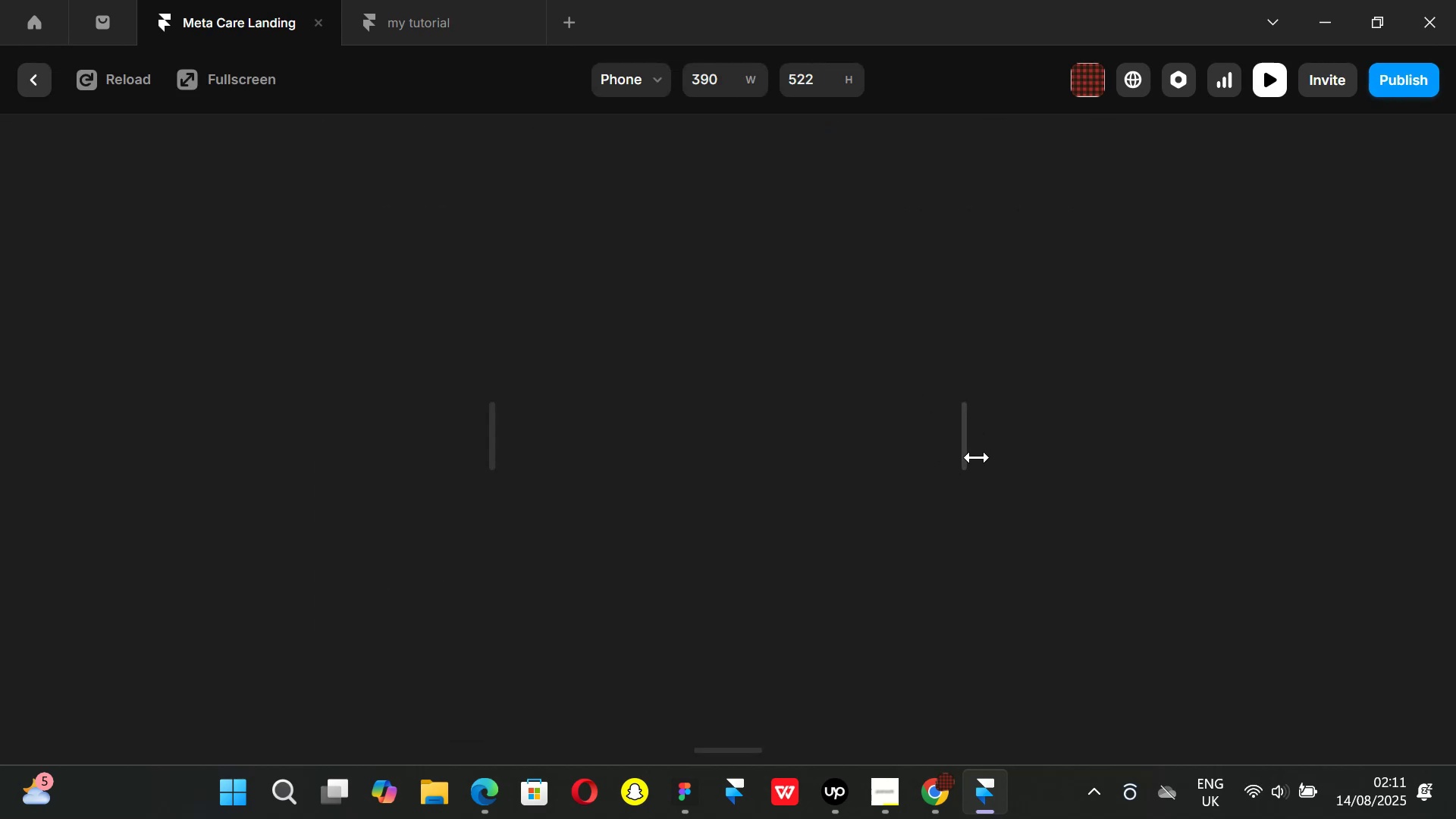 
left_click_drag(start_coordinate=[977, 457], to_coordinate=[853, 457])
 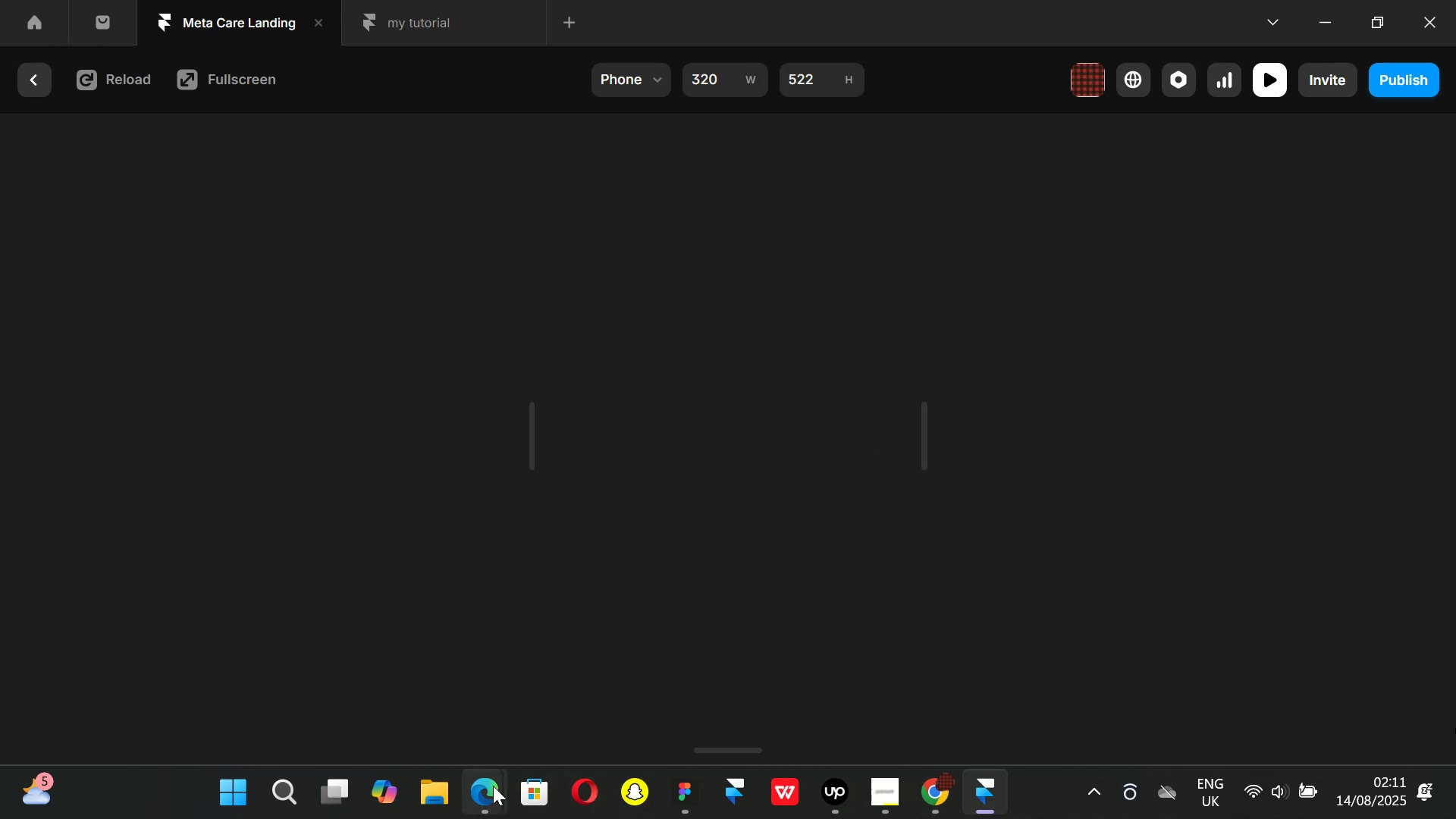 
left_click([394, 709])
 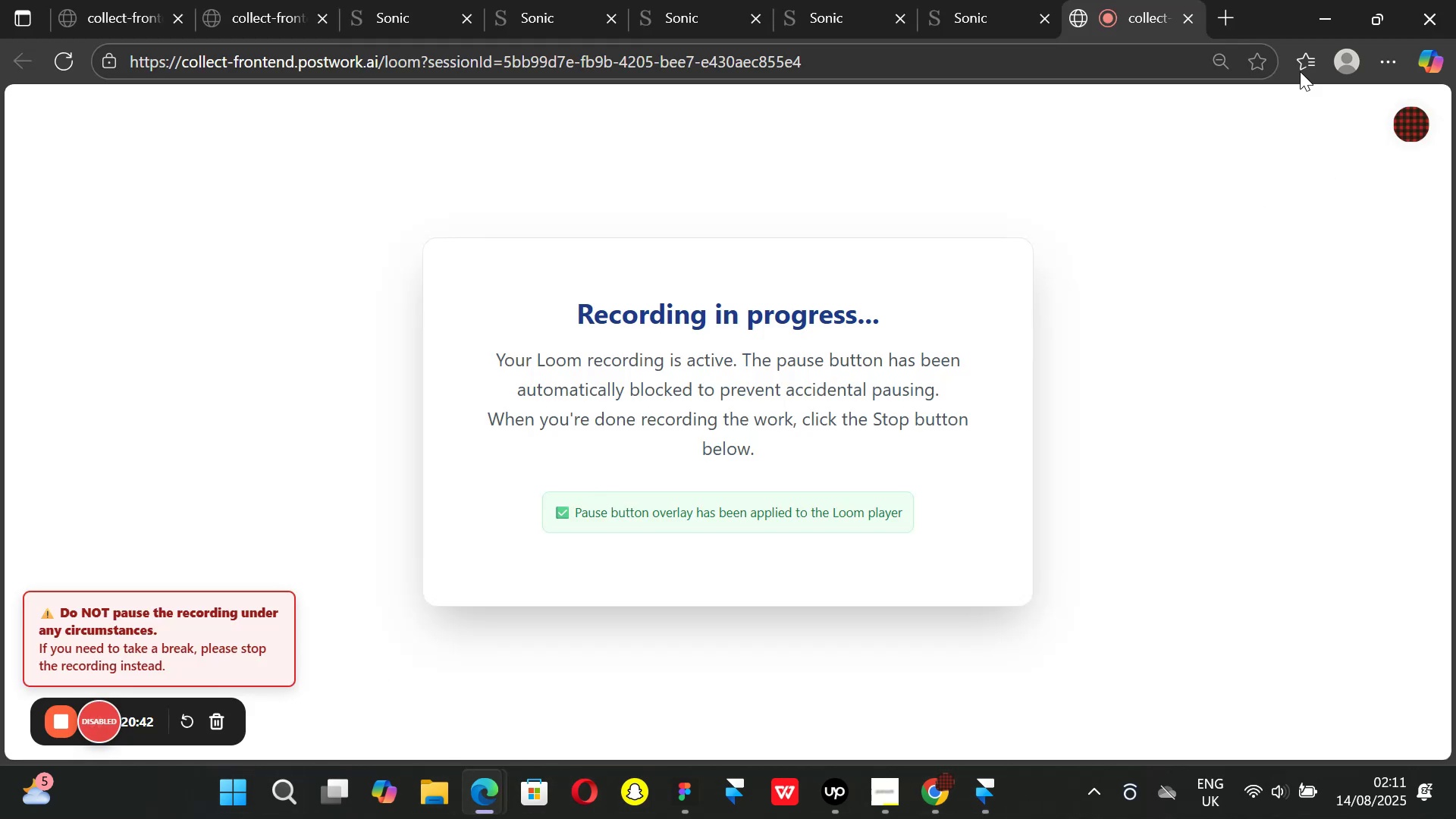 
left_click([1313, 32])
 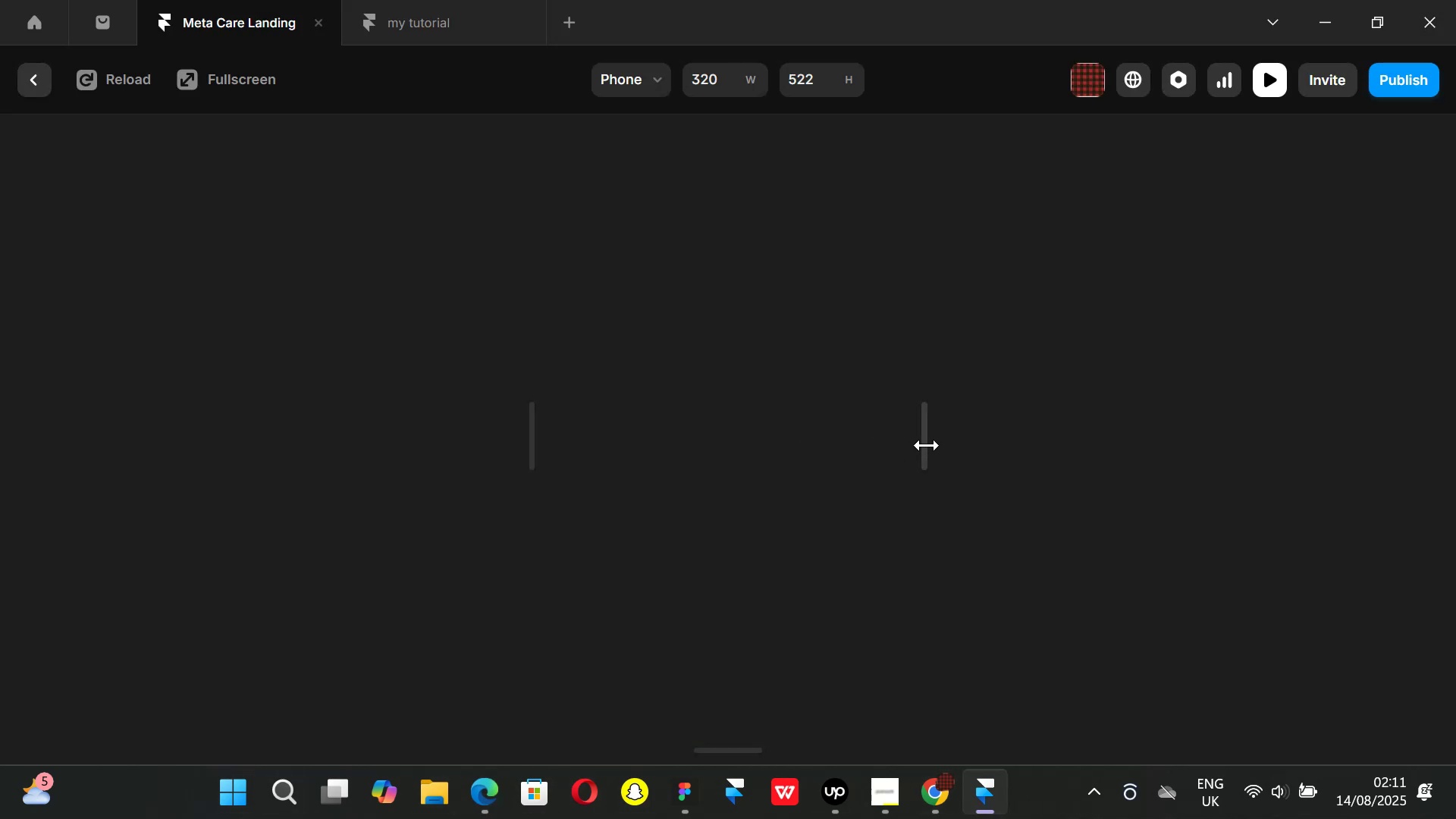 
scroll: coordinate [723, 401], scroll_direction: down, amount: 1.0
 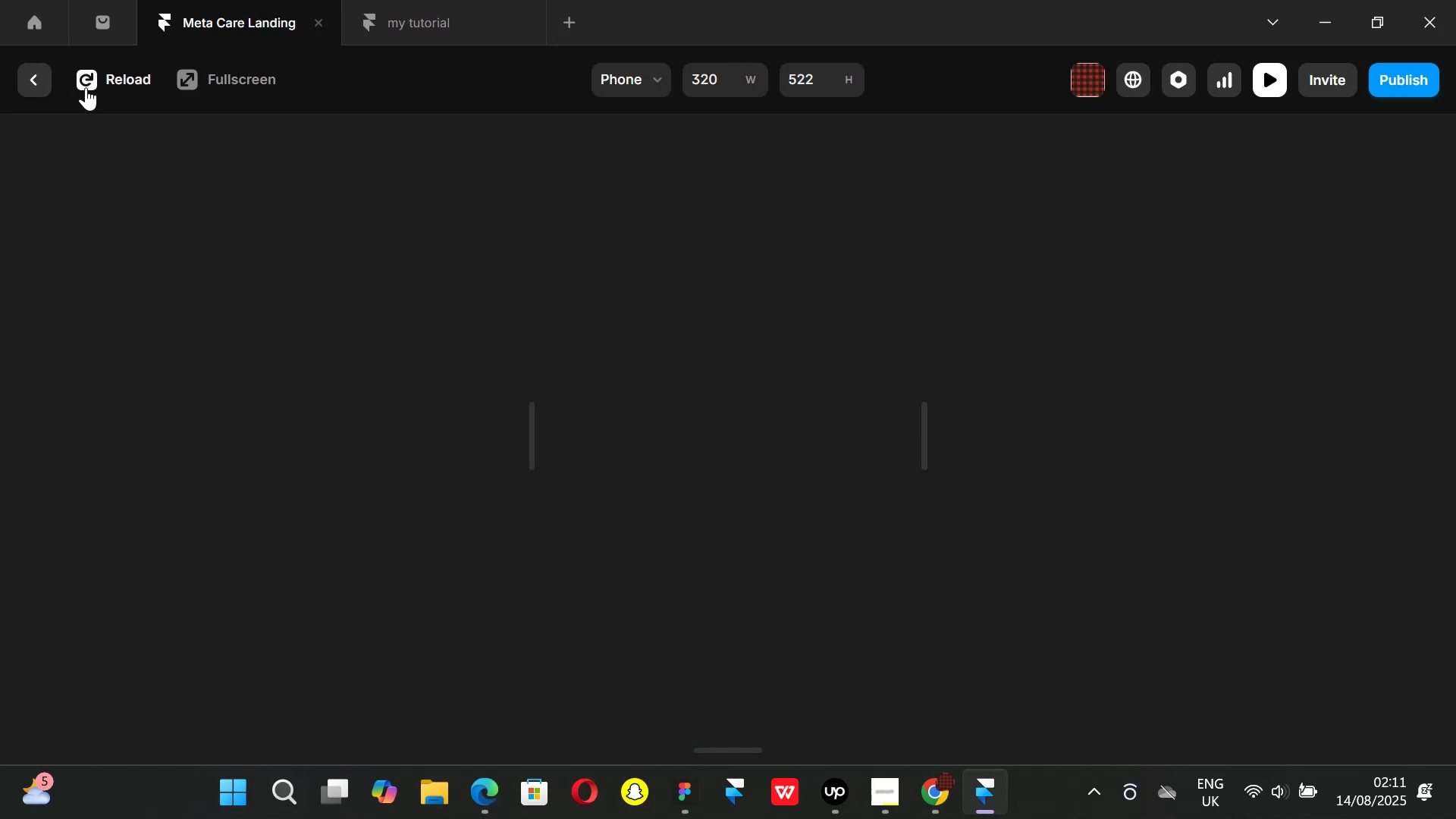 
left_click([94, 87])
 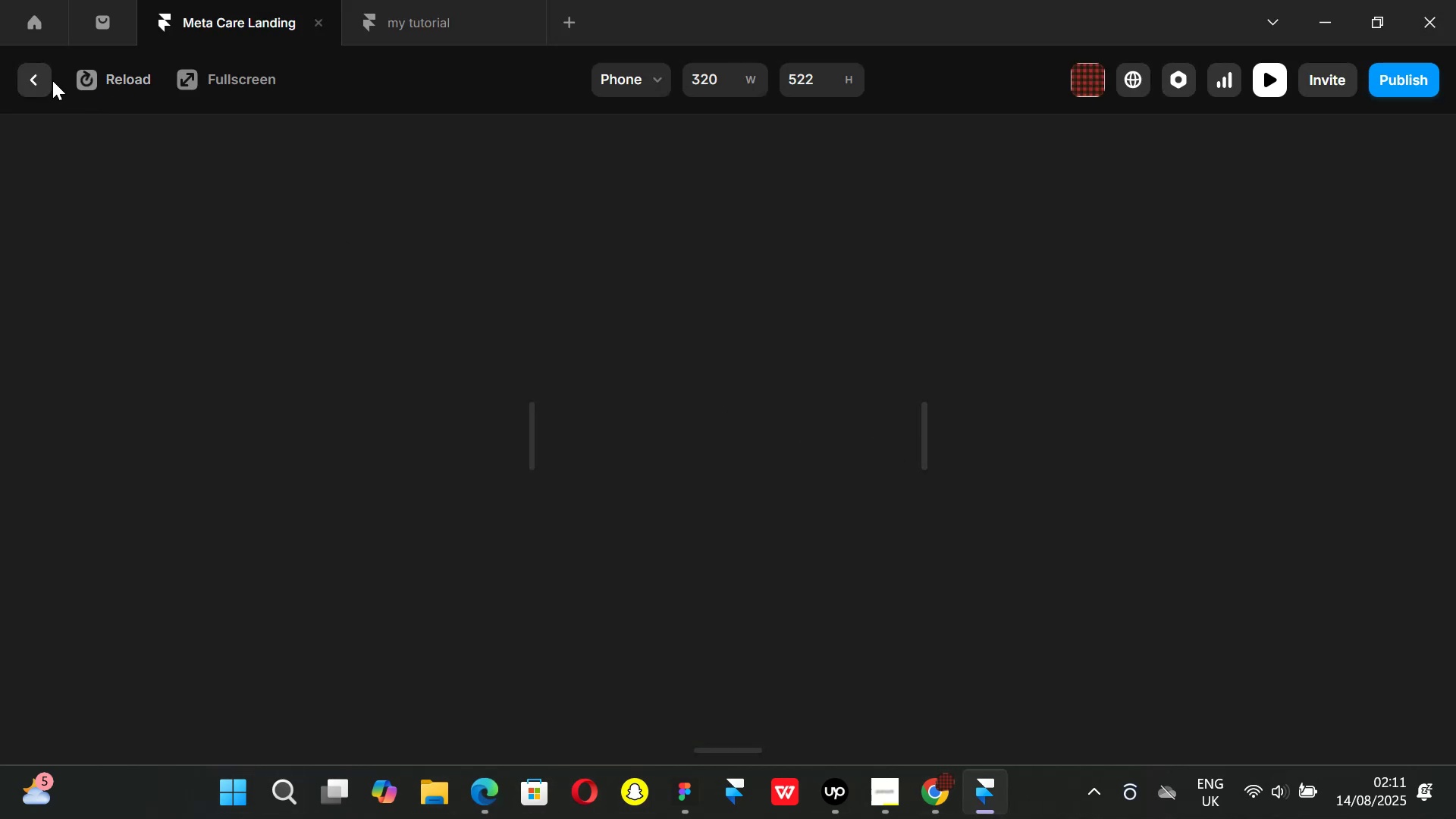 
left_click([35, 74])
 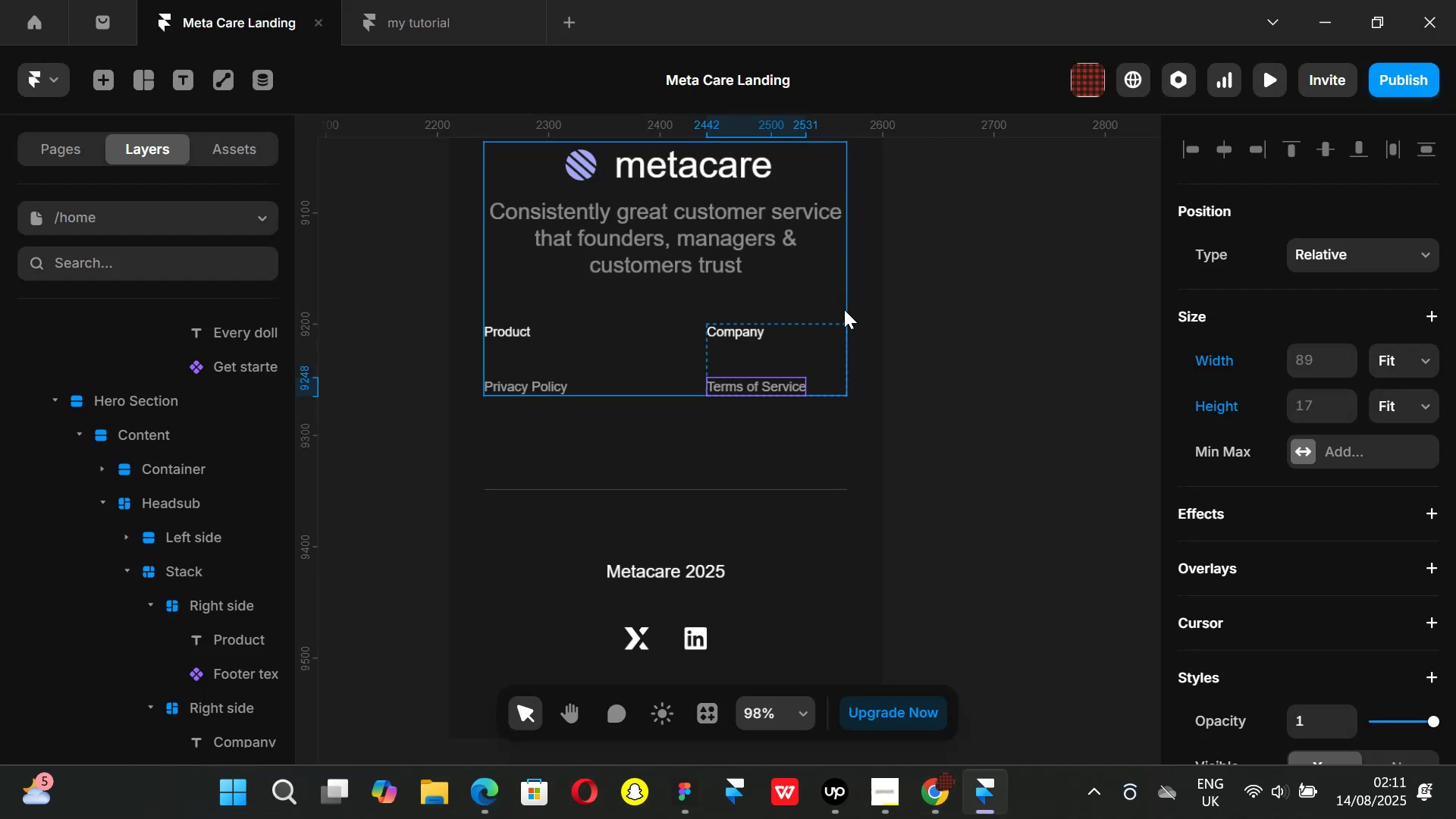 
key(Control+ControlLeft)
 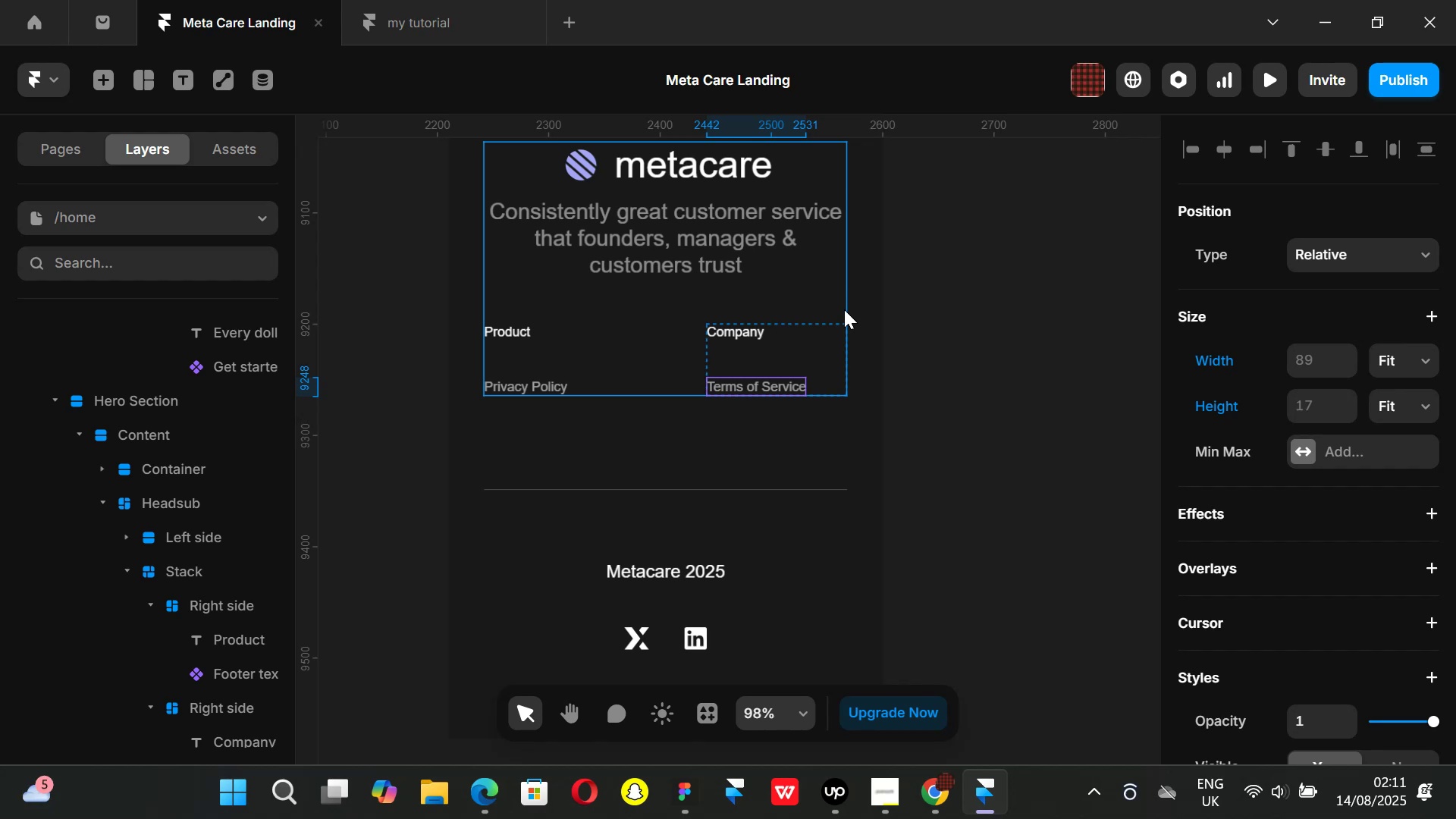 
key(Control+P)
 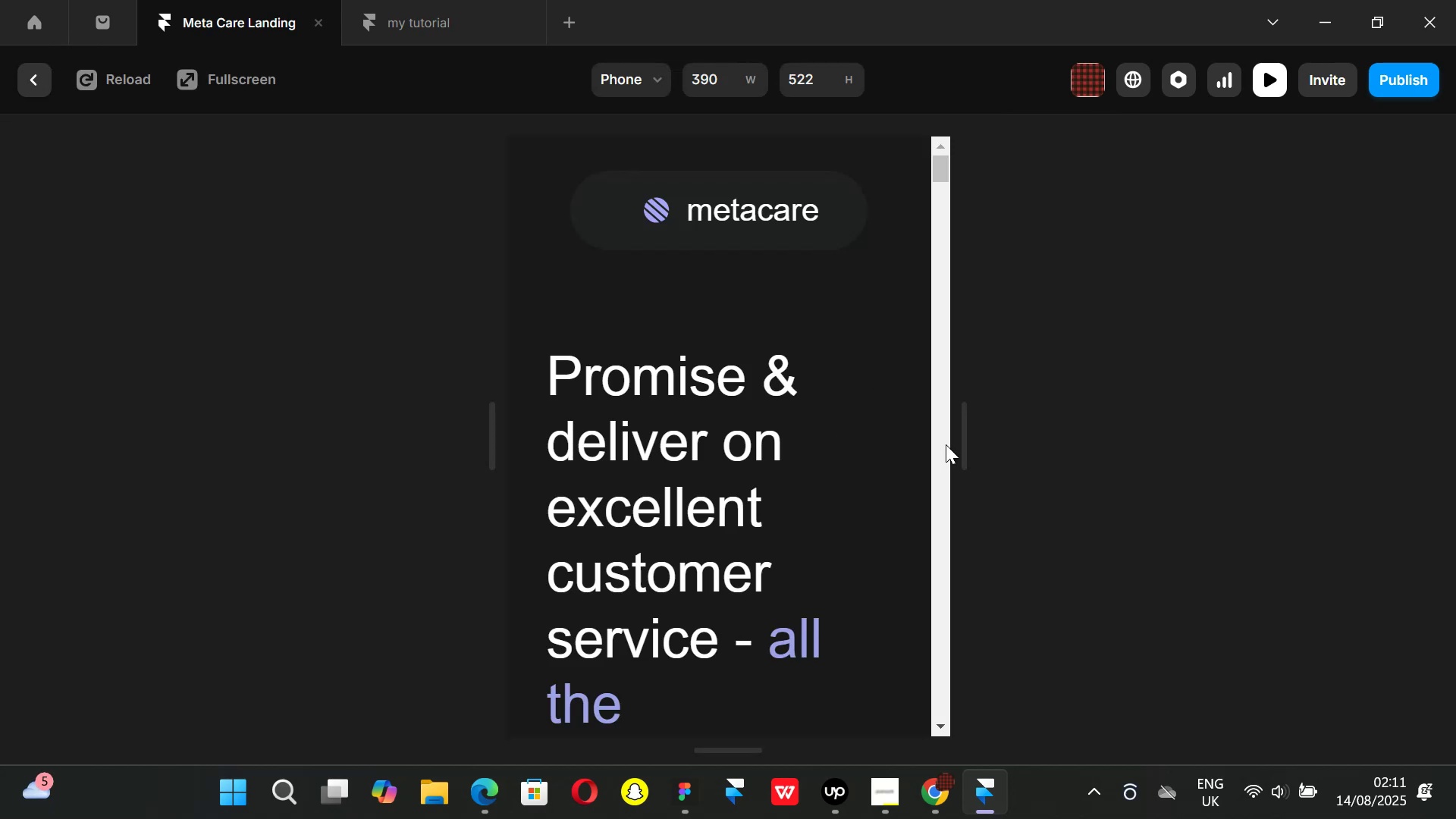 
left_click_drag(start_coordinate=[967, 448], to_coordinate=[919, 442])
 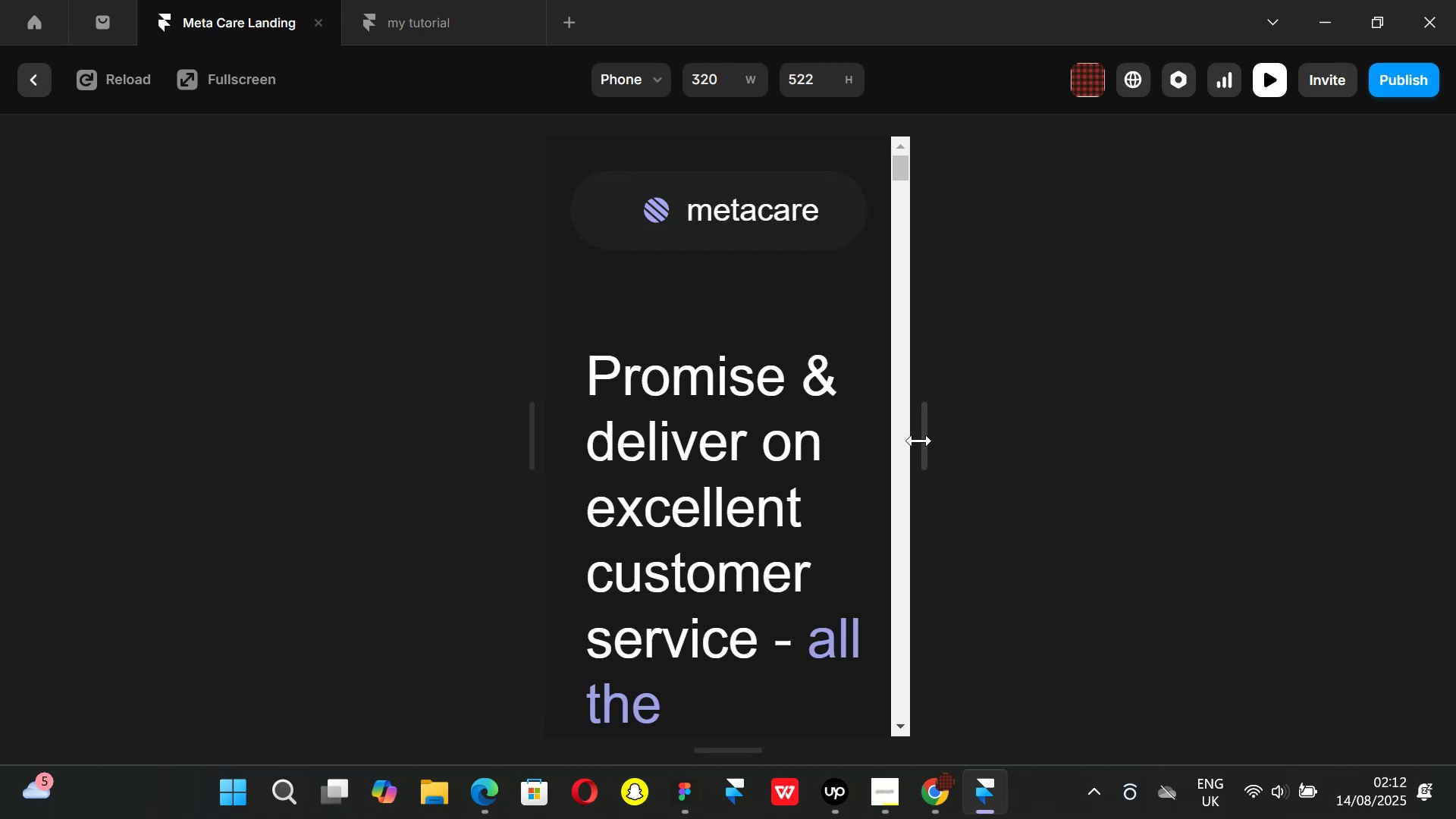 
left_click_drag(start_coordinate=[919, 441], to_coordinate=[842, 397])
 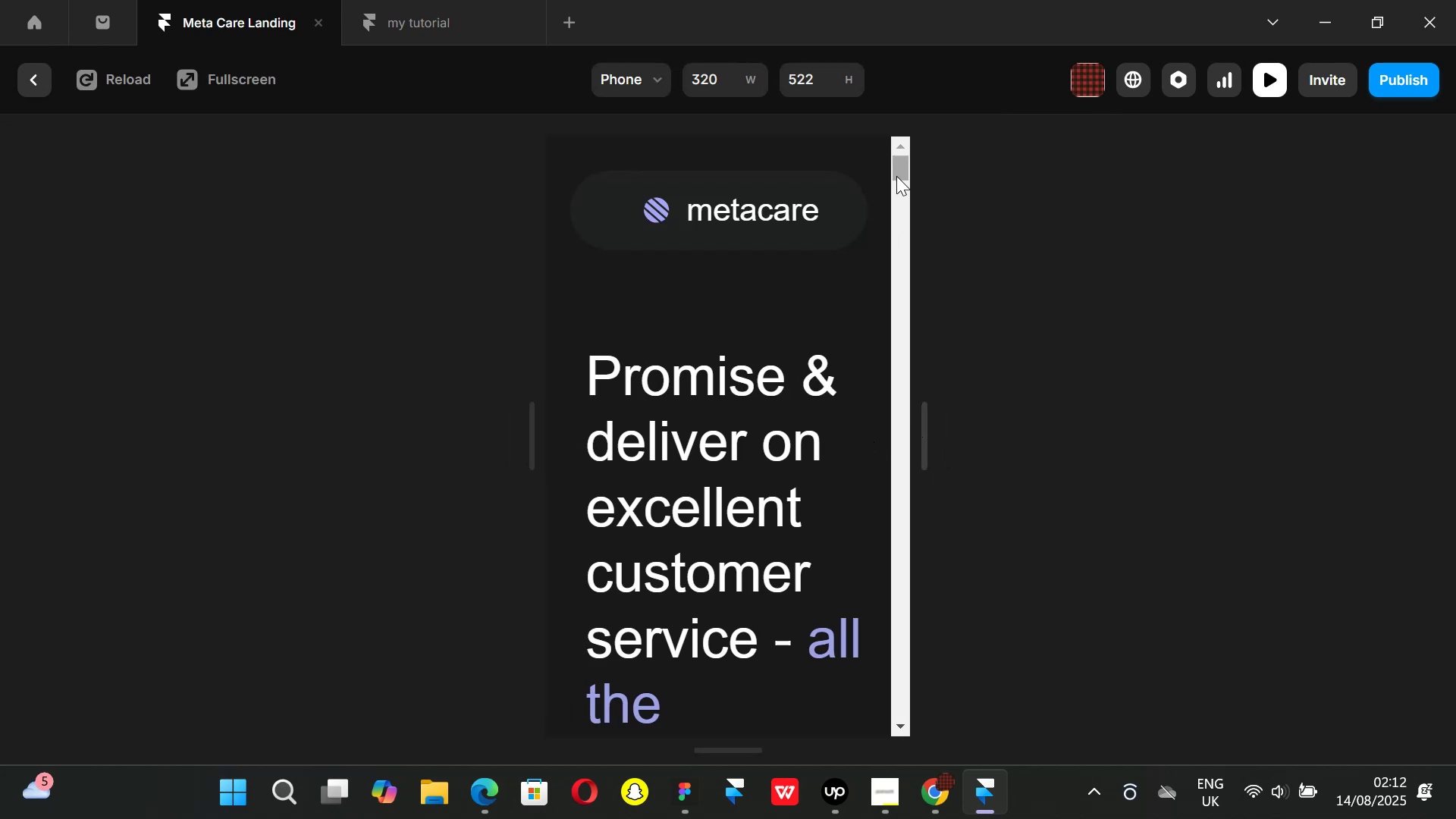 
left_click_drag(start_coordinate=[896, 172], to_coordinate=[916, 708])
 